 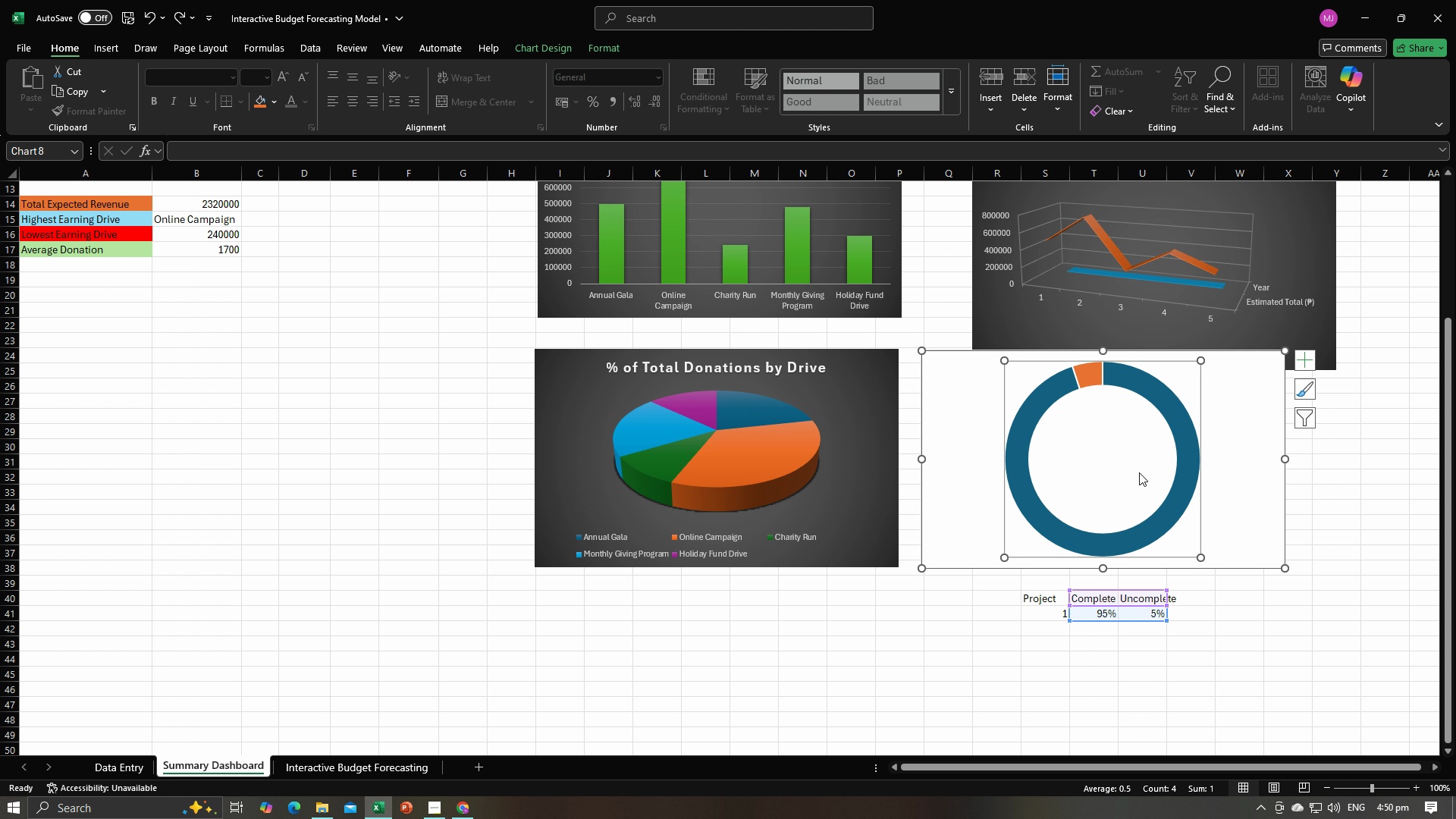 
right_click([1139, 472])
 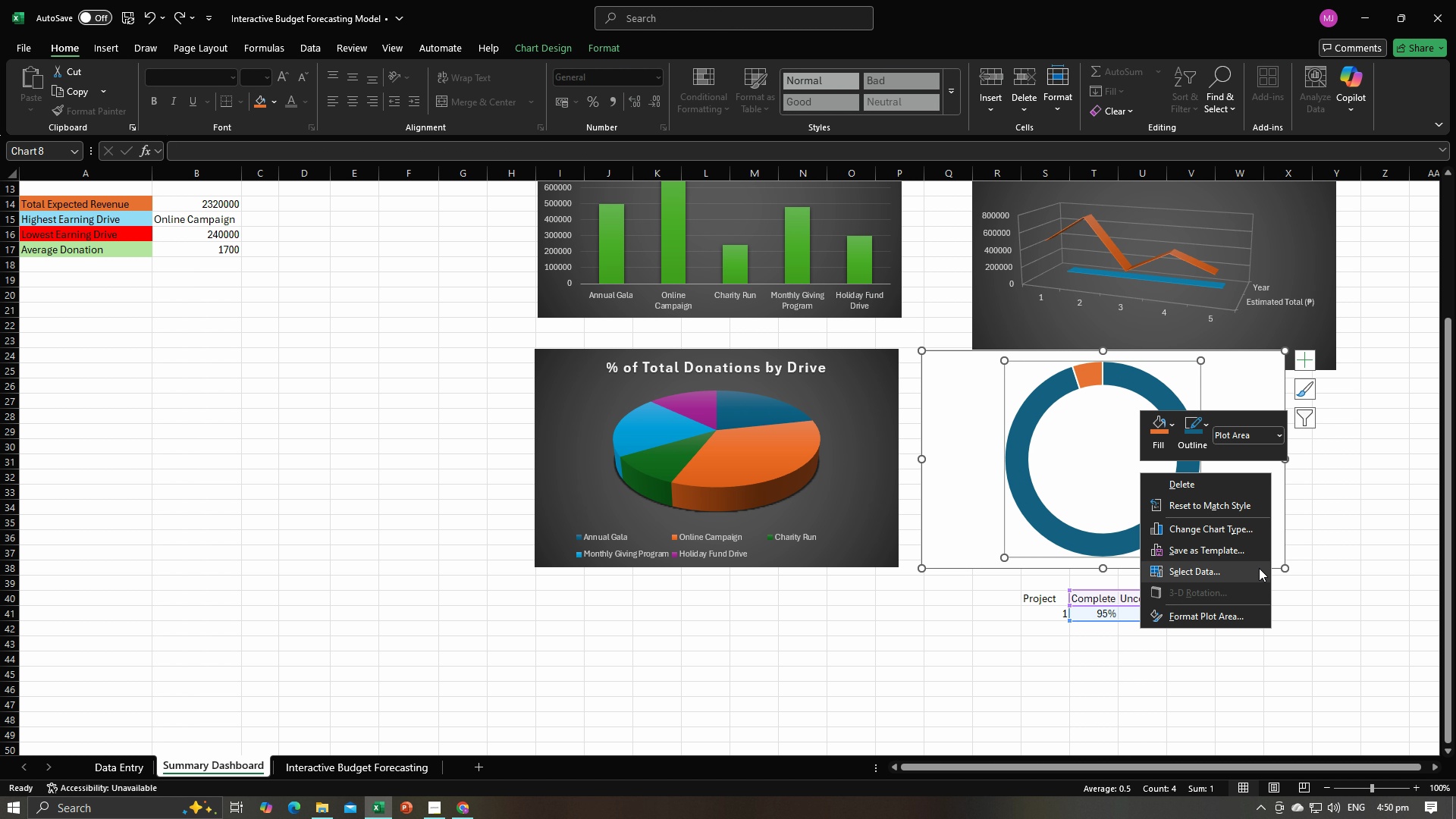 
left_click([1346, 537])
 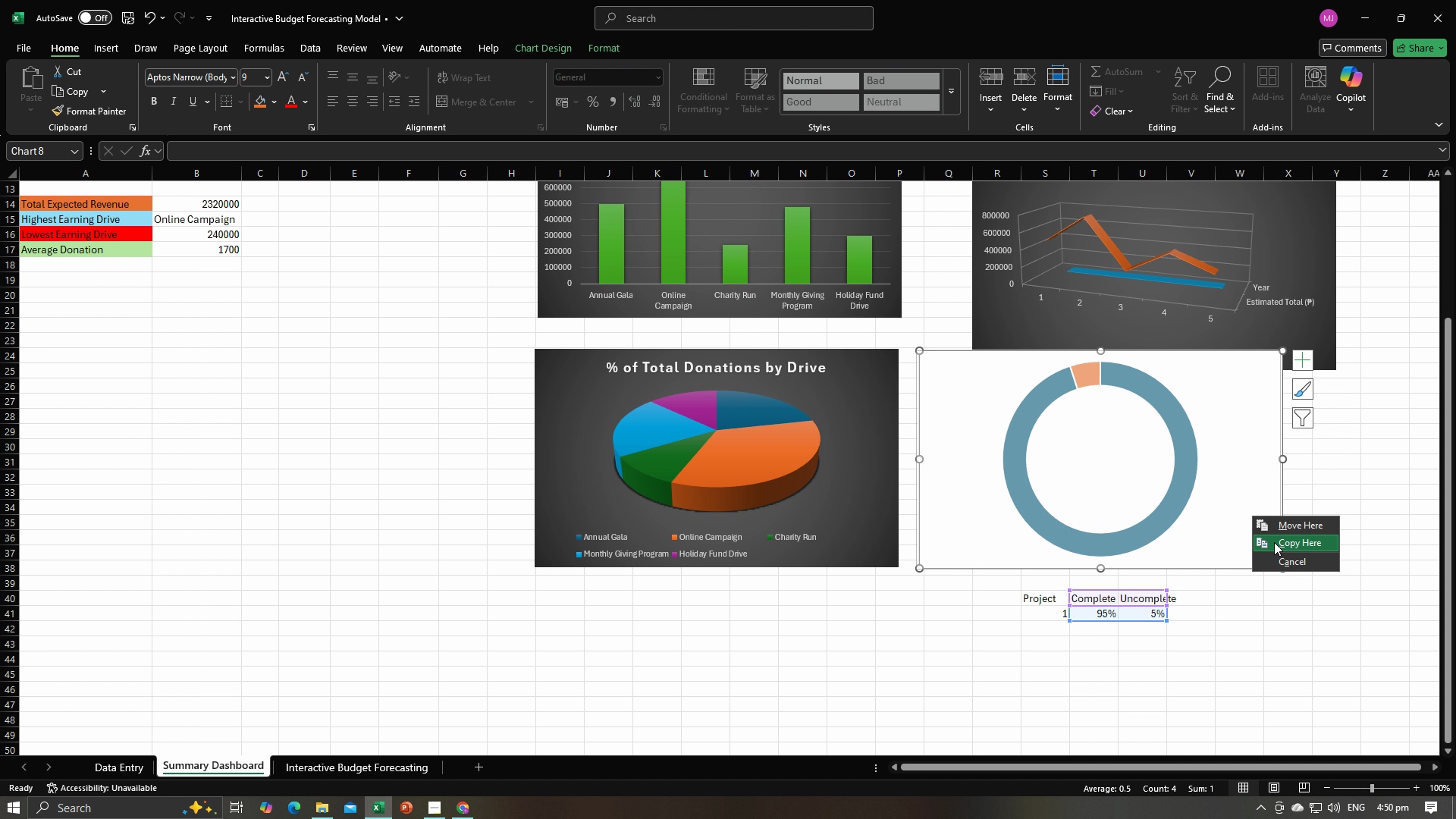 
left_click([1167, 534])
 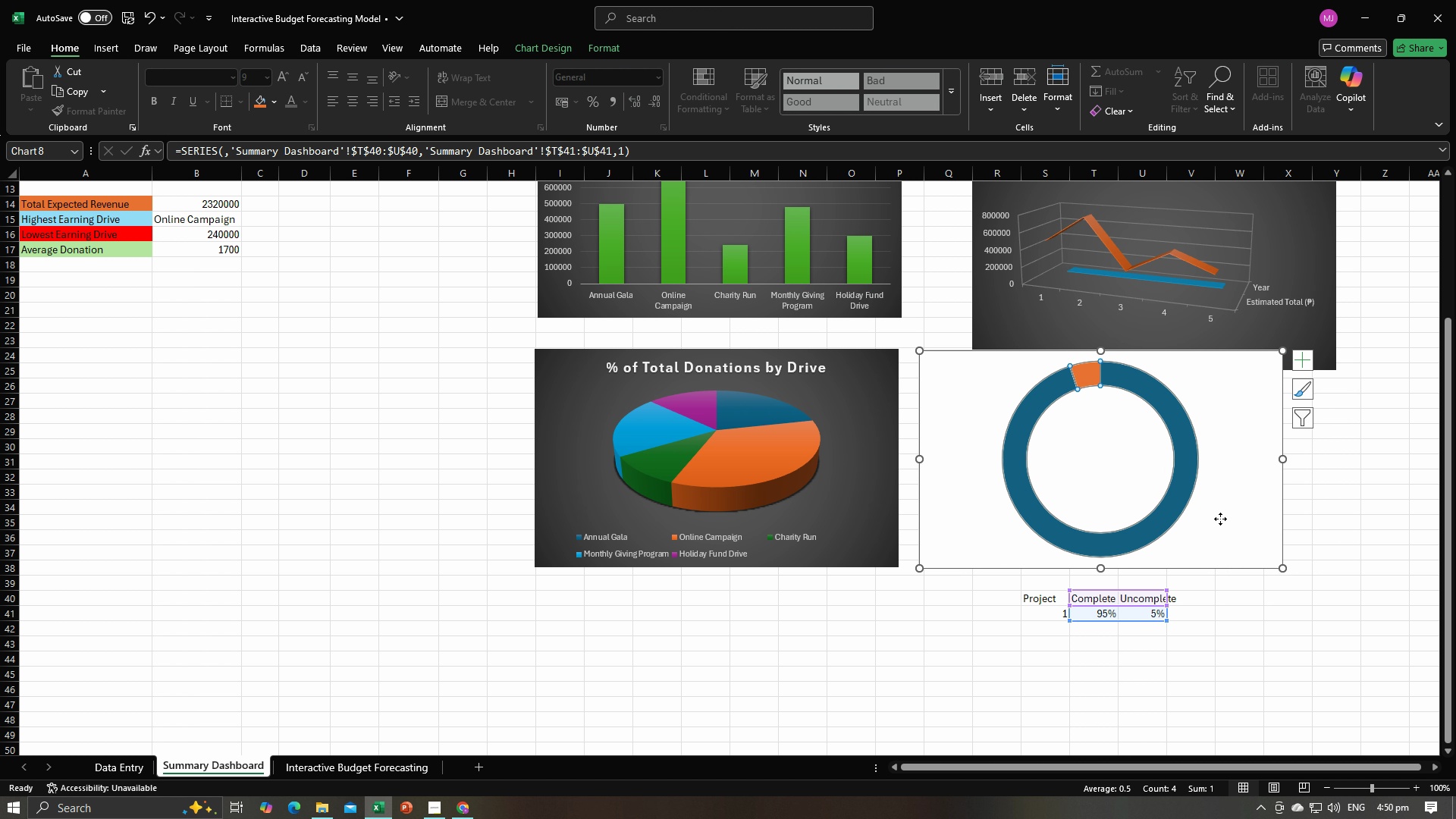 
right_click([1220, 519])
 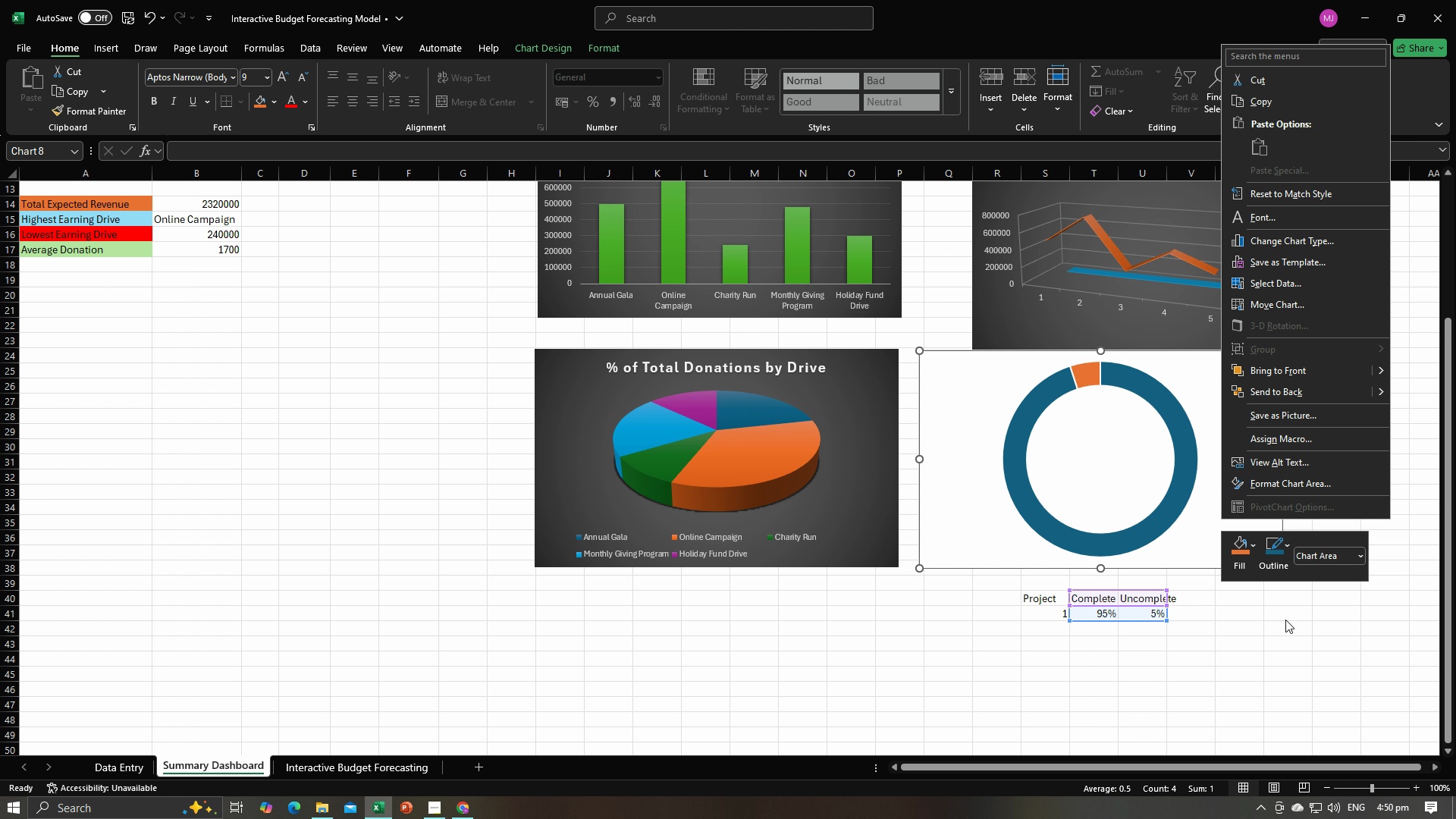 
wait(6.5)
 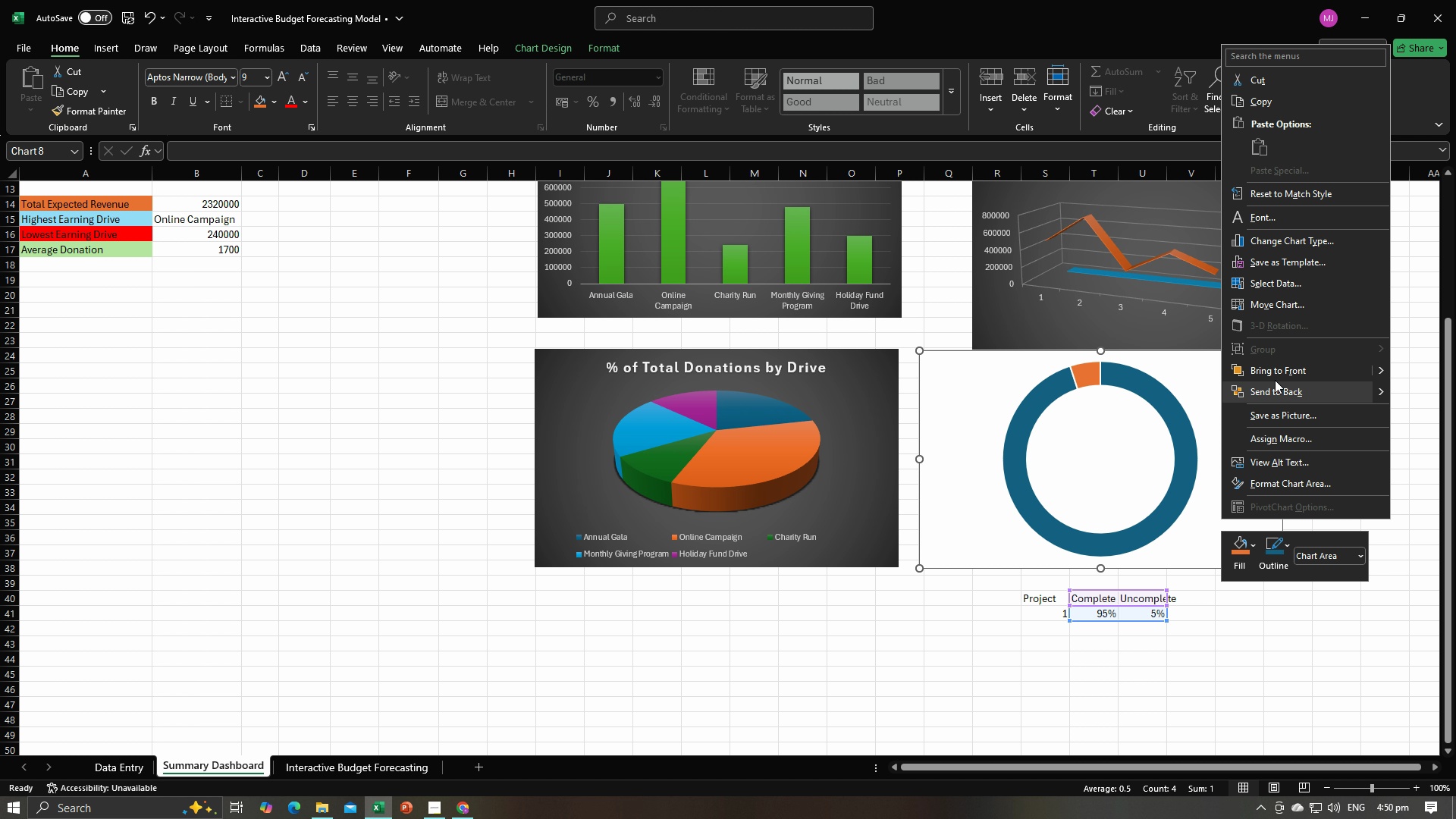 
left_click([1286, 620])
 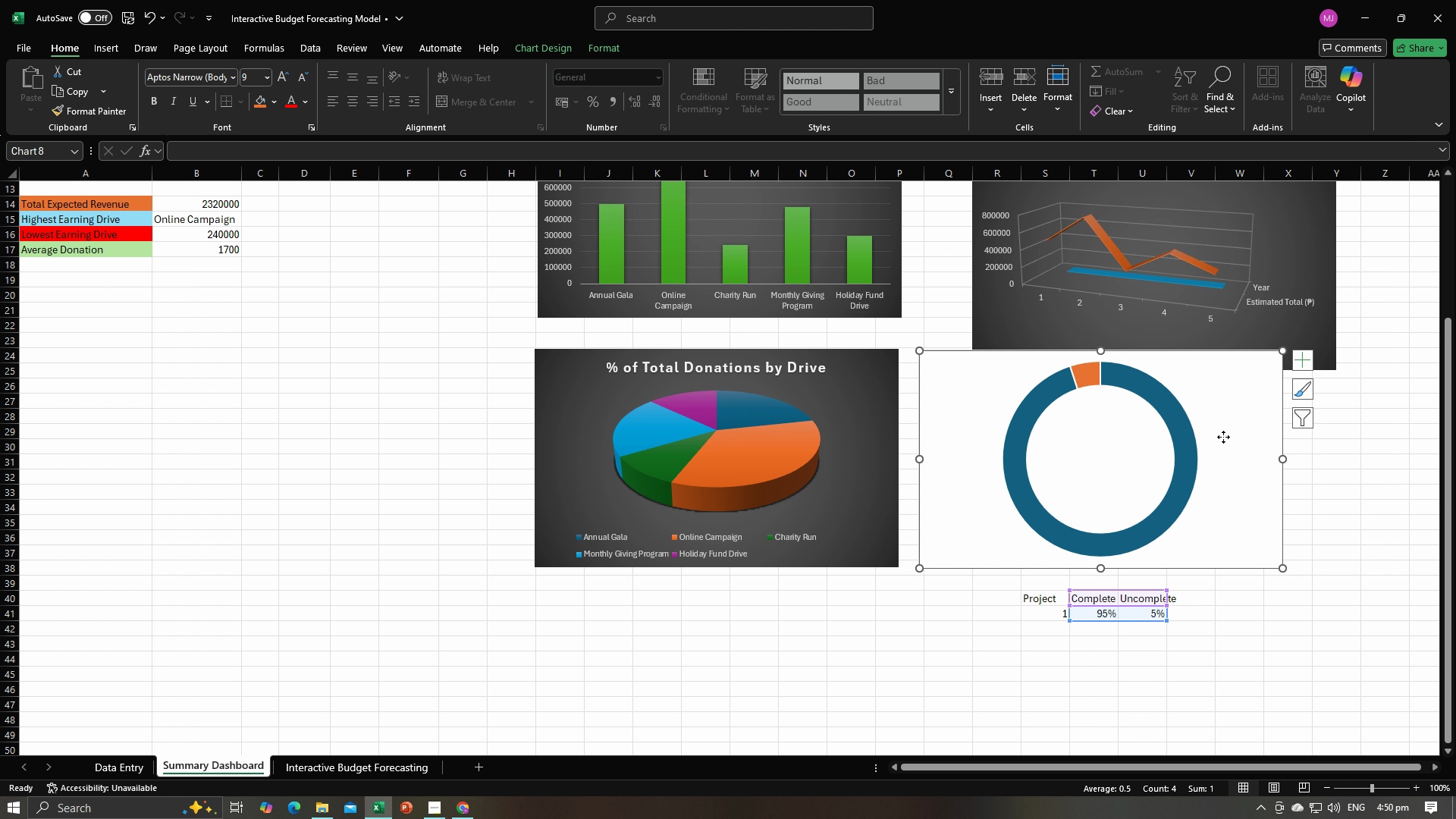 
left_click([1223, 437])
 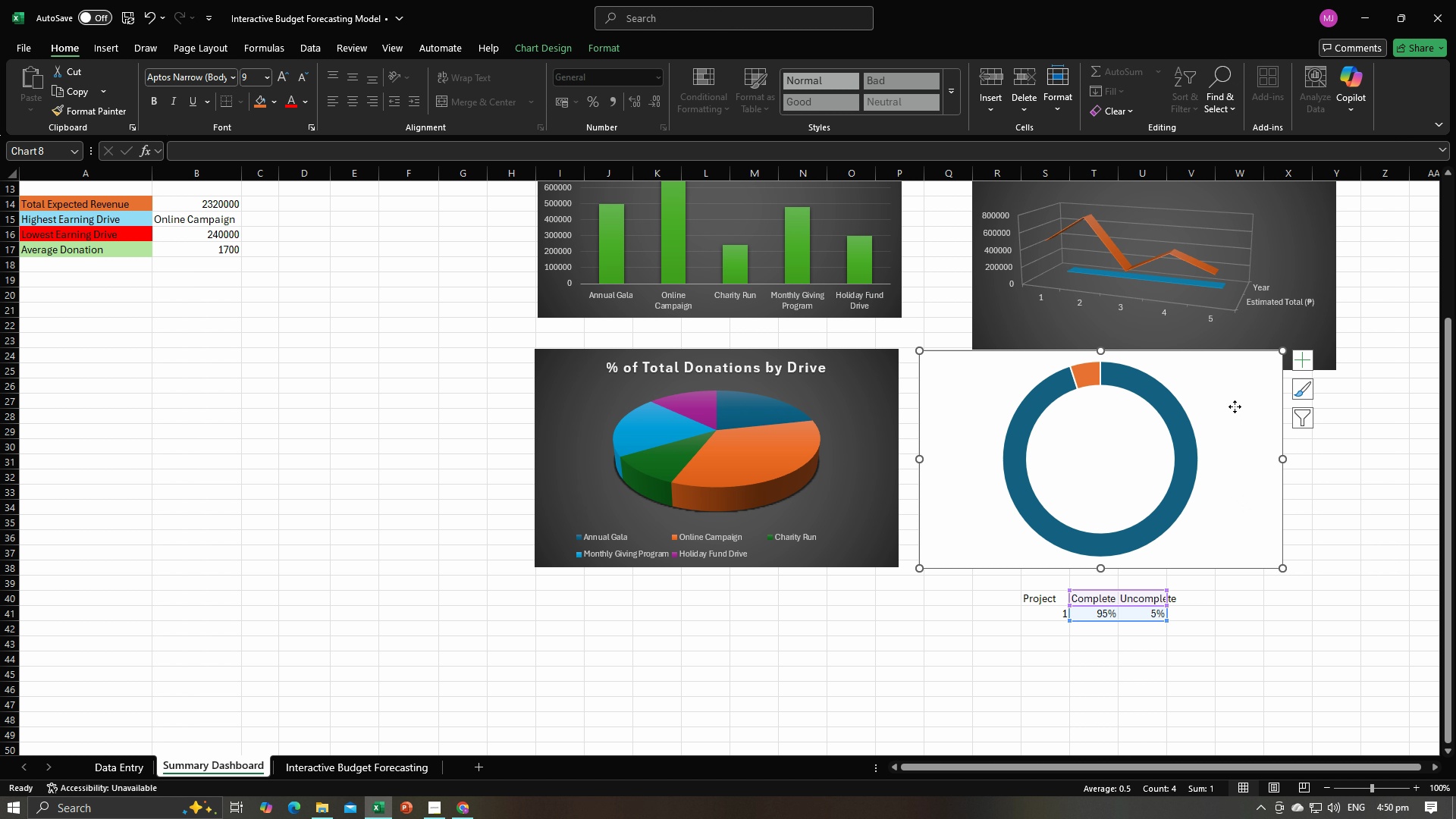 
left_click_drag(start_coordinate=[1235, 406], to_coordinate=[1294, 425])
 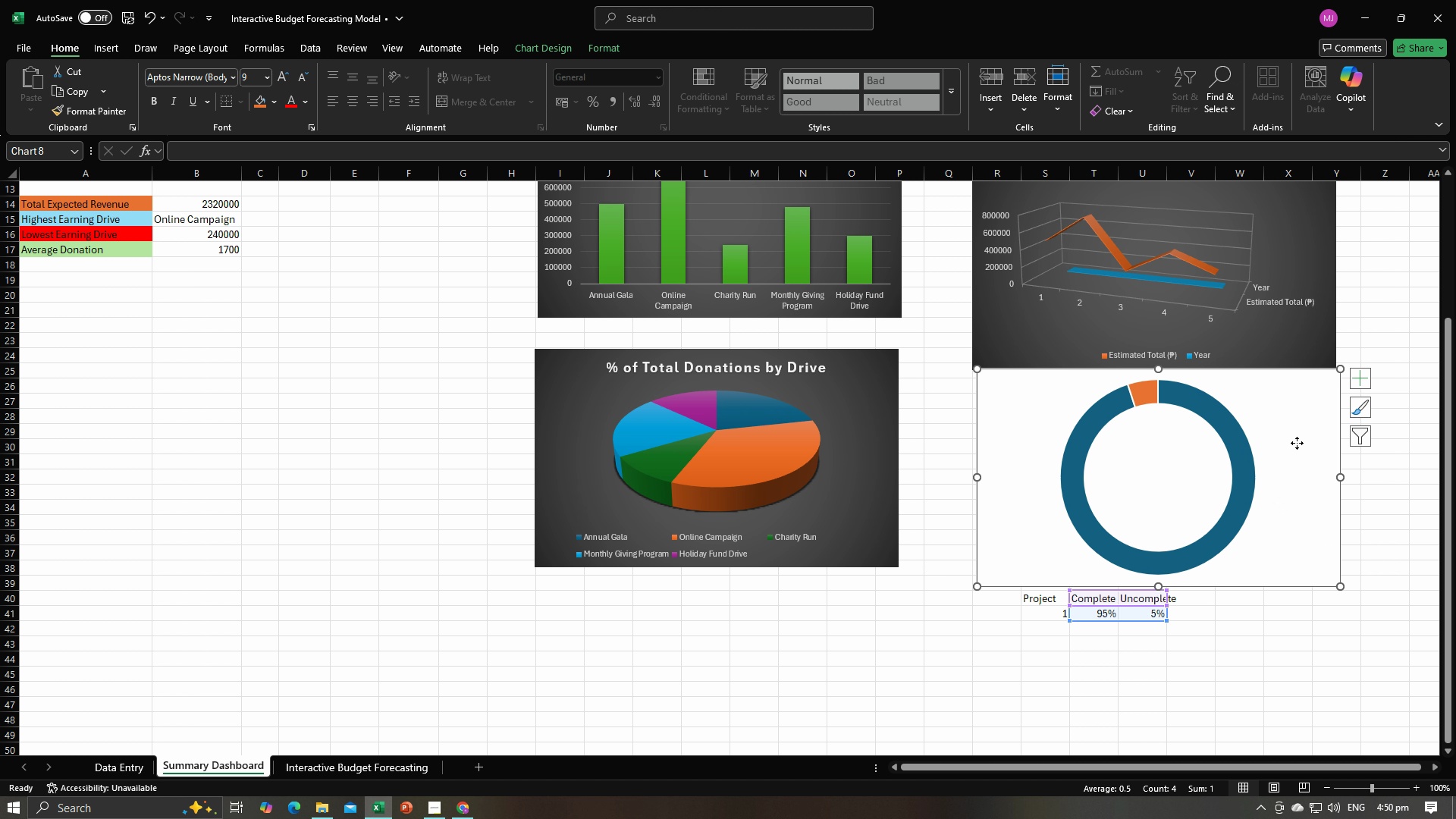 
right_click([1297, 443])
 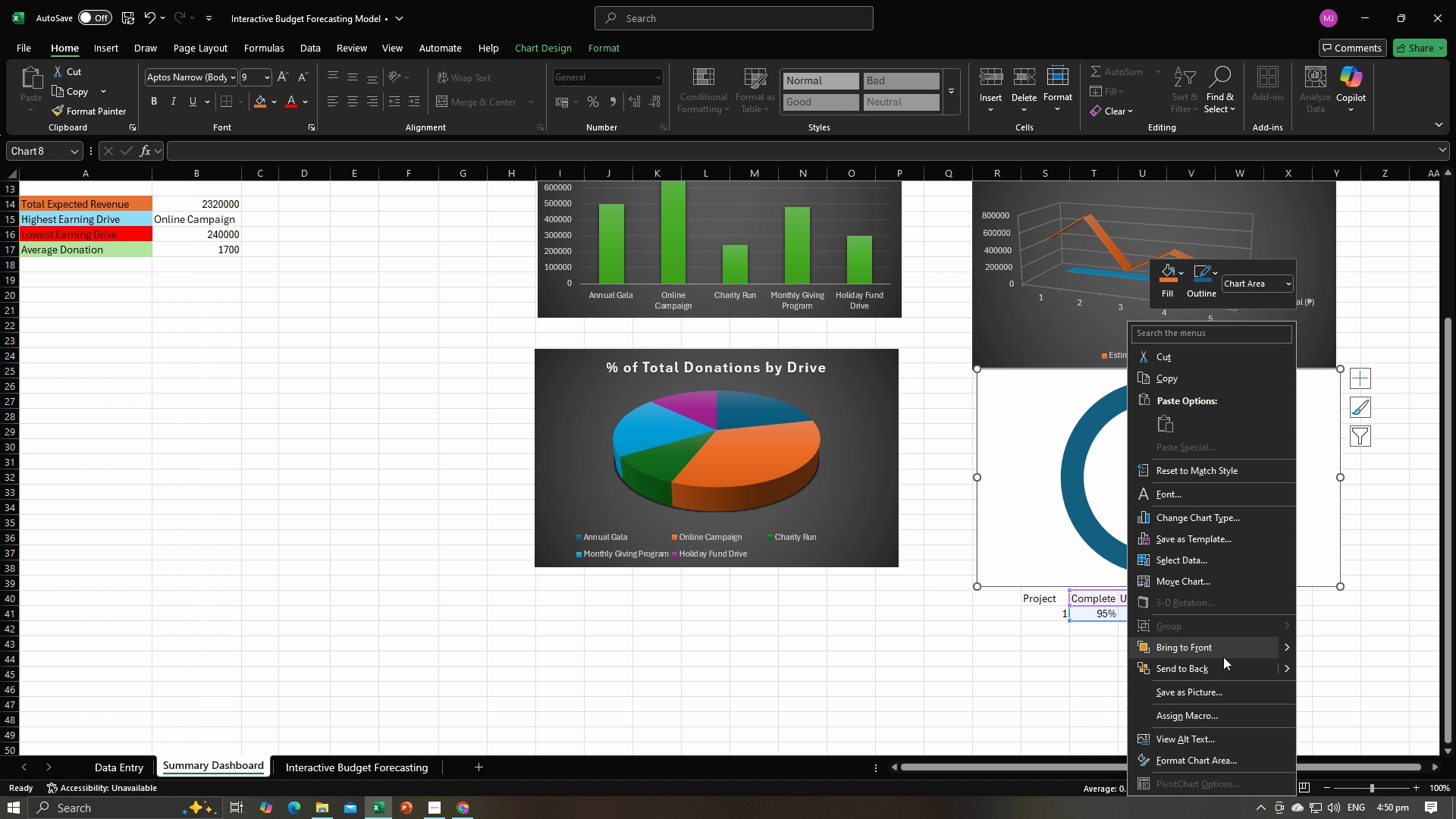 
wait(5.34)
 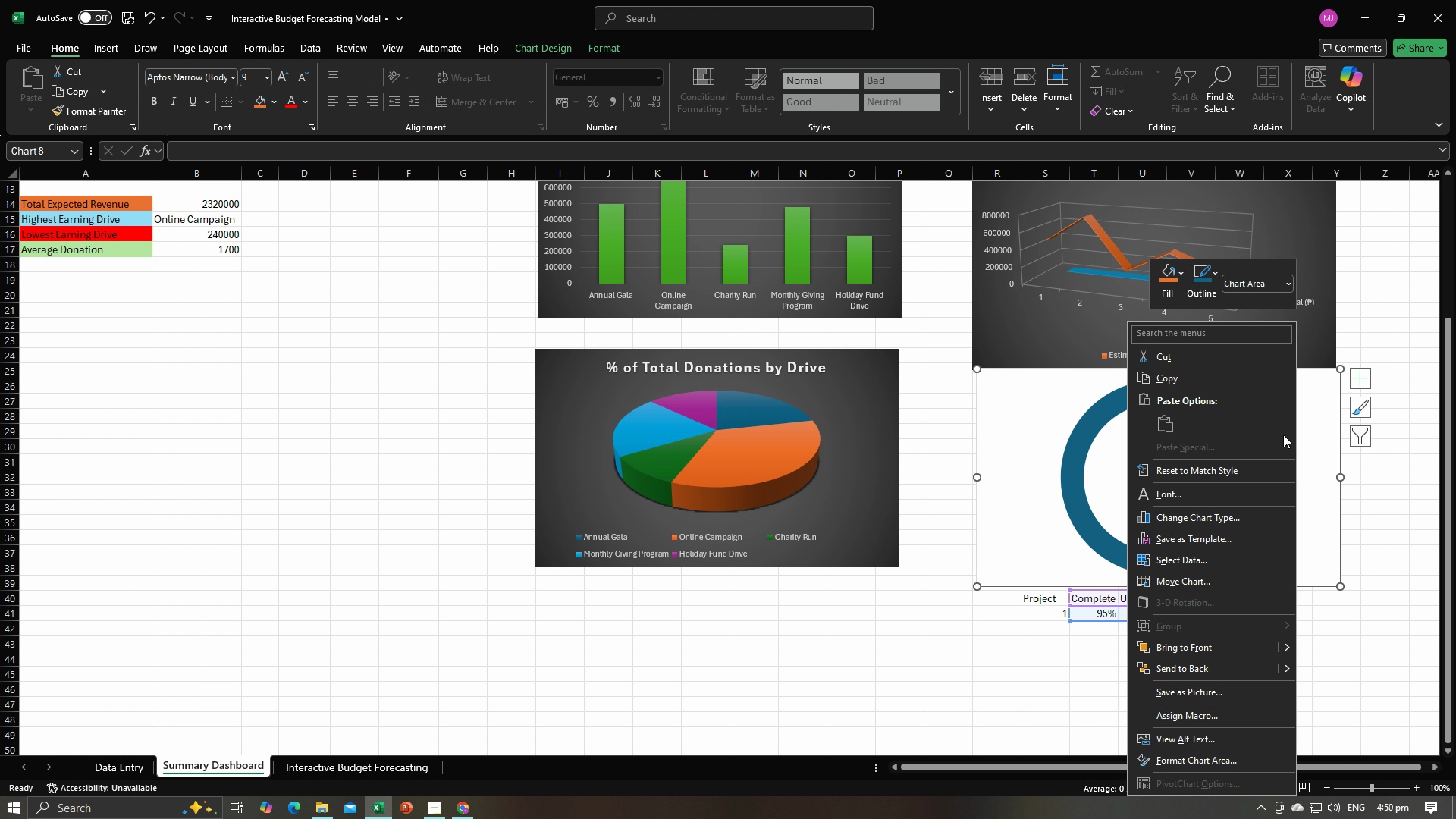 
left_click([953, 648])
 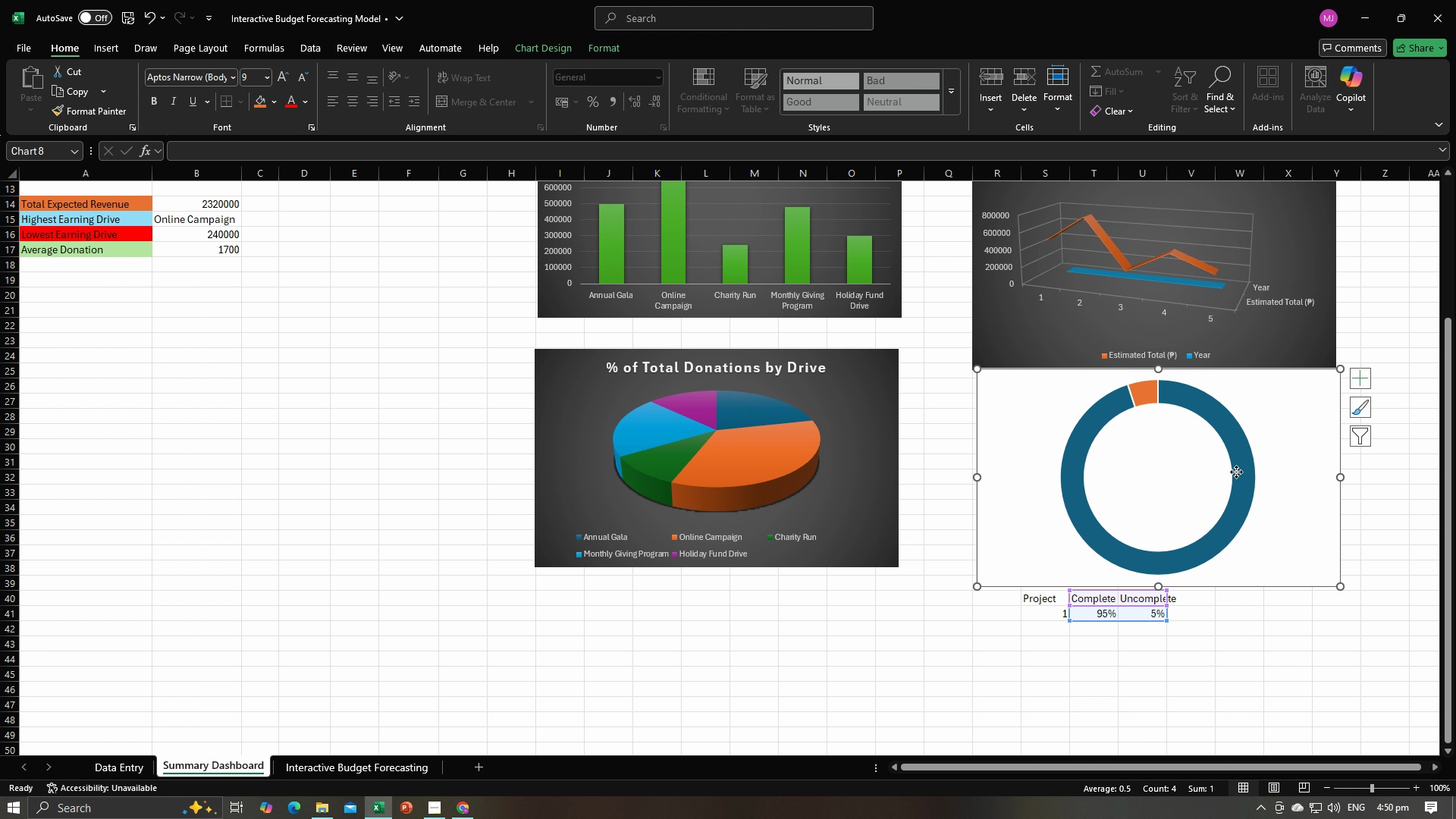 
left_click([1236, 472])
 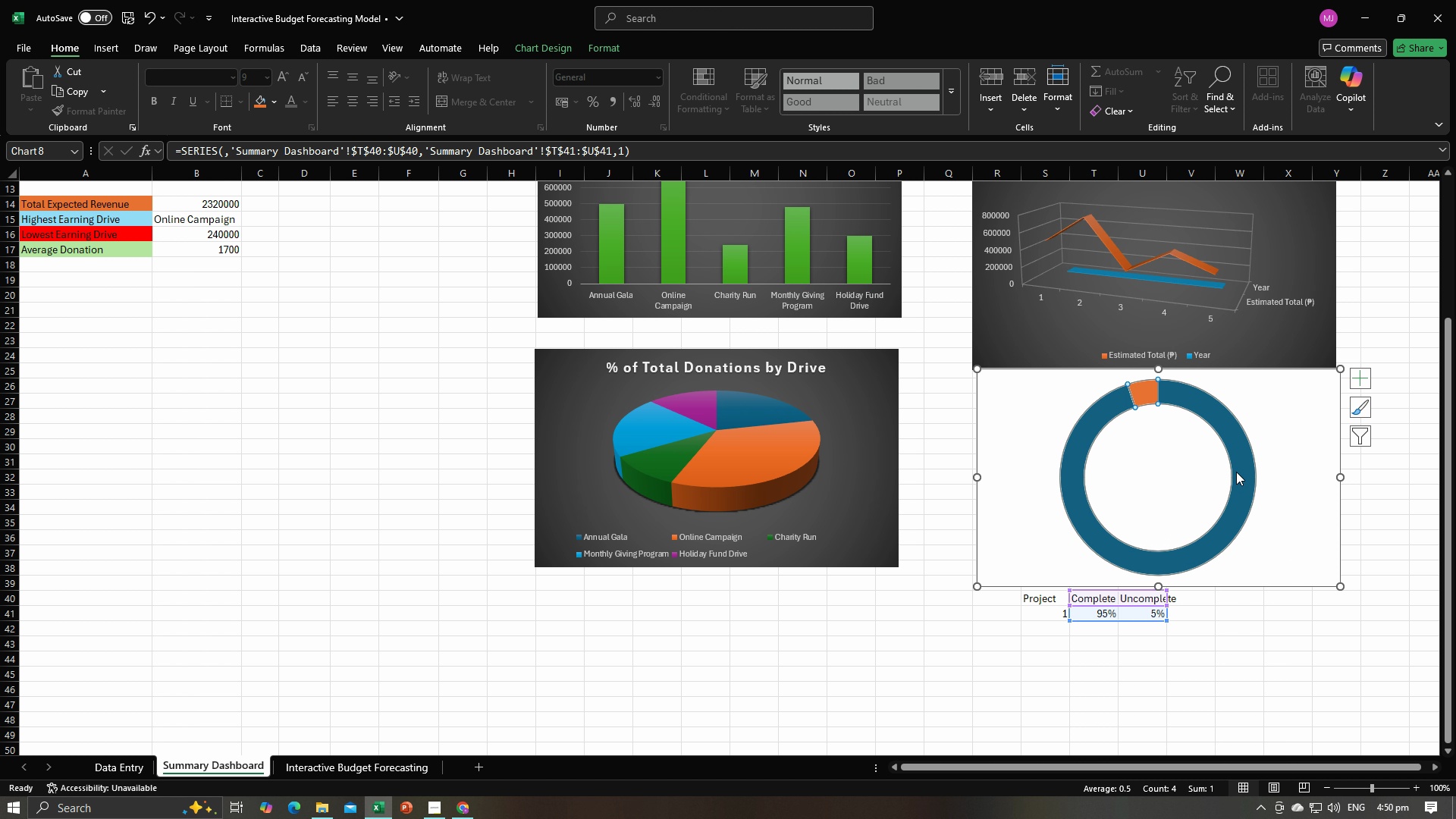 
right_click([1236, 472])
 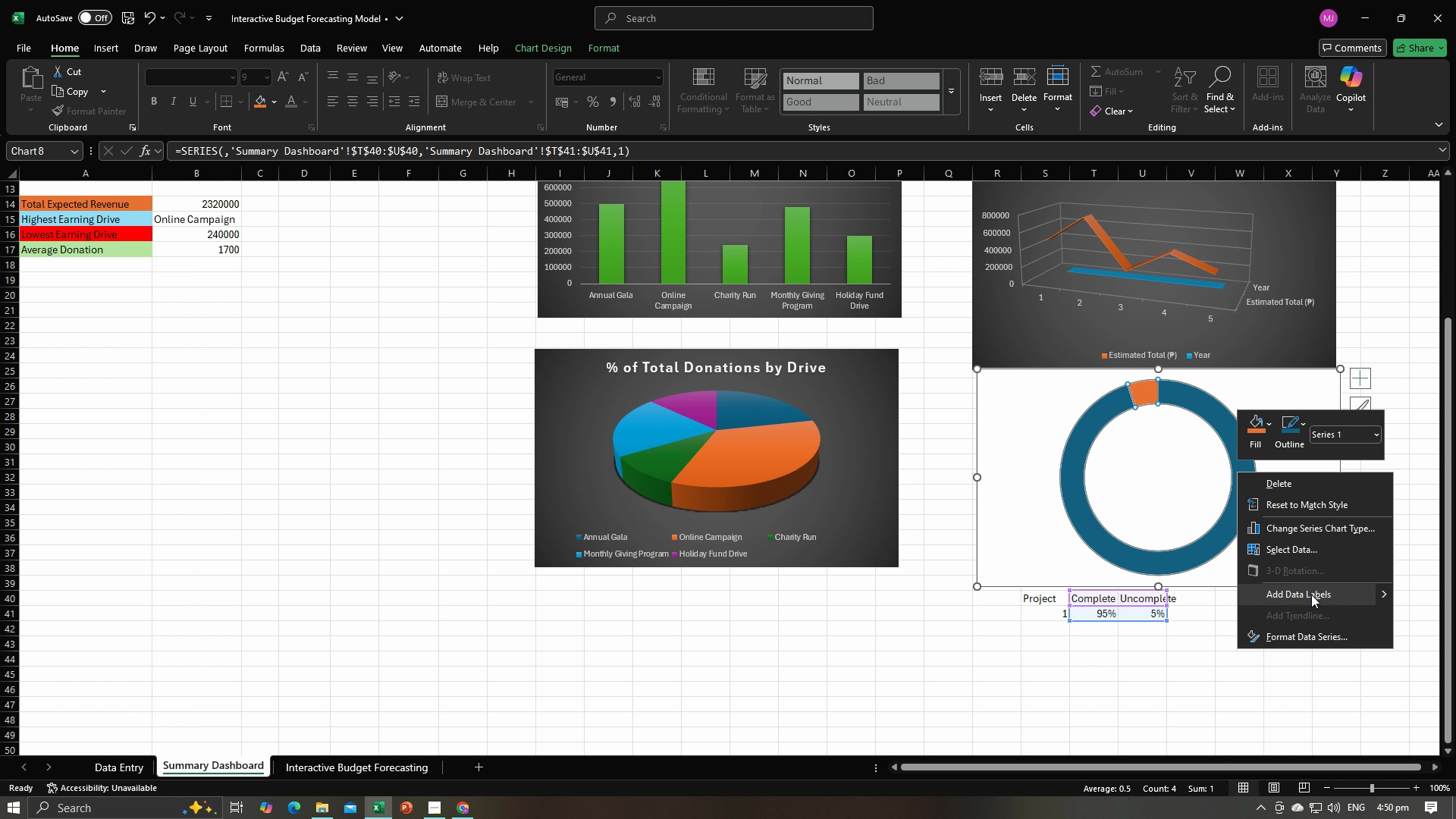 
left_click([1311, 595])
 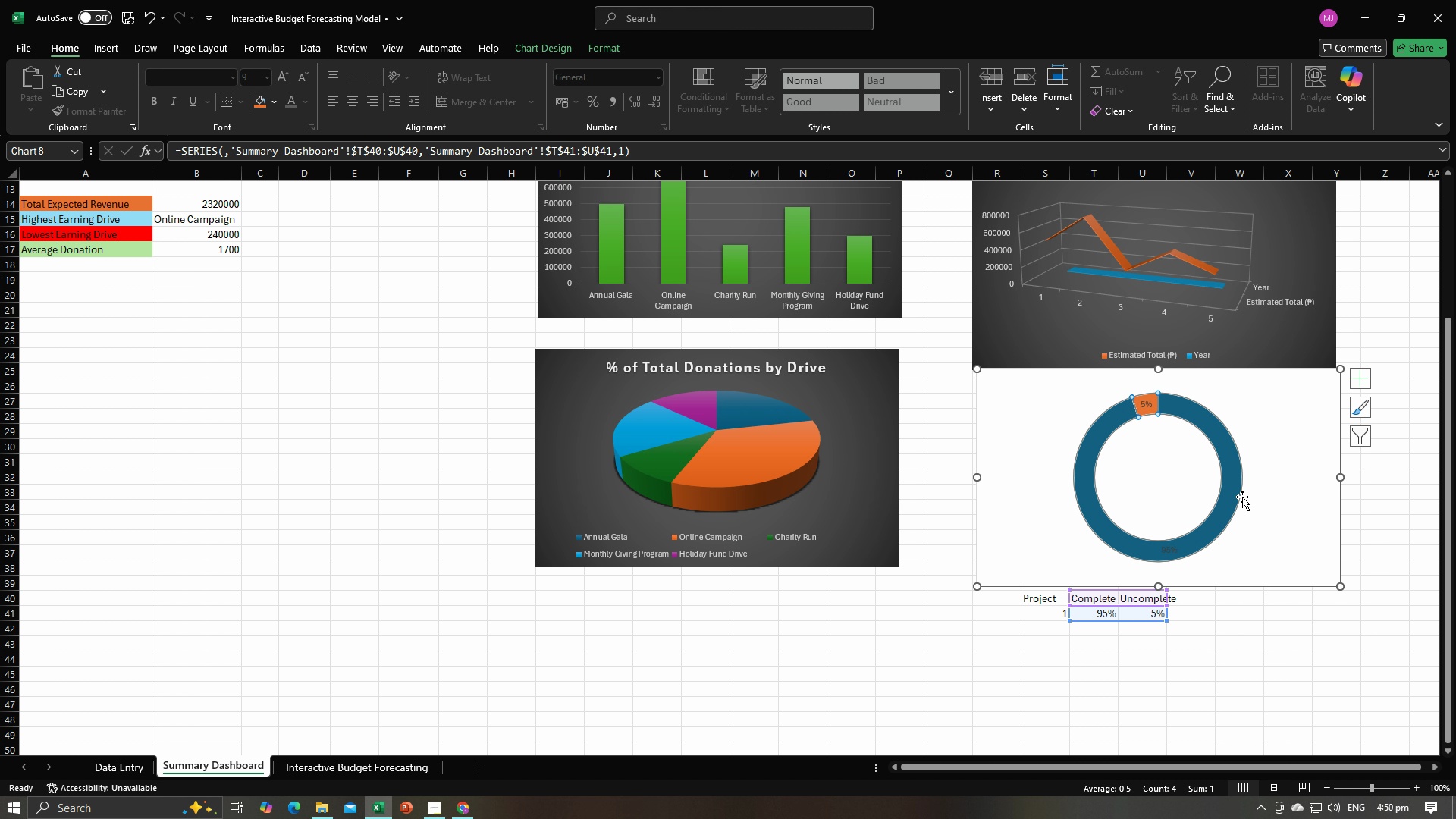 
right_click([1240, 497])
 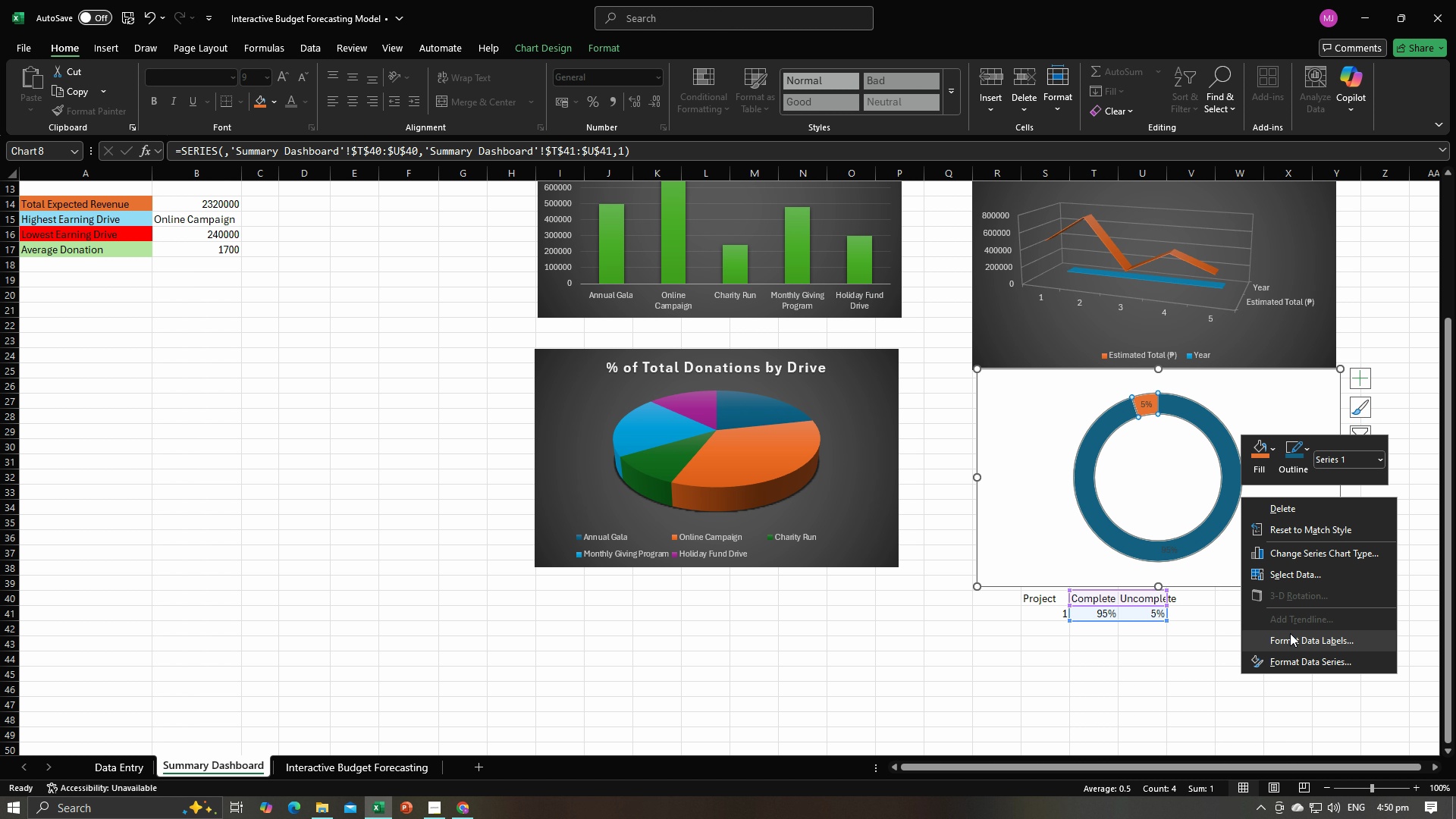 
left_click([1203, 554])
 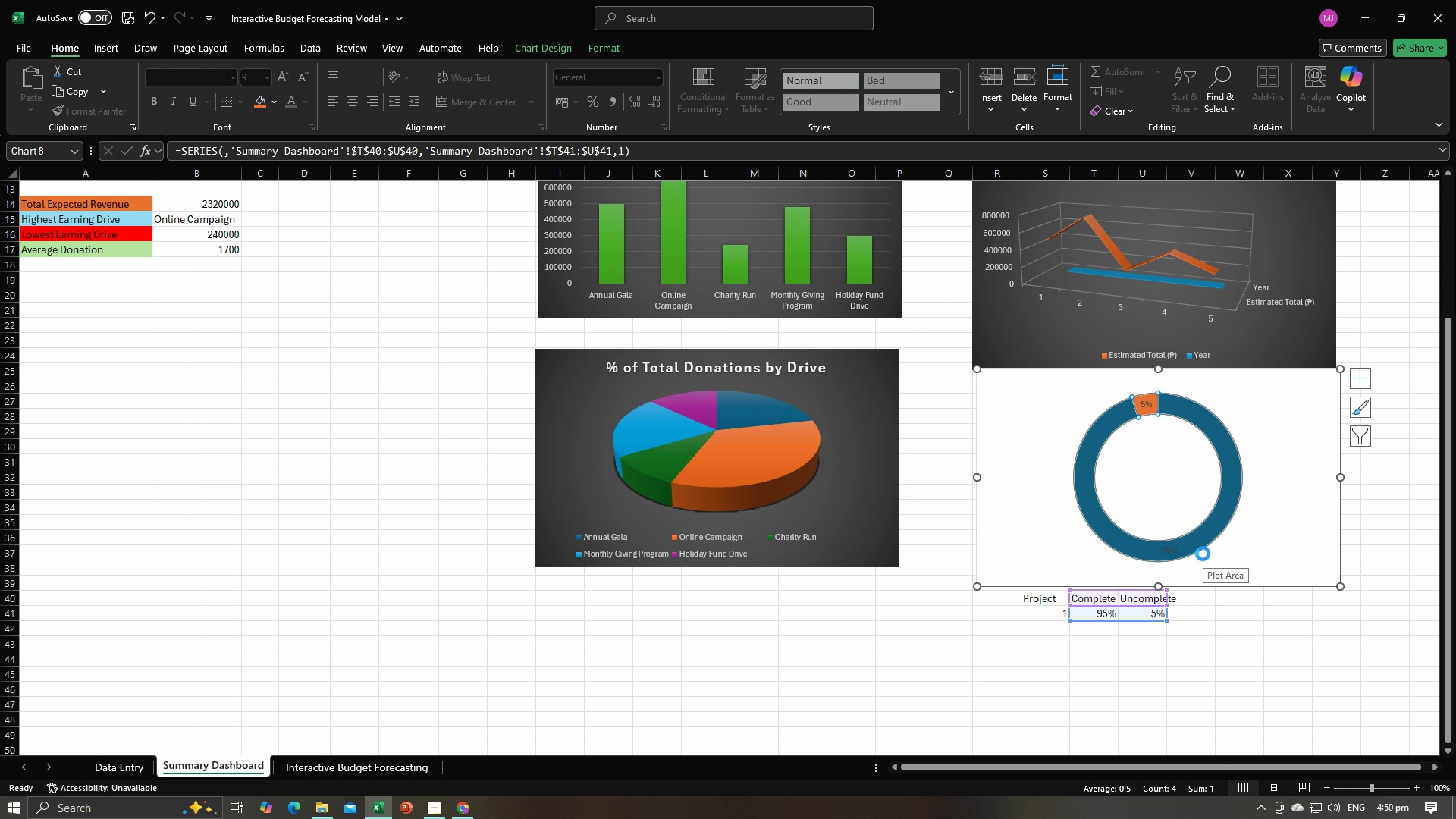 
key(Control+Z)
 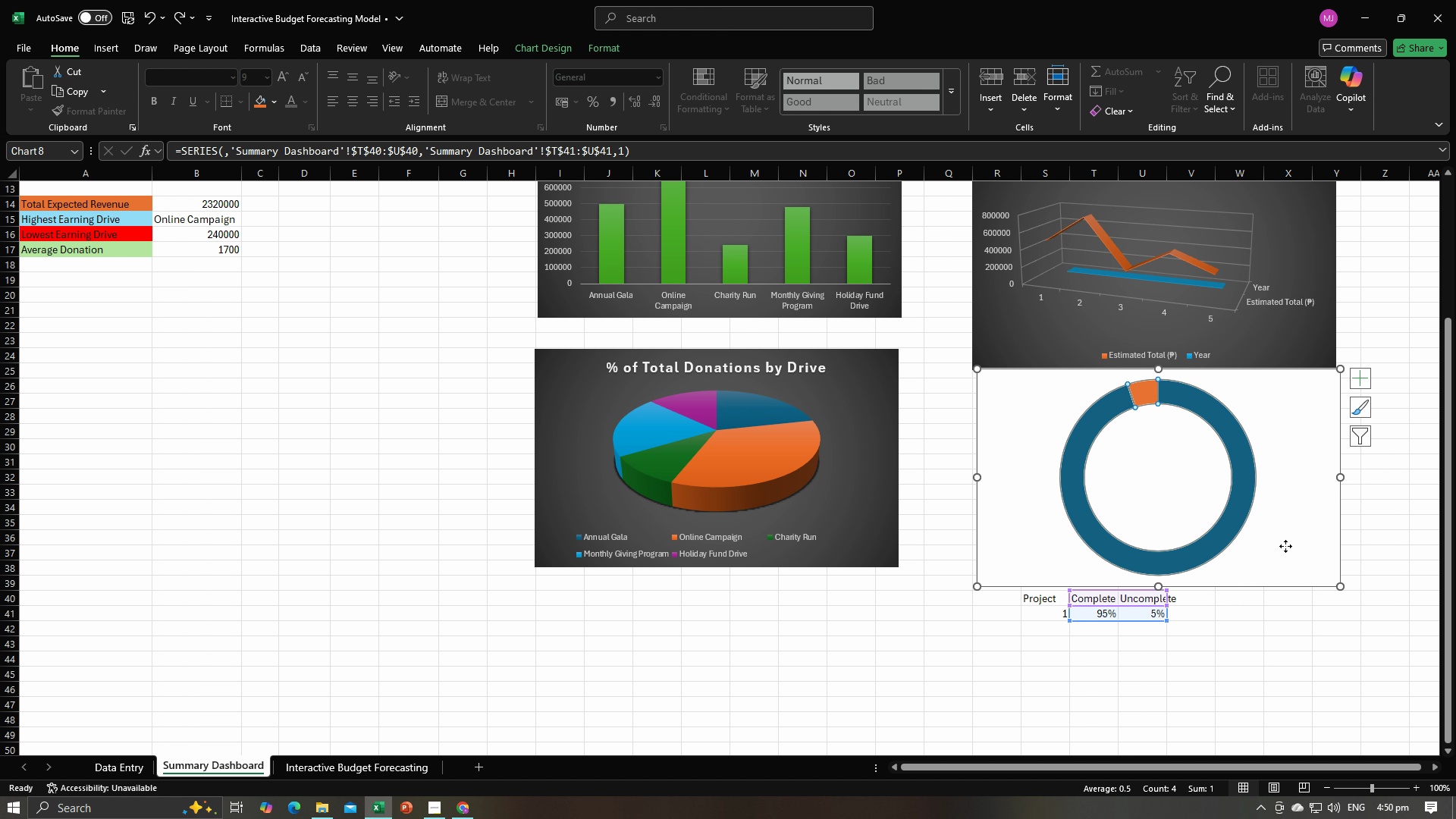 
left_click([1285, 546])
 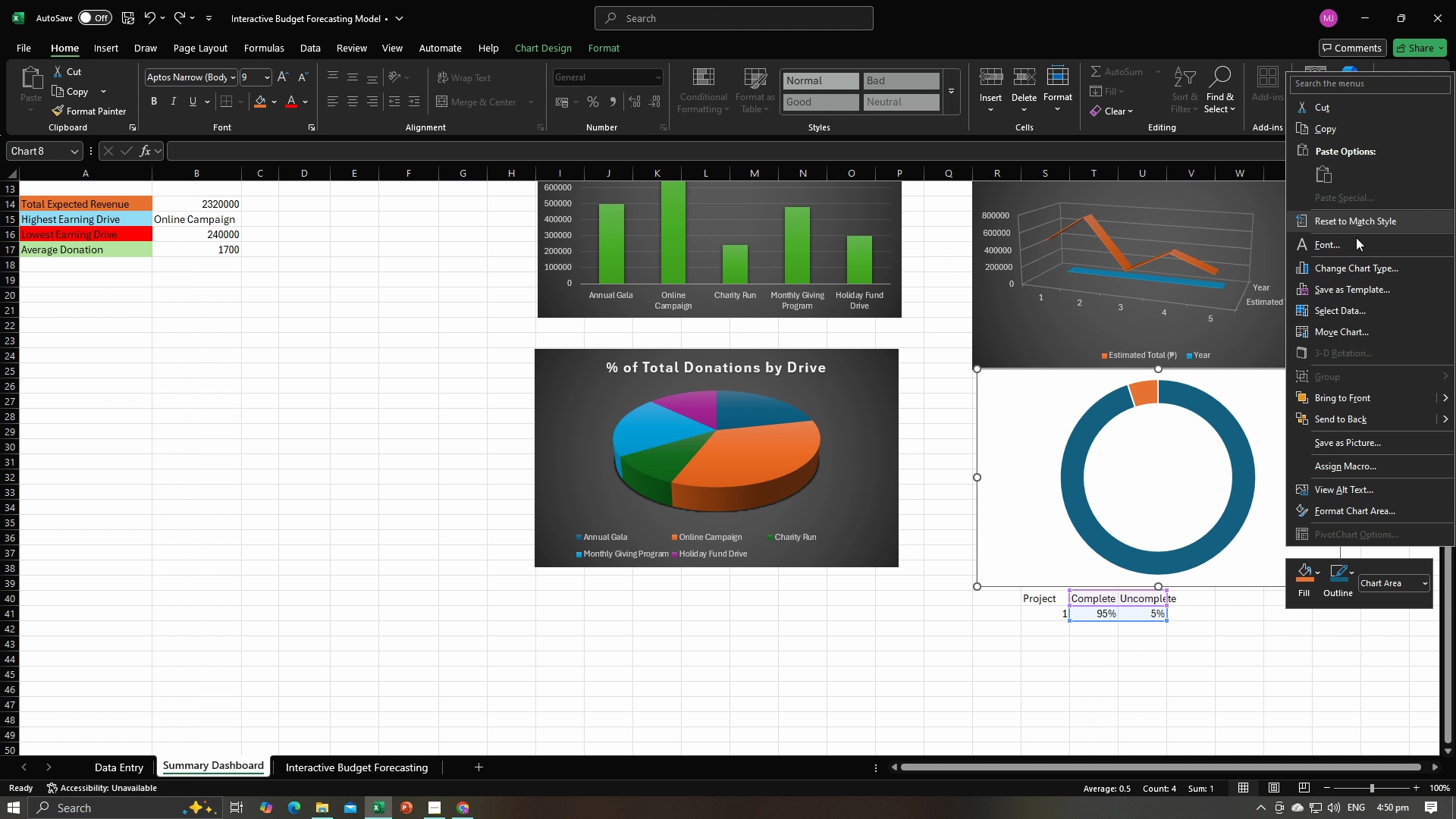 
wait(8.88)
 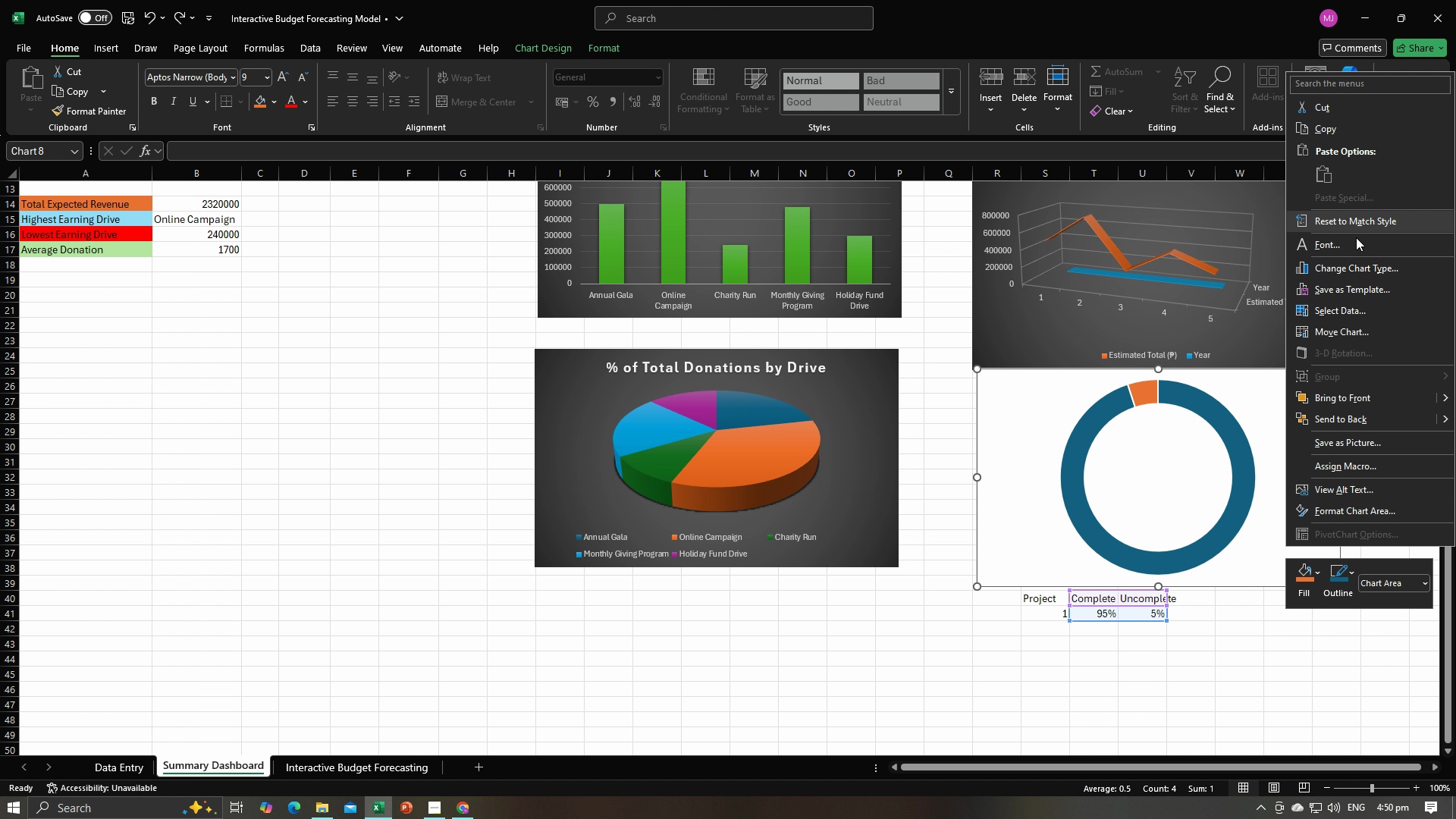 
left_click([1261, 421])
 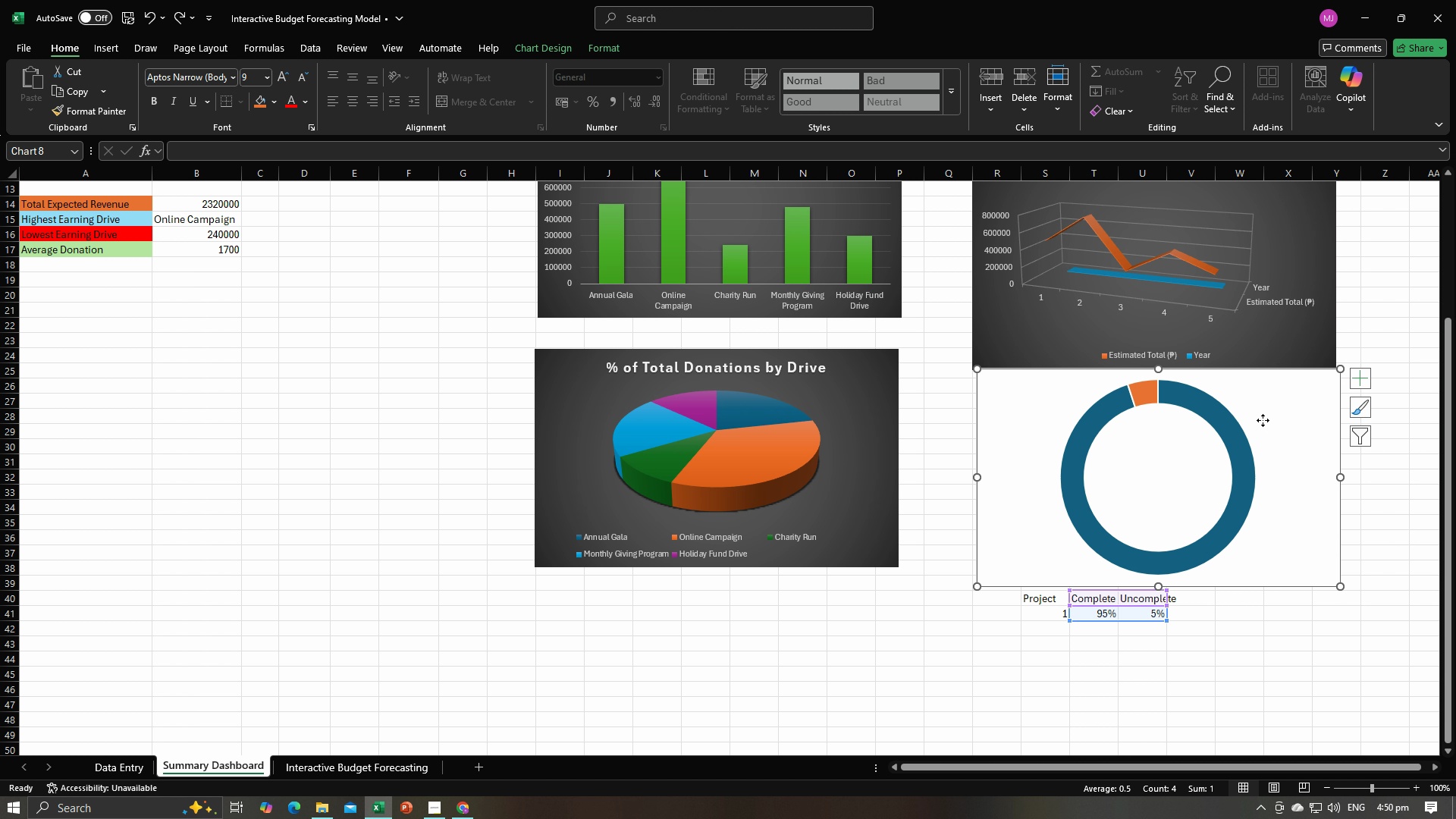 
right_click([1263, 420])
 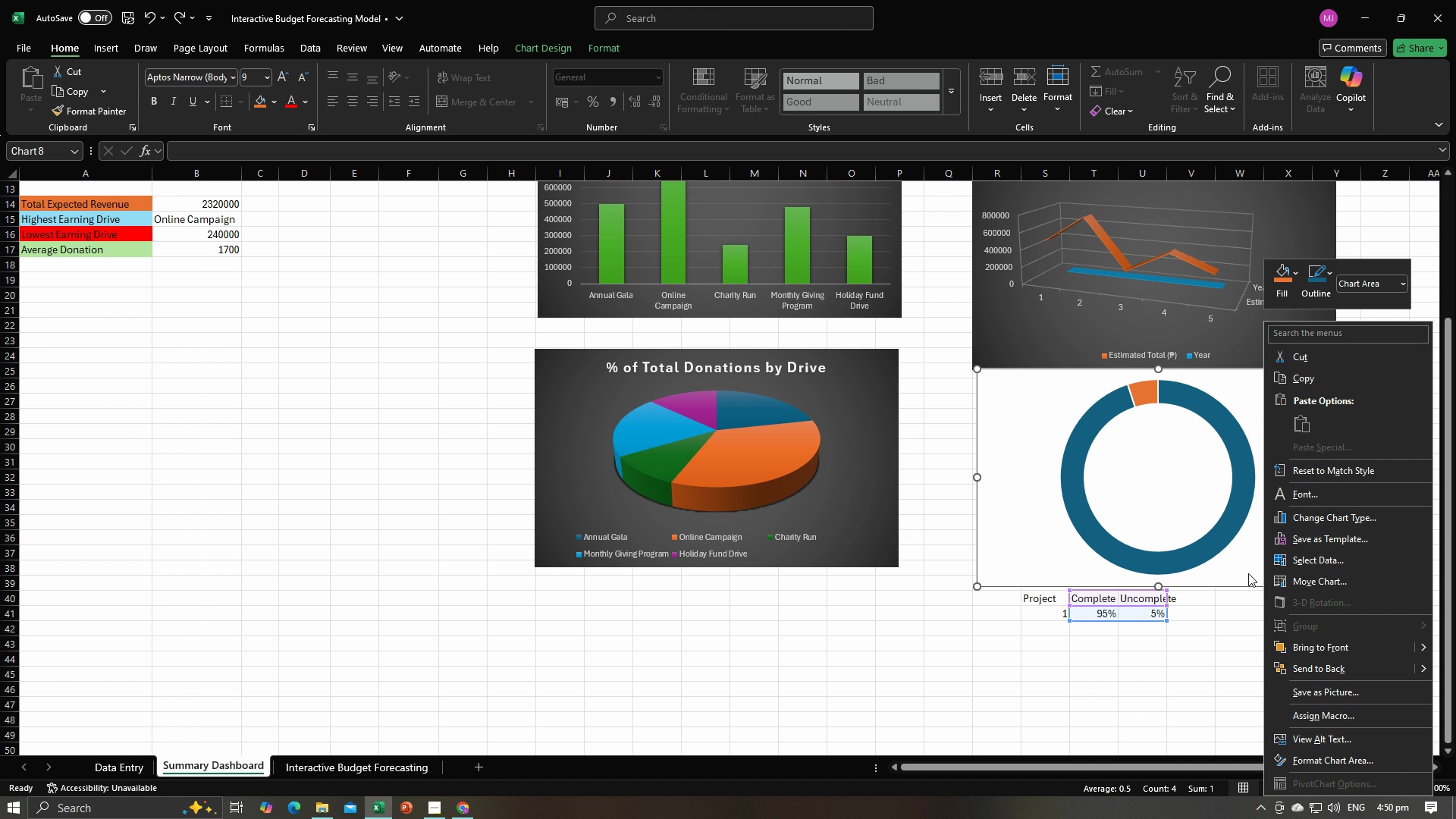 
double_click([1174, 489])
 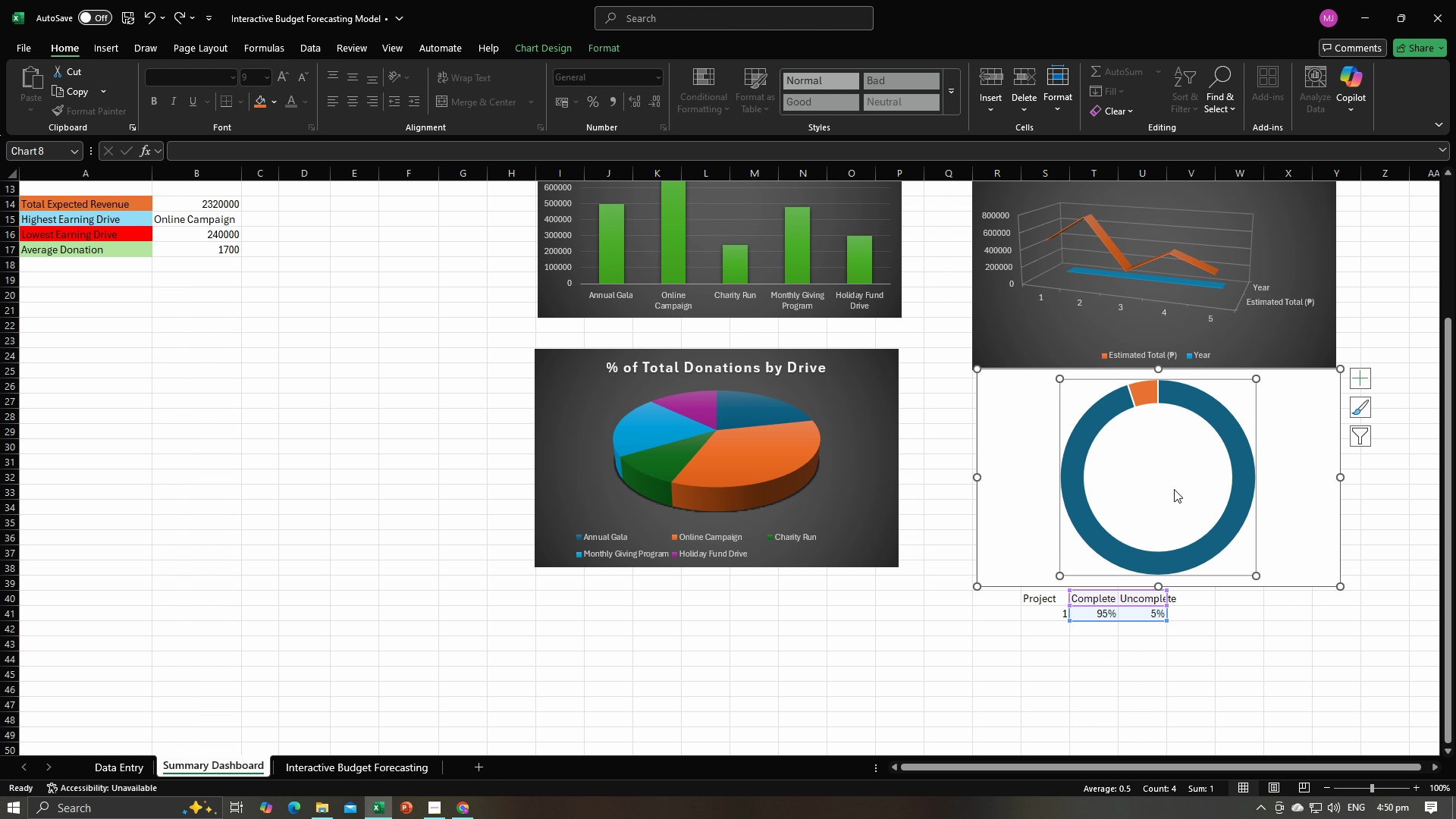 
right_click([1174, 489])
 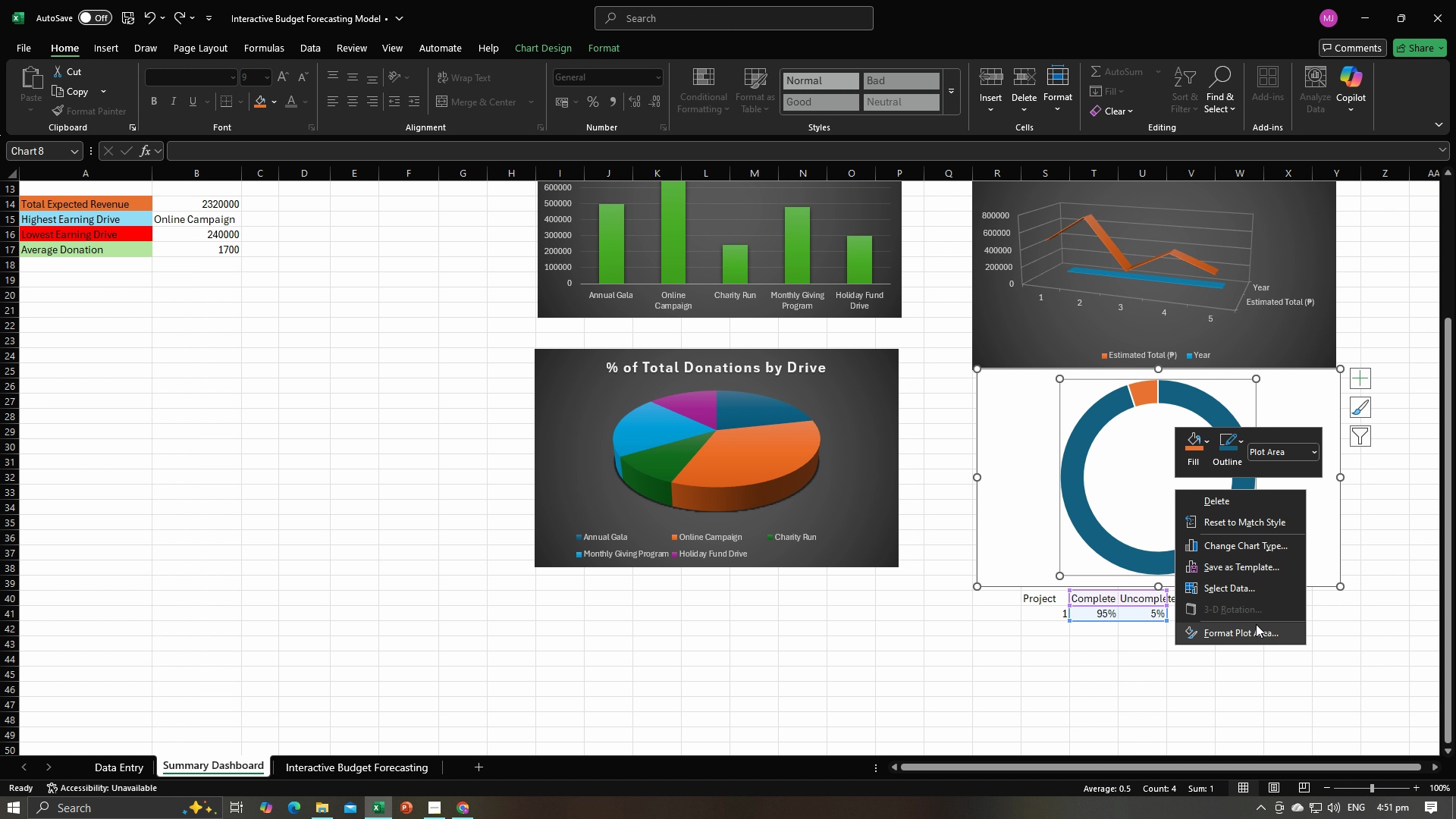 
left_click([1266, 667])
 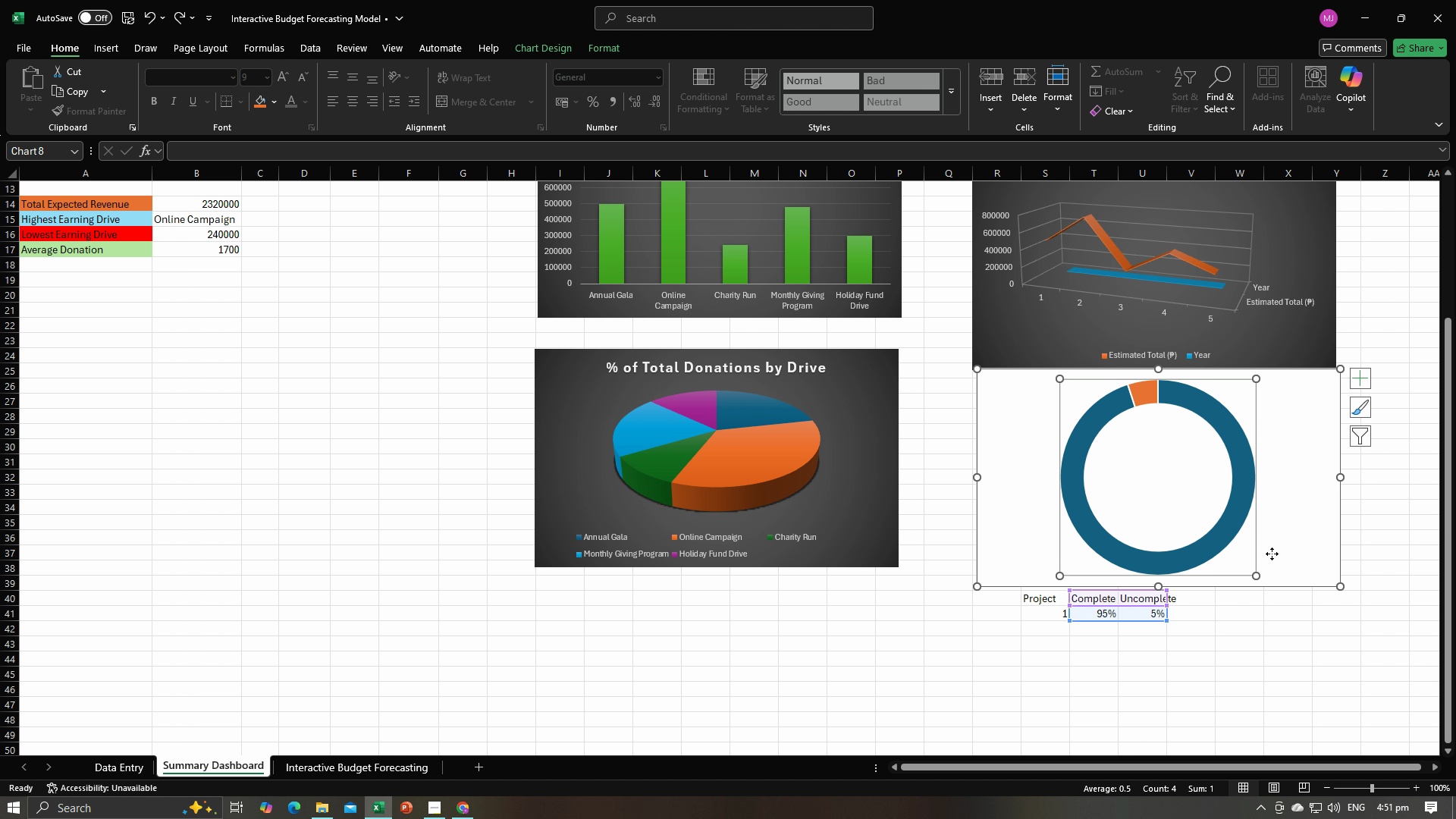 
left_click([1272, 554])
 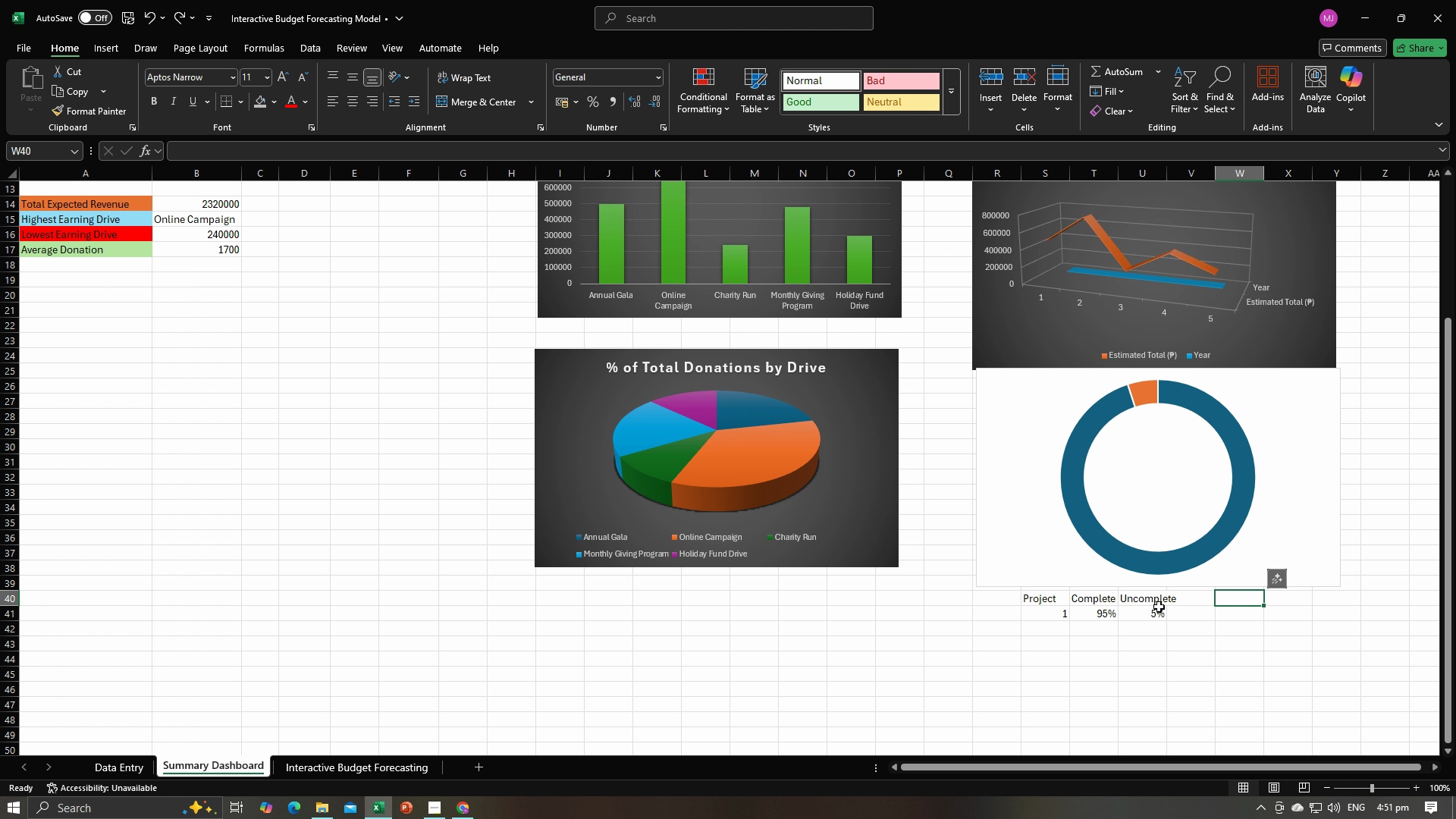 
left_click([1156, 607])
 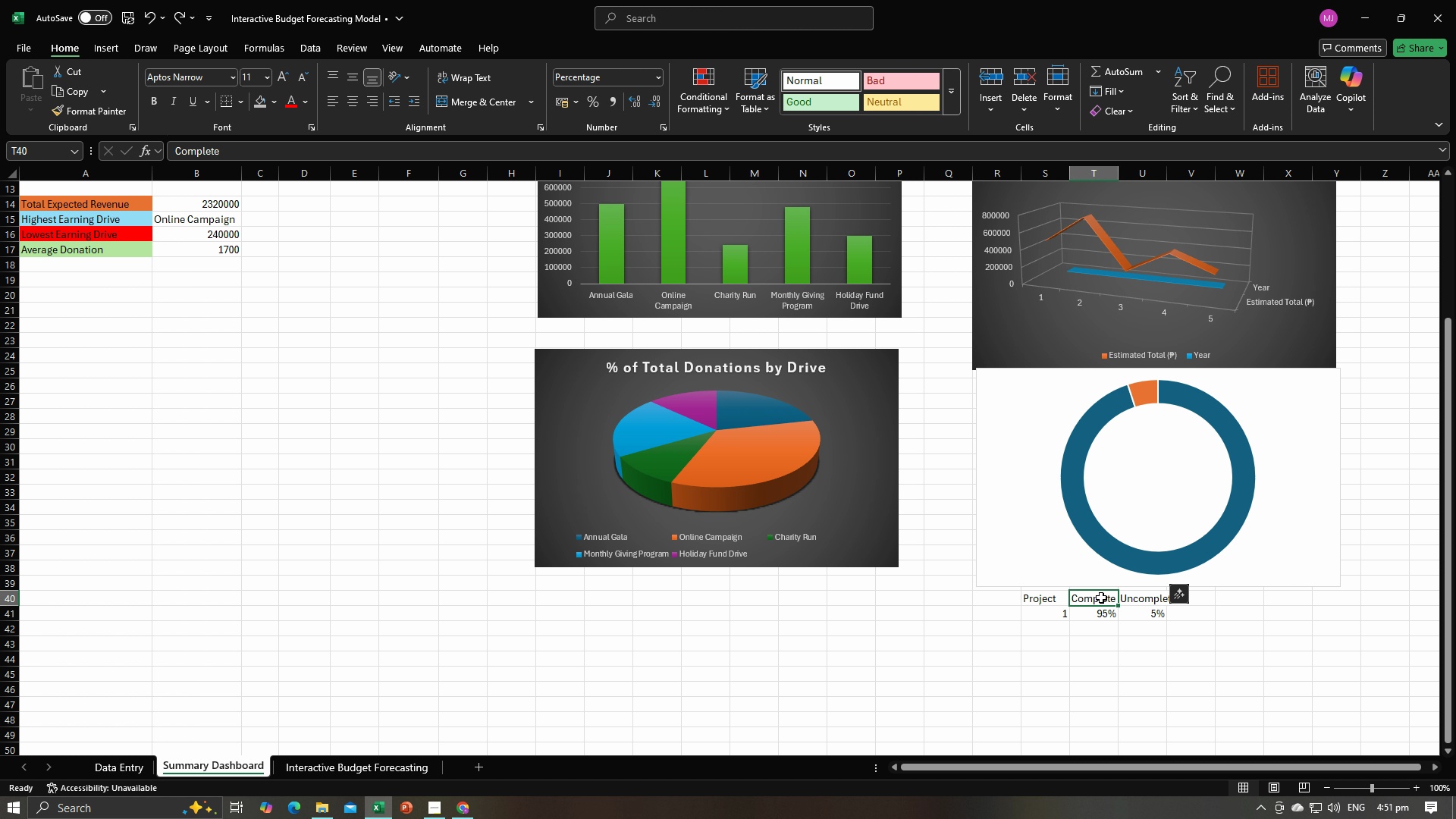 
left_click_drag(start_coordinate=[1101, 598], to_coordinate=[1136, 615])
 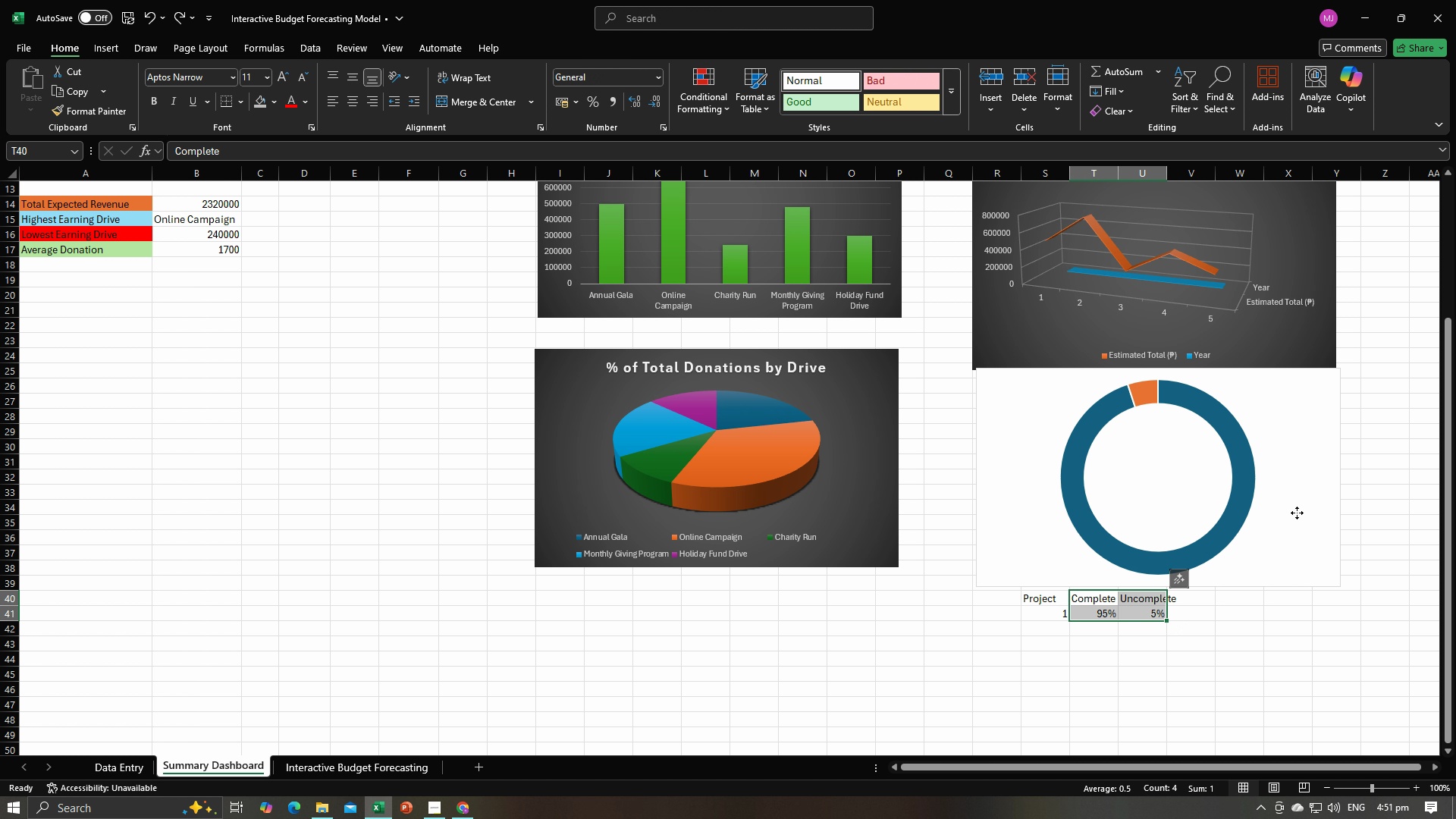 
left_click([1297, 513])
 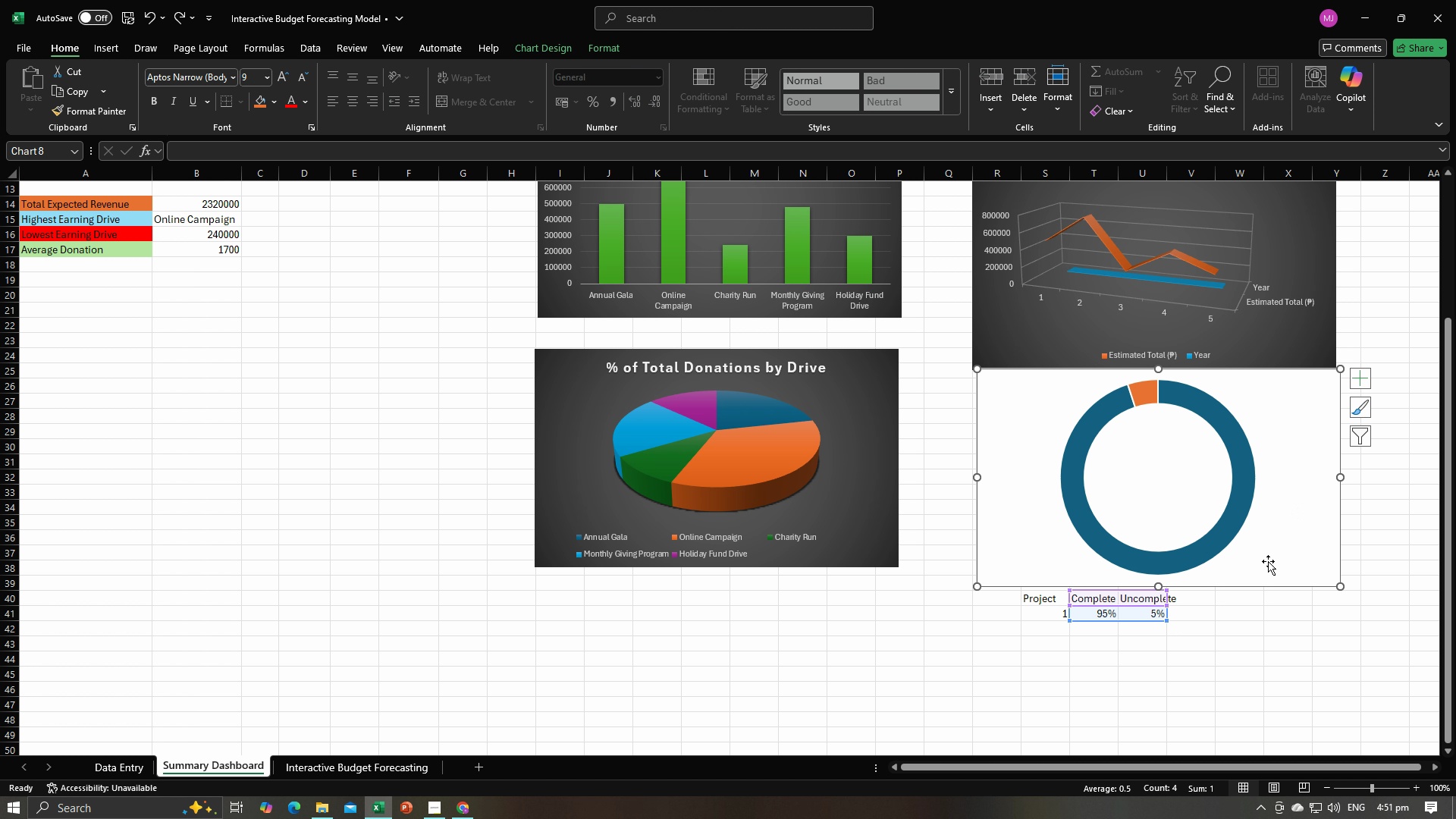 
left_click([1241, 622])
 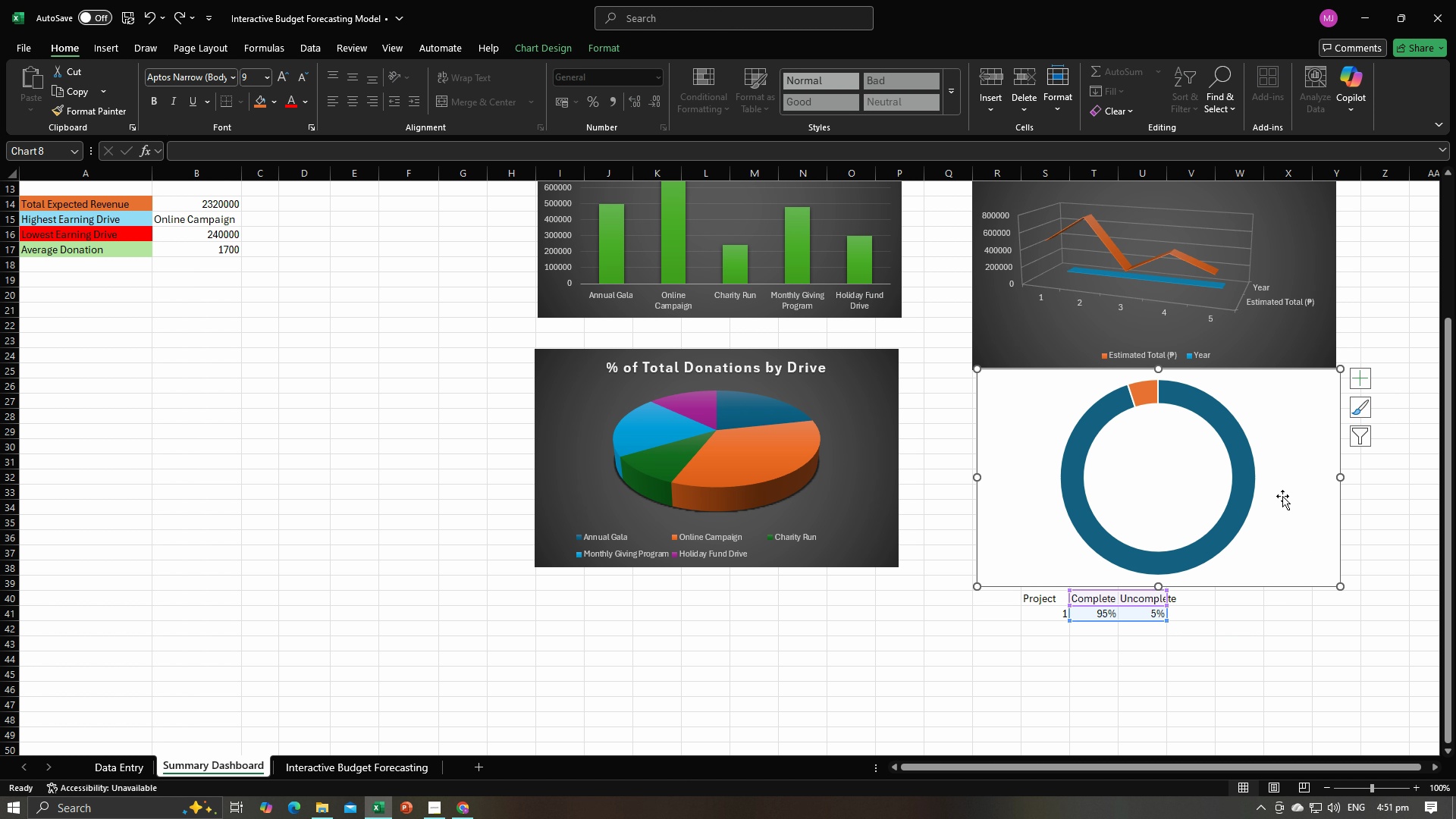 
left_click([1283, 551])
 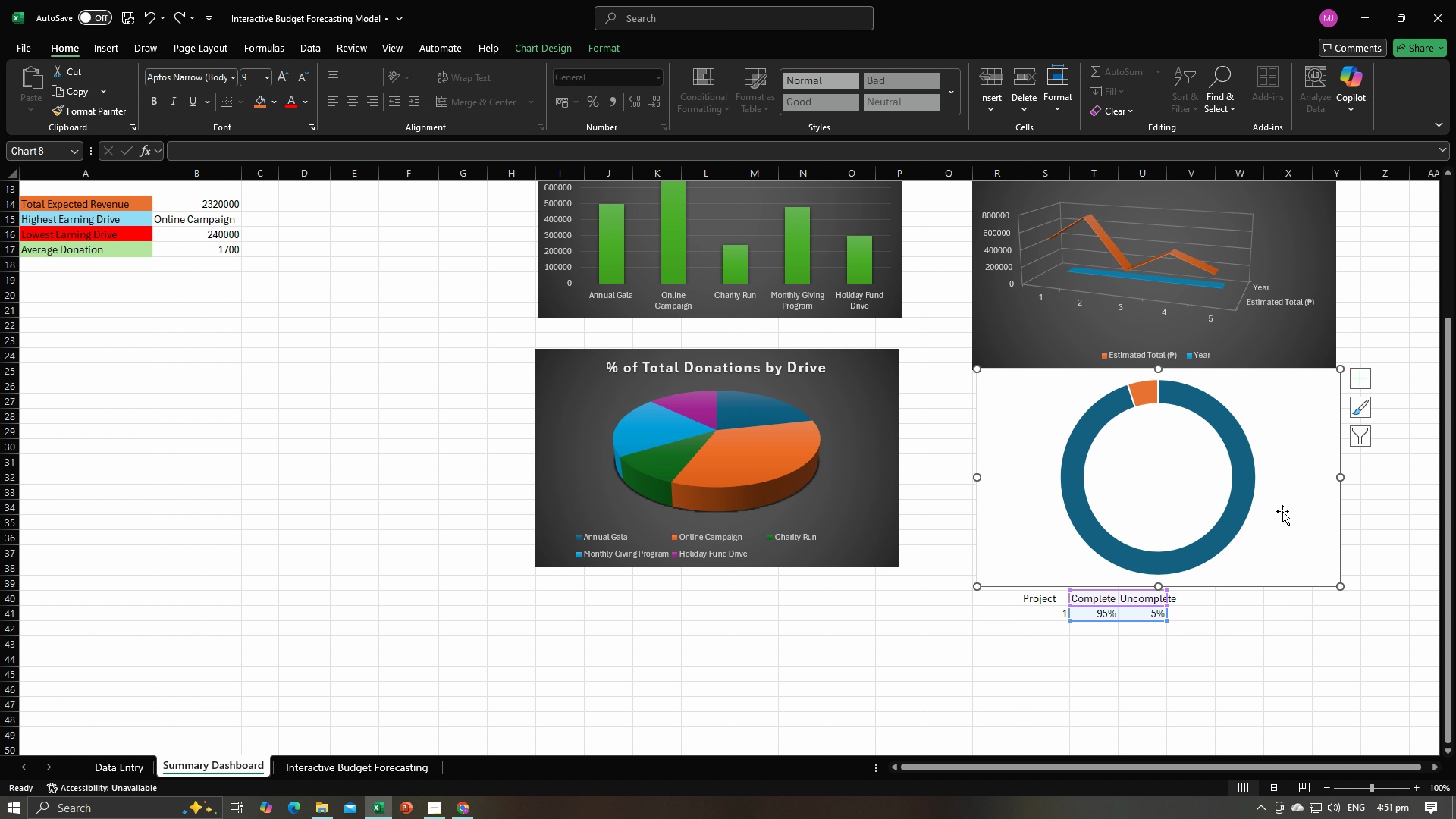 
mouse_move([1278, 498])
 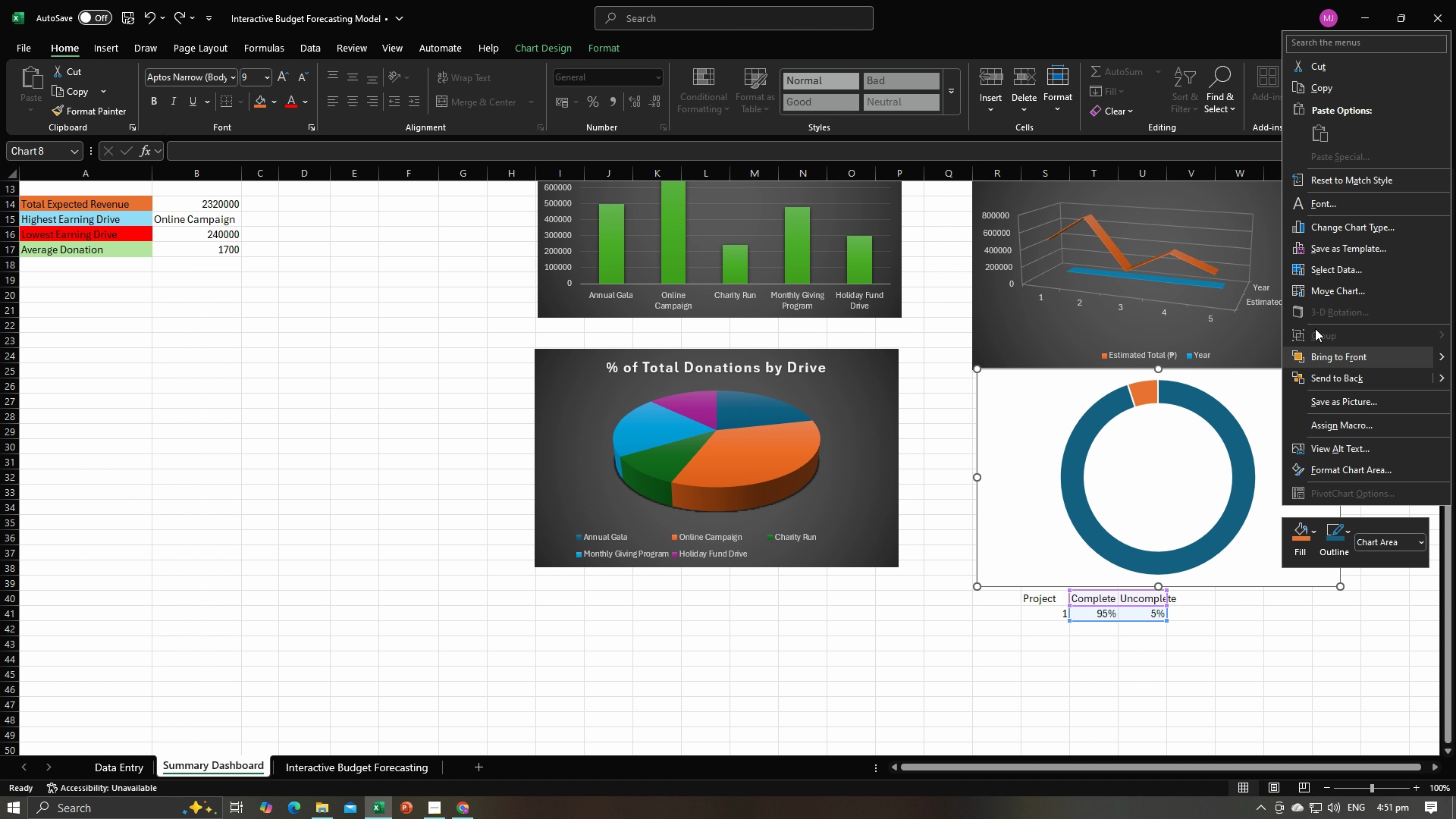 
left_click([1336, 273])
 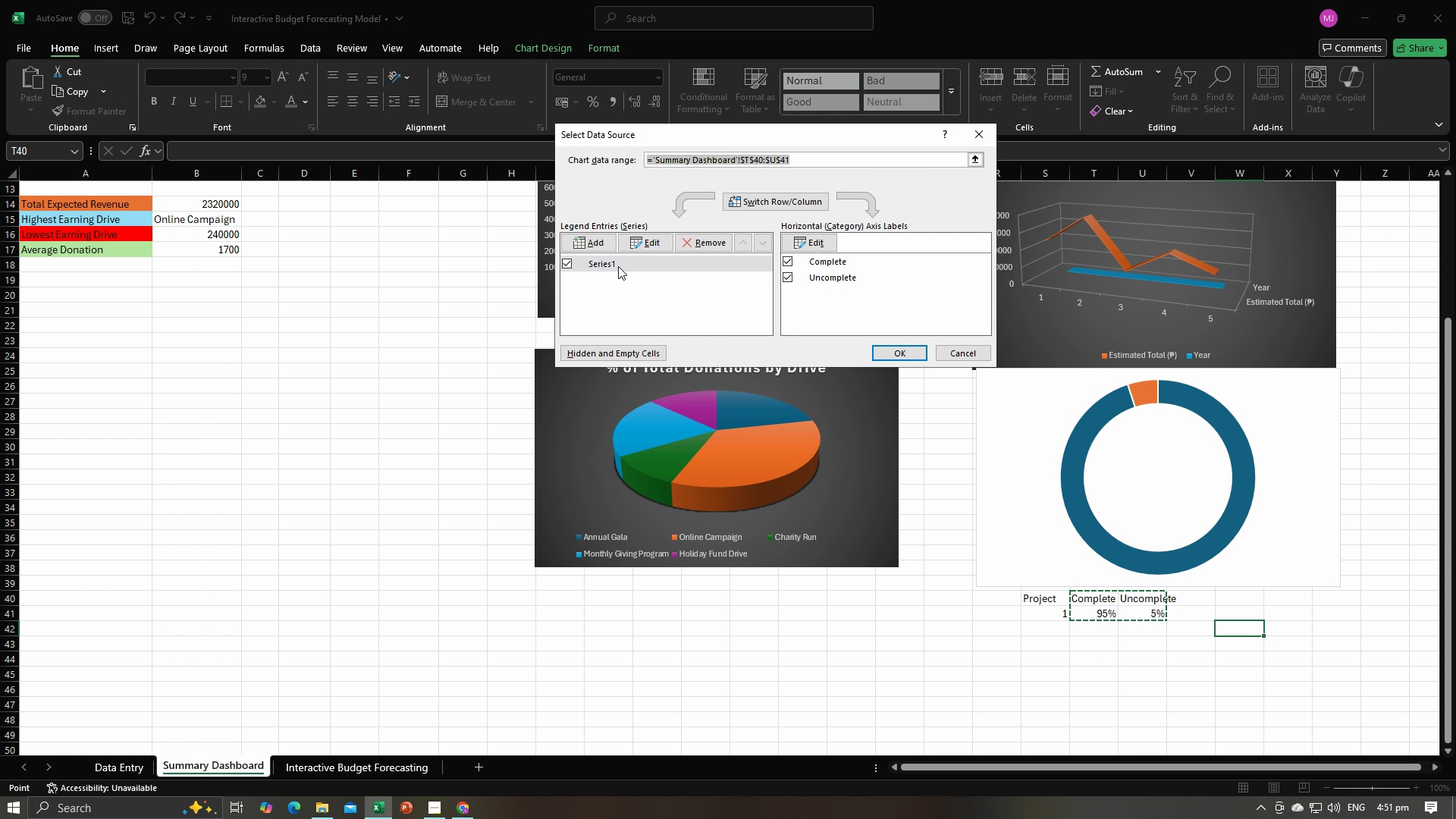 
left_click([594, 247])
 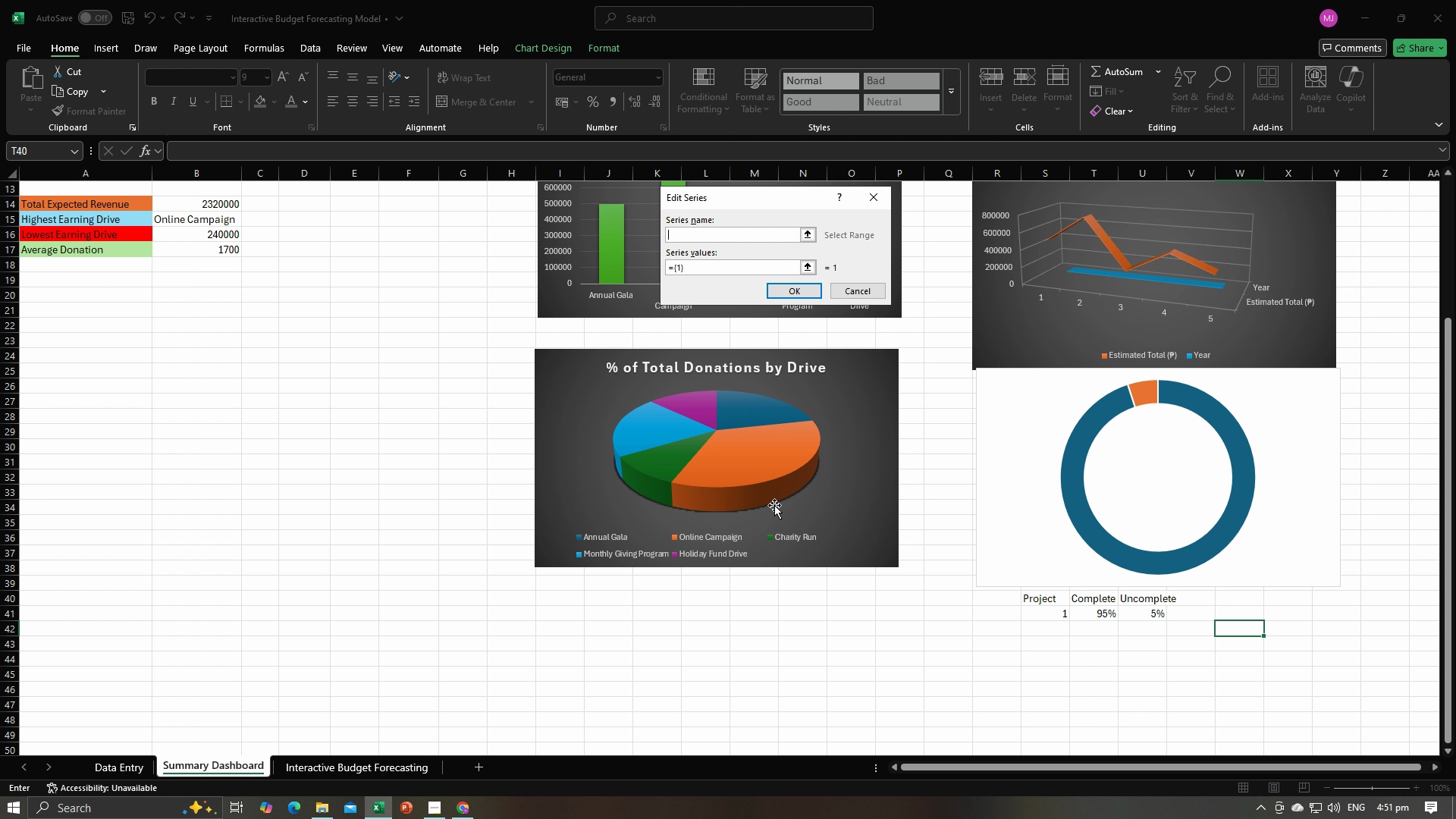 
left_click([1043, 604])
 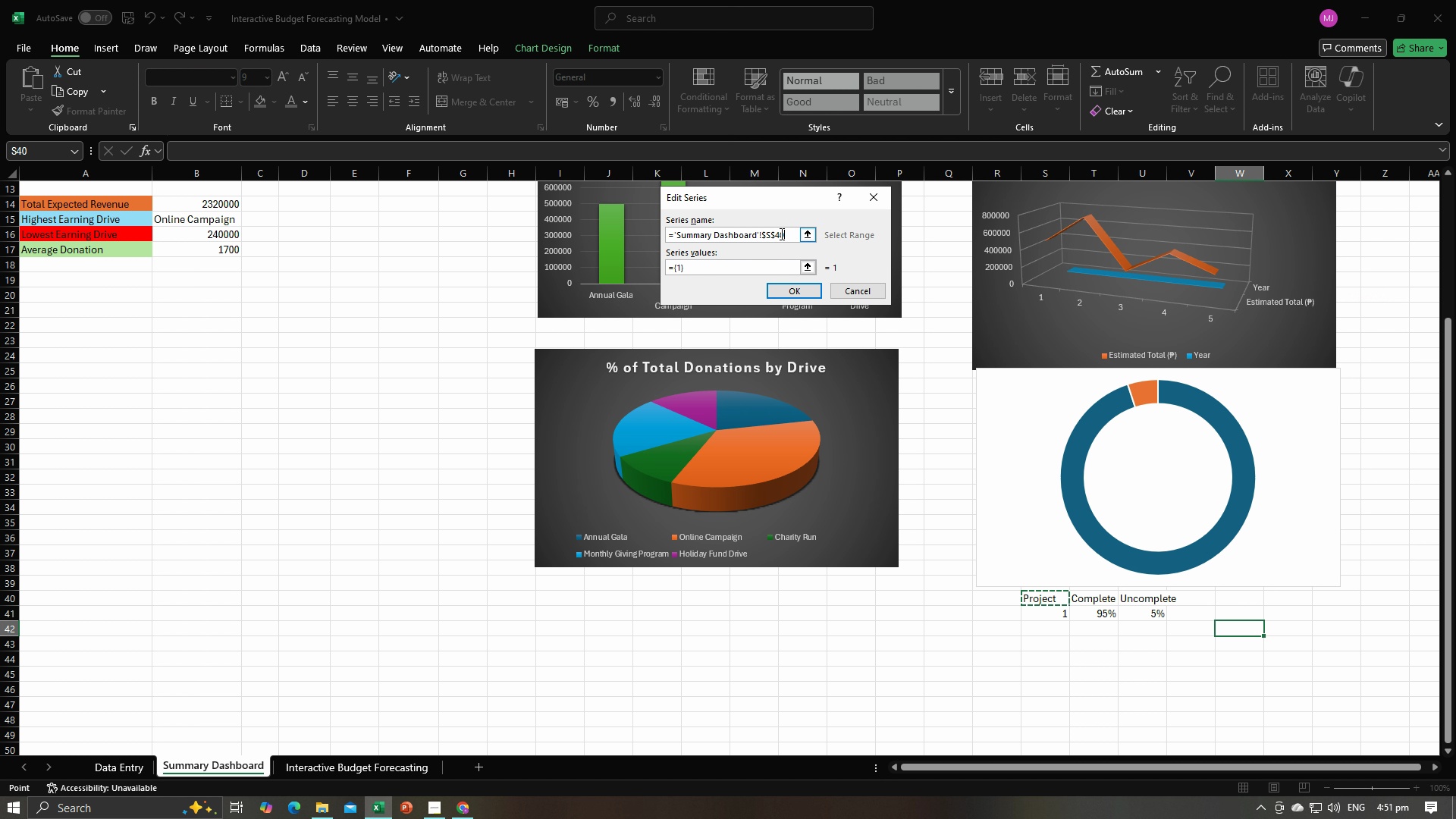 
left_click_drag(start_coordinate=[783, 234], to_coordinate=[634, 231])
 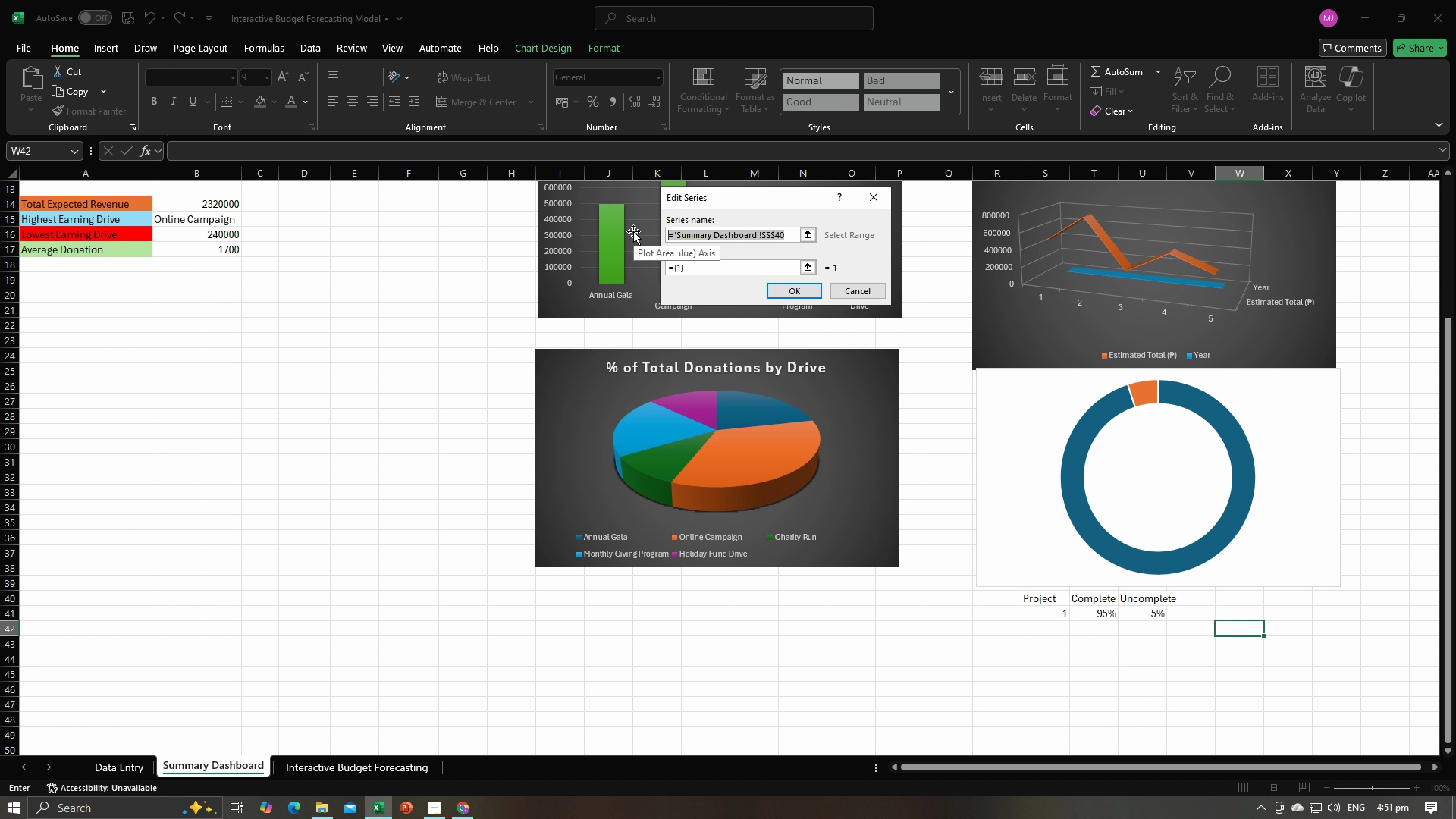 
type(Project)
 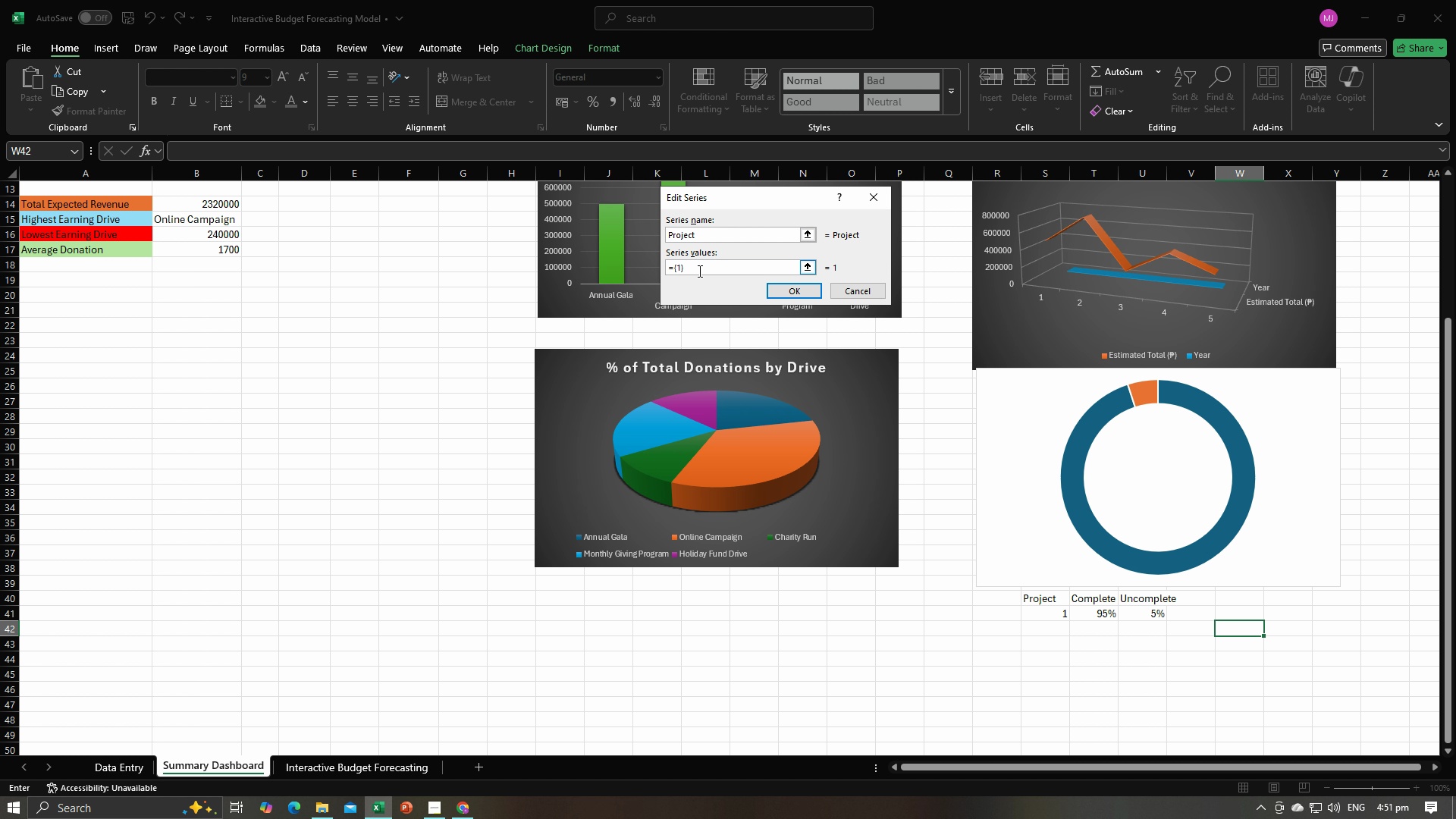 
key(Comma)
 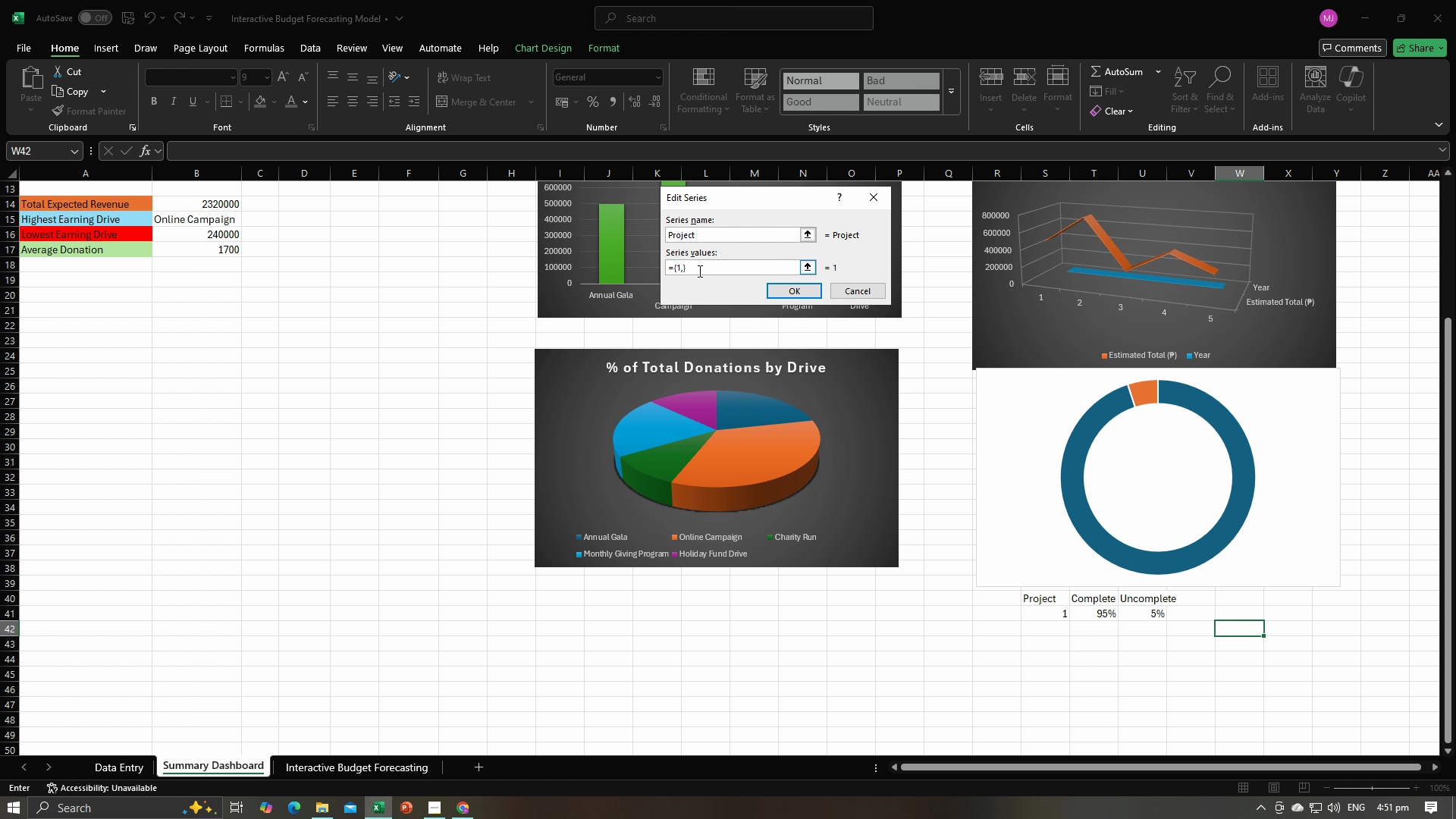 
key(1)
 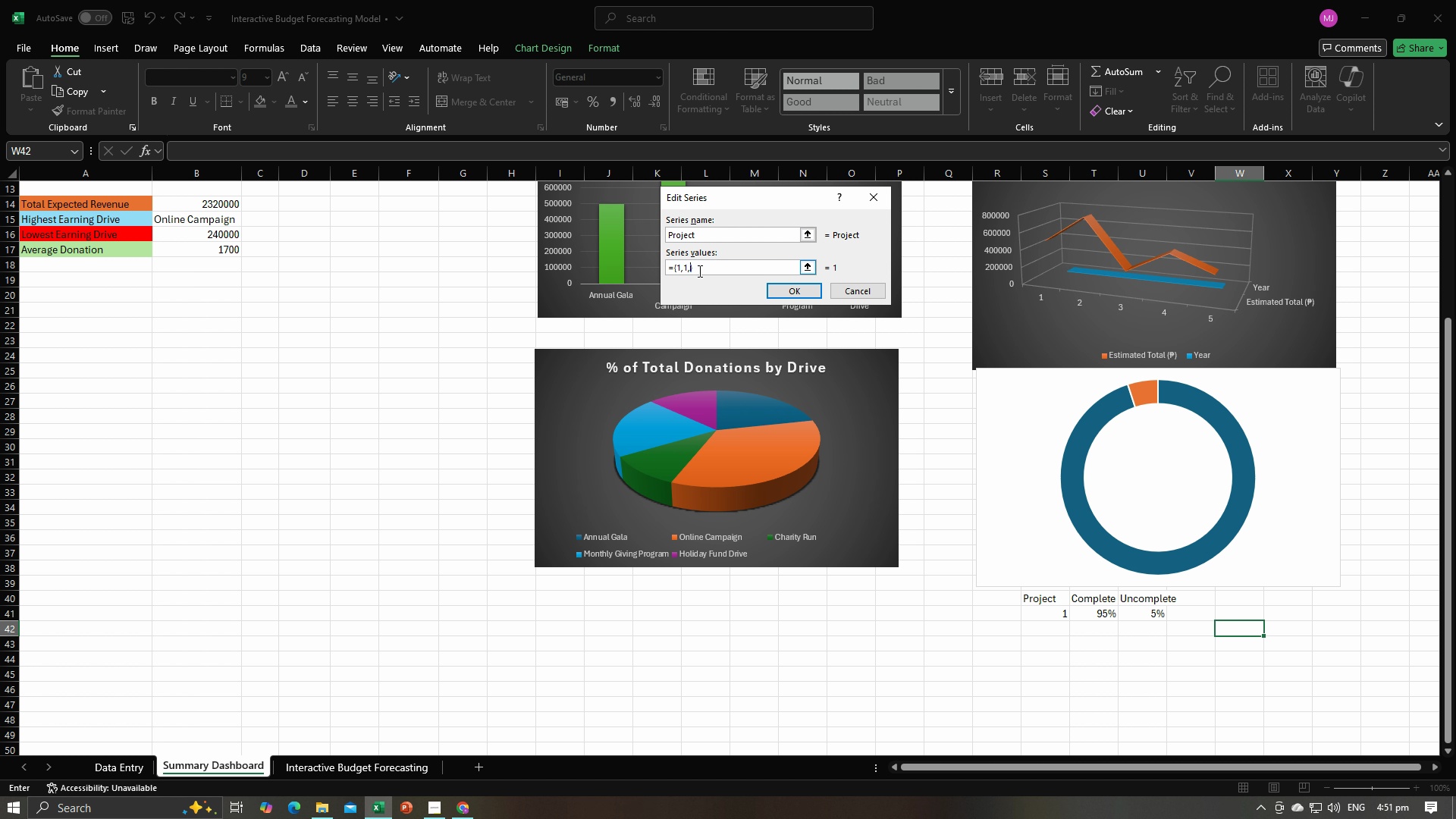 
key(Comma)
 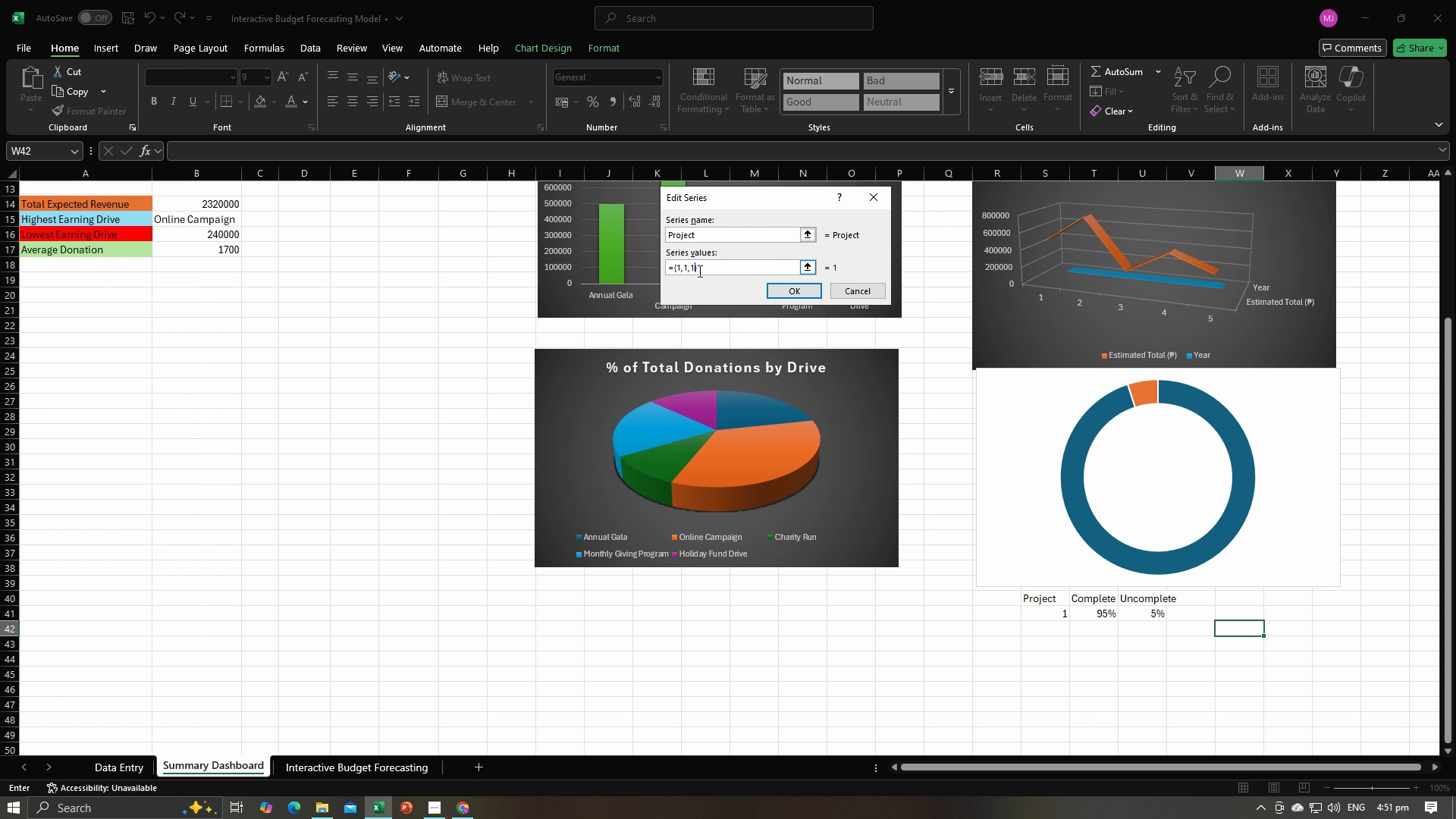 
key(1)
 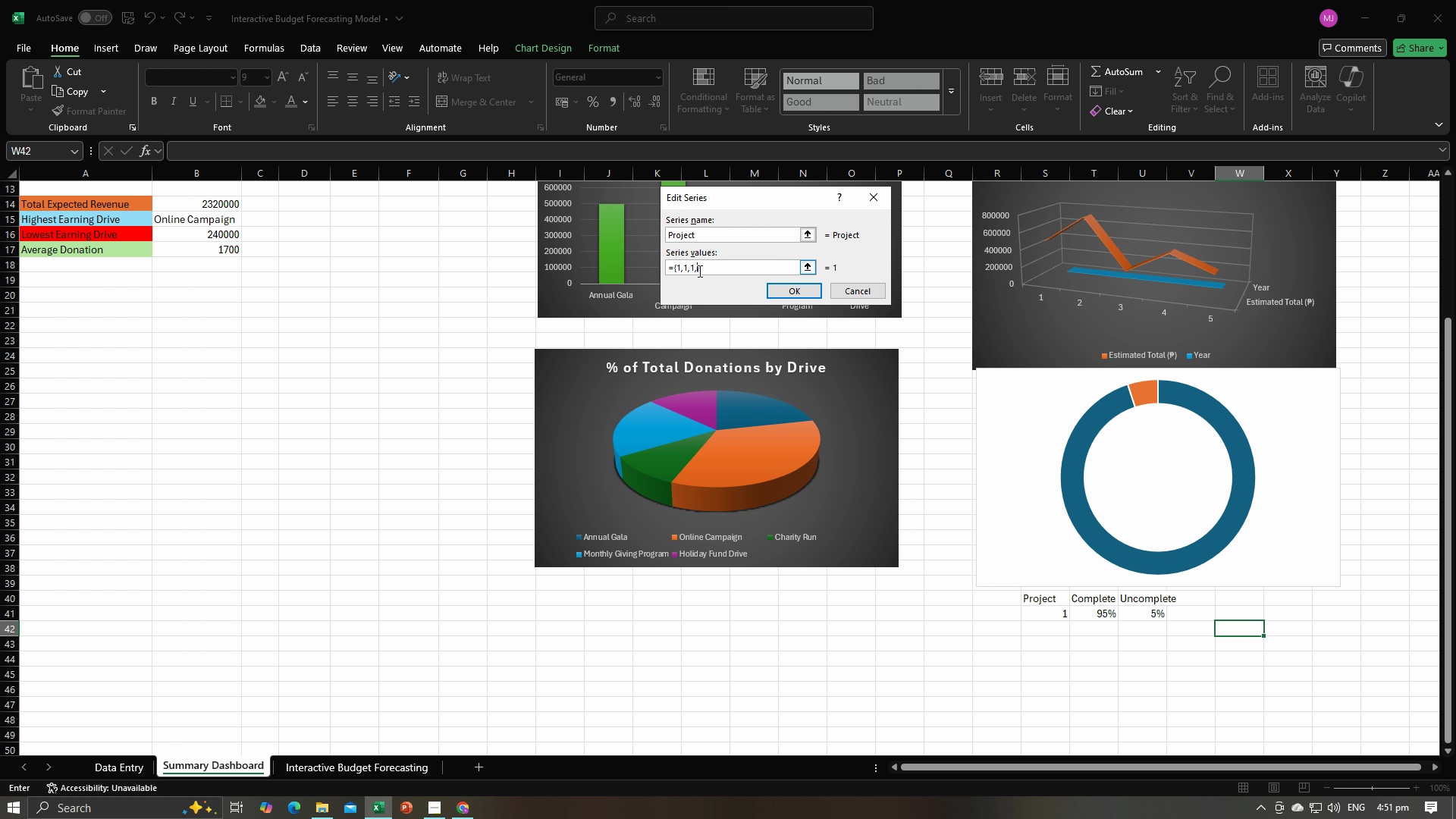 
key(Comma)
 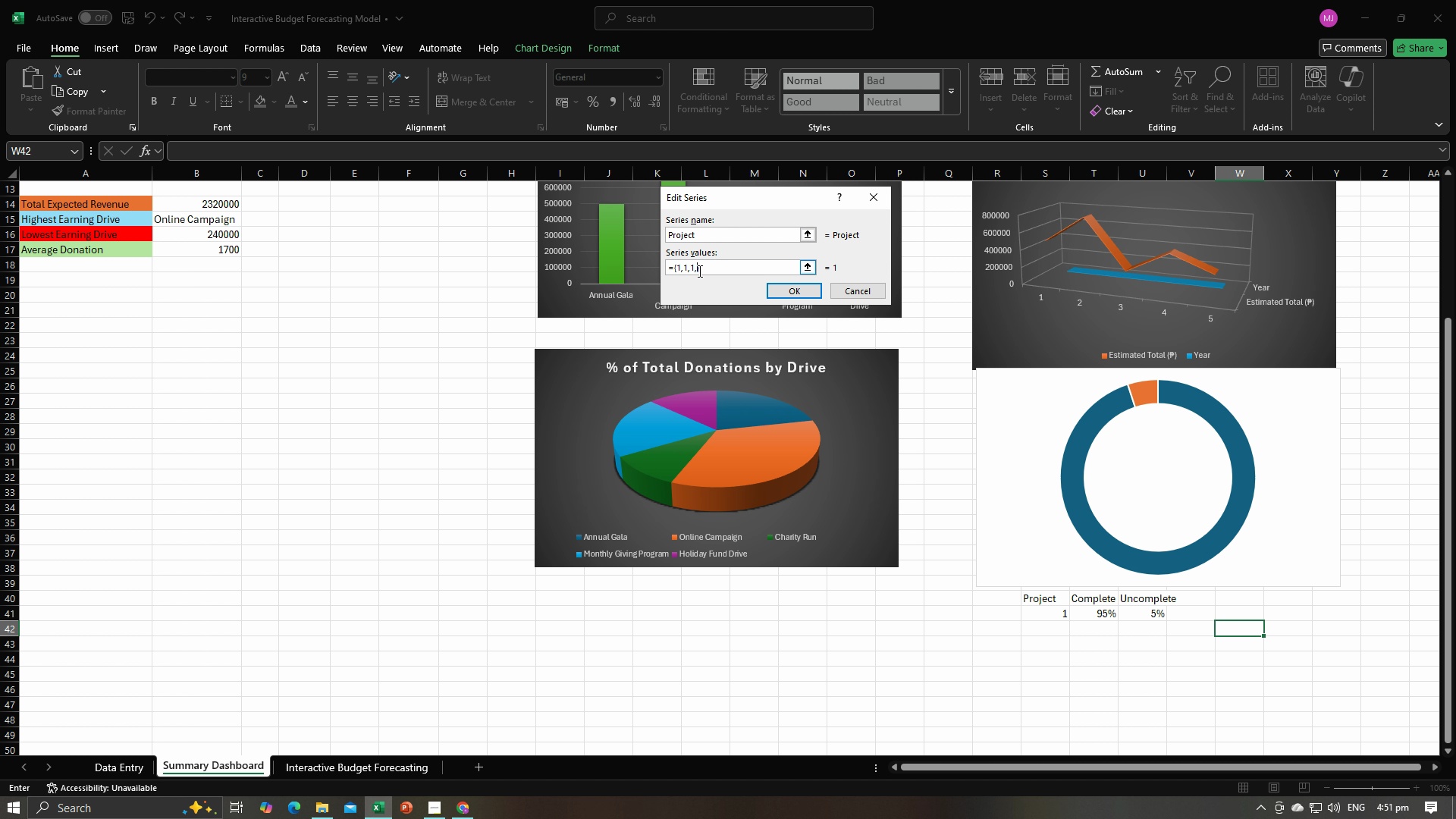 
key(1)
 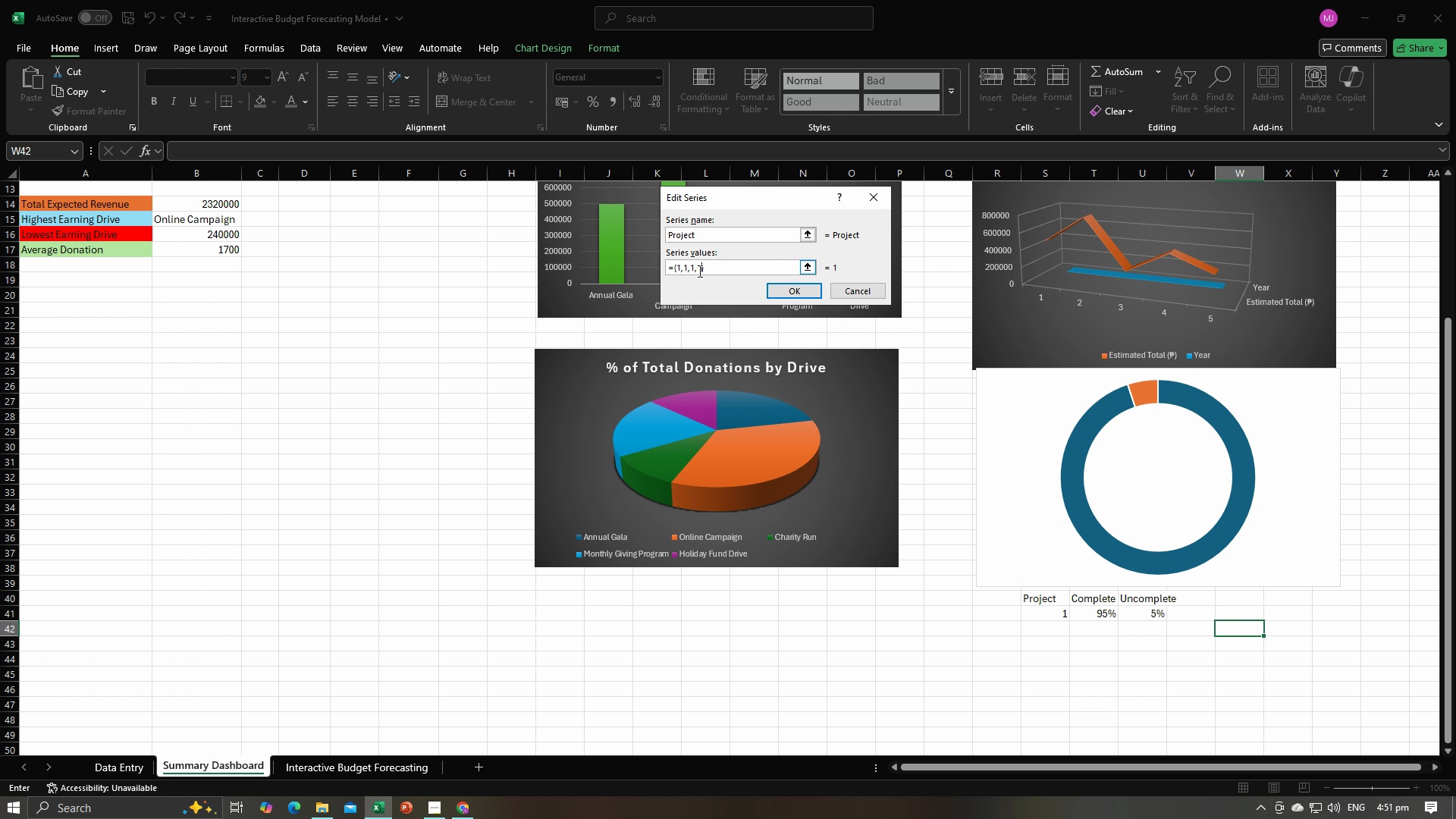 
key(Comma)
 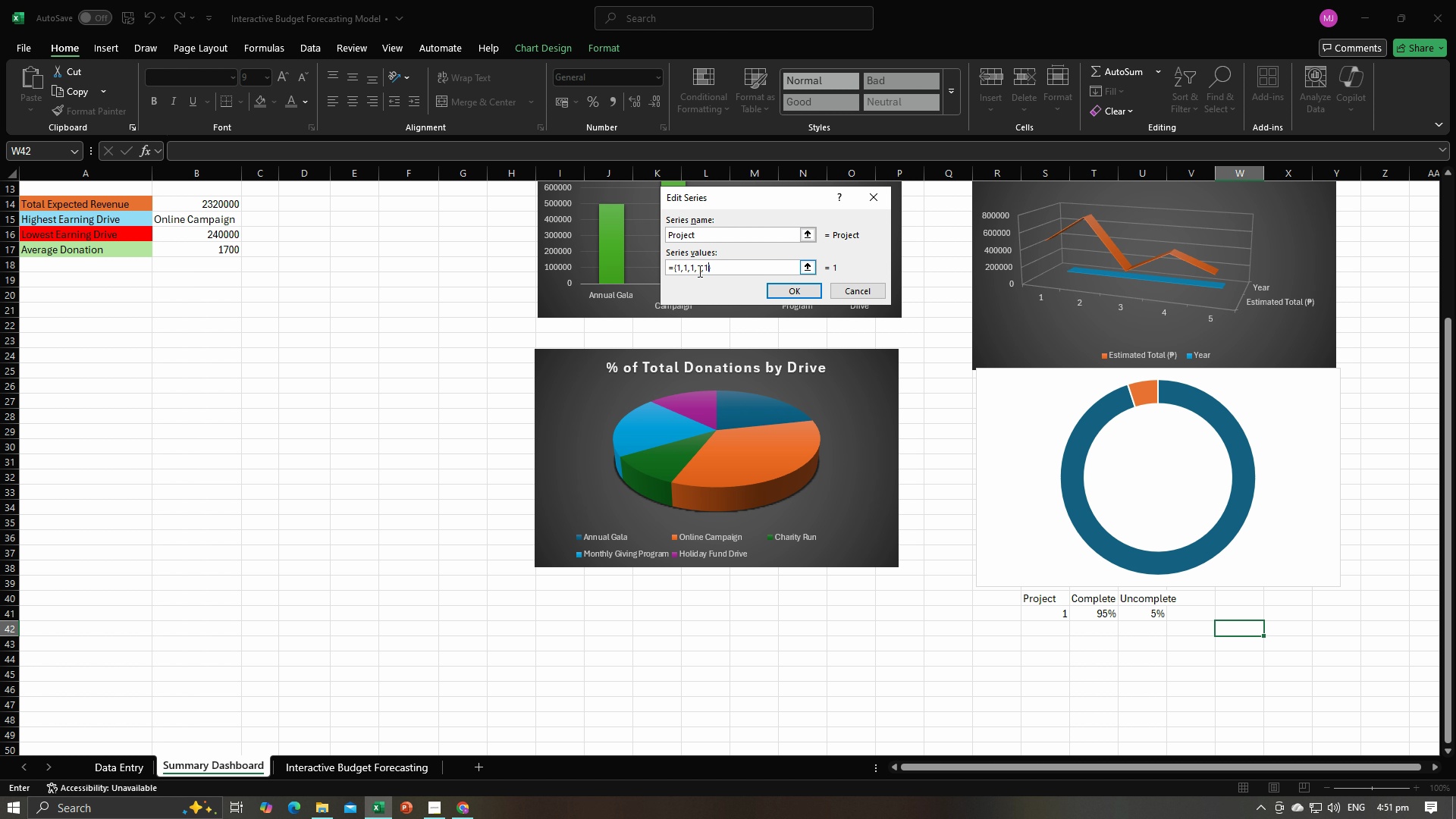 
key(1)
 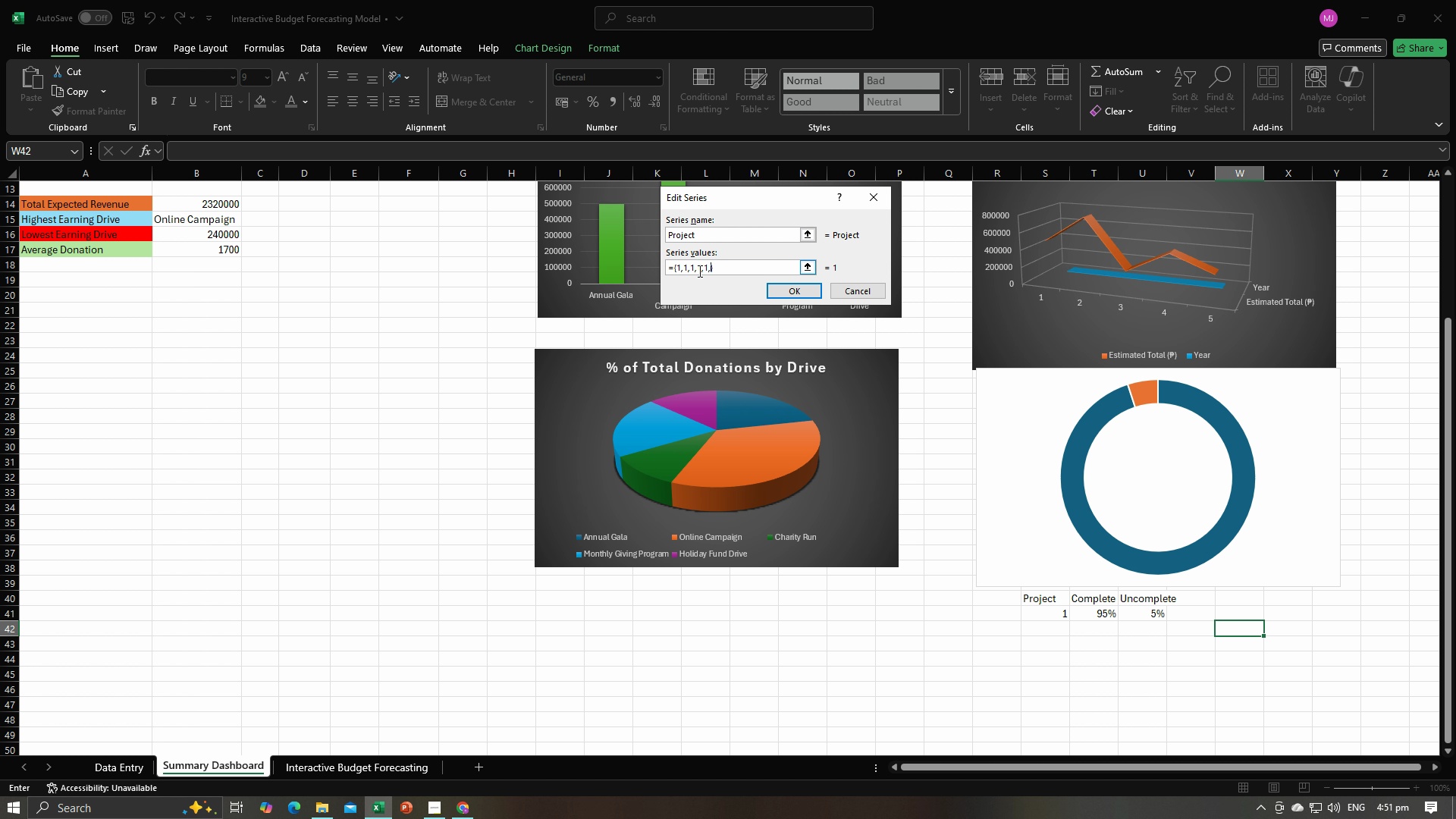 
key(Comma)
 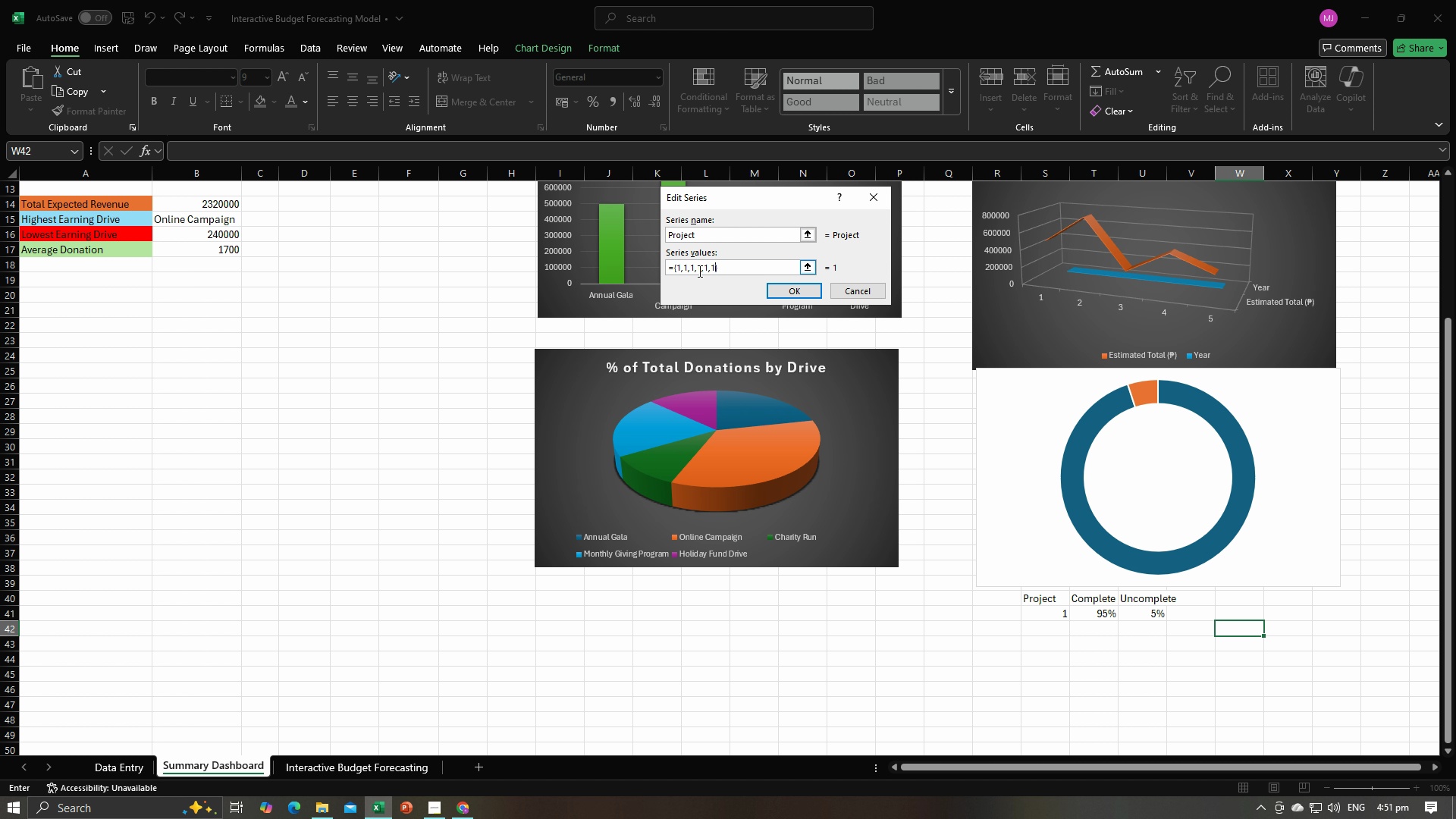 
key(1)
 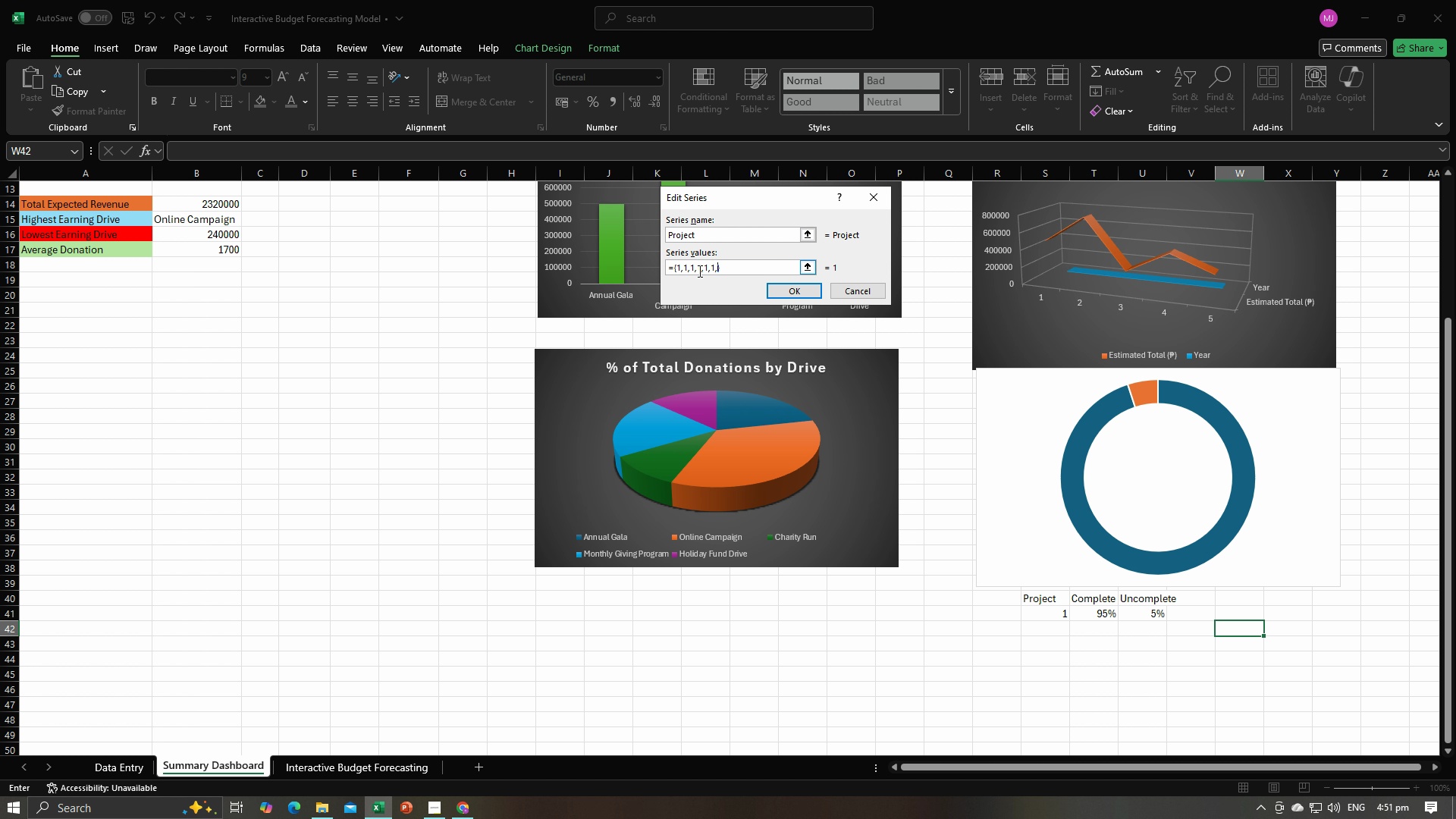 
key(Comma)
 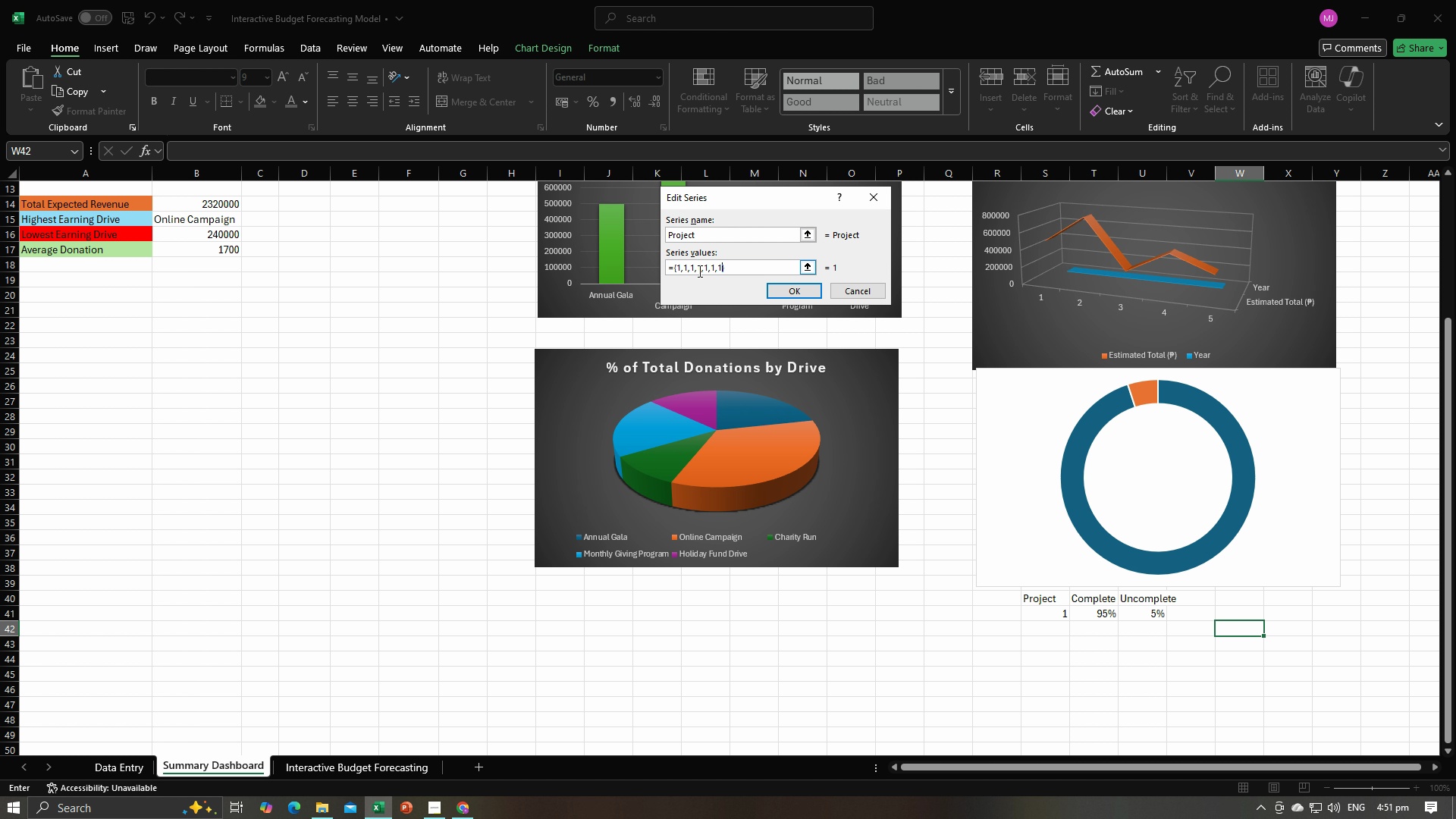 
key(1)
 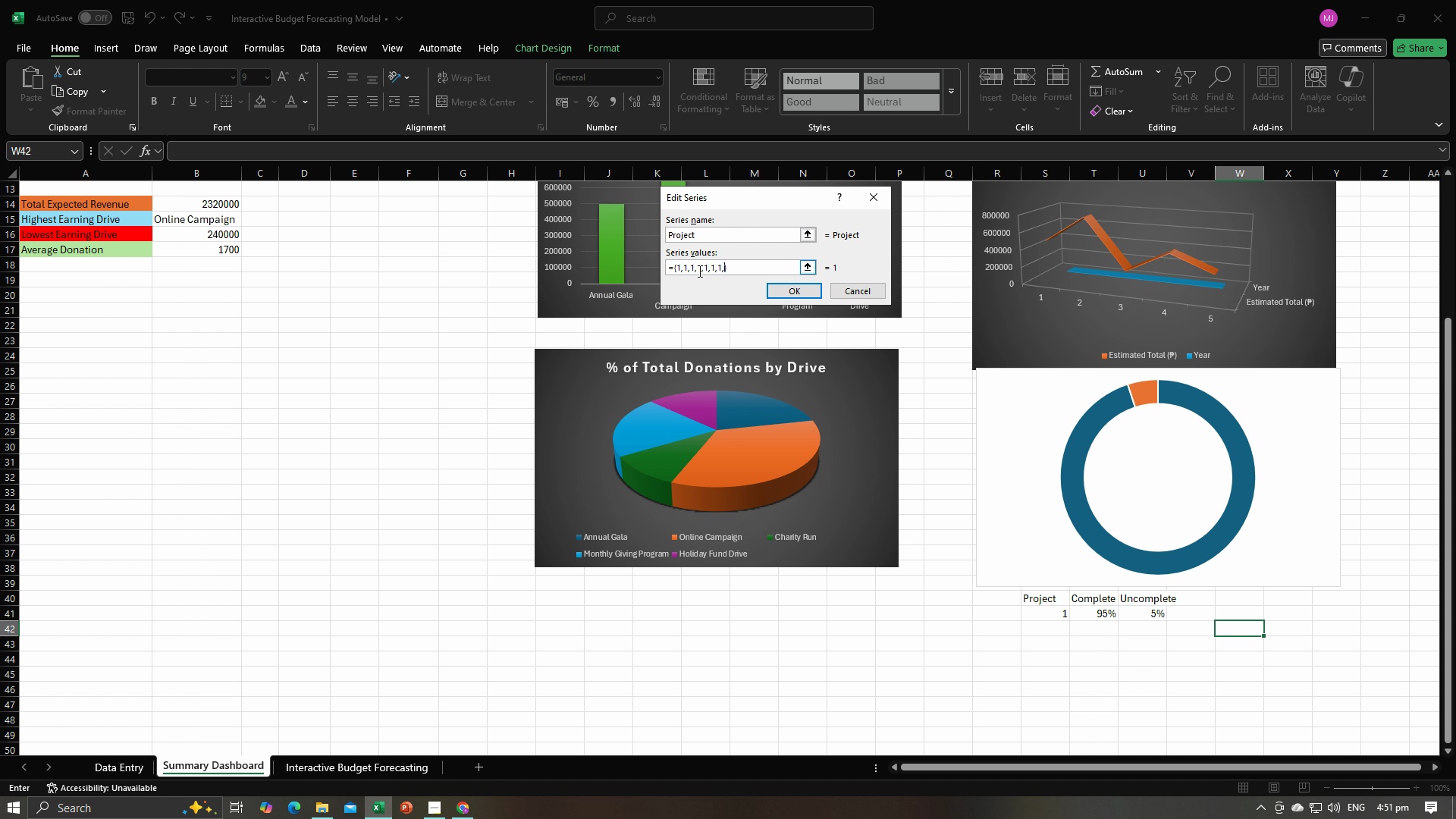 
key(Comma)
 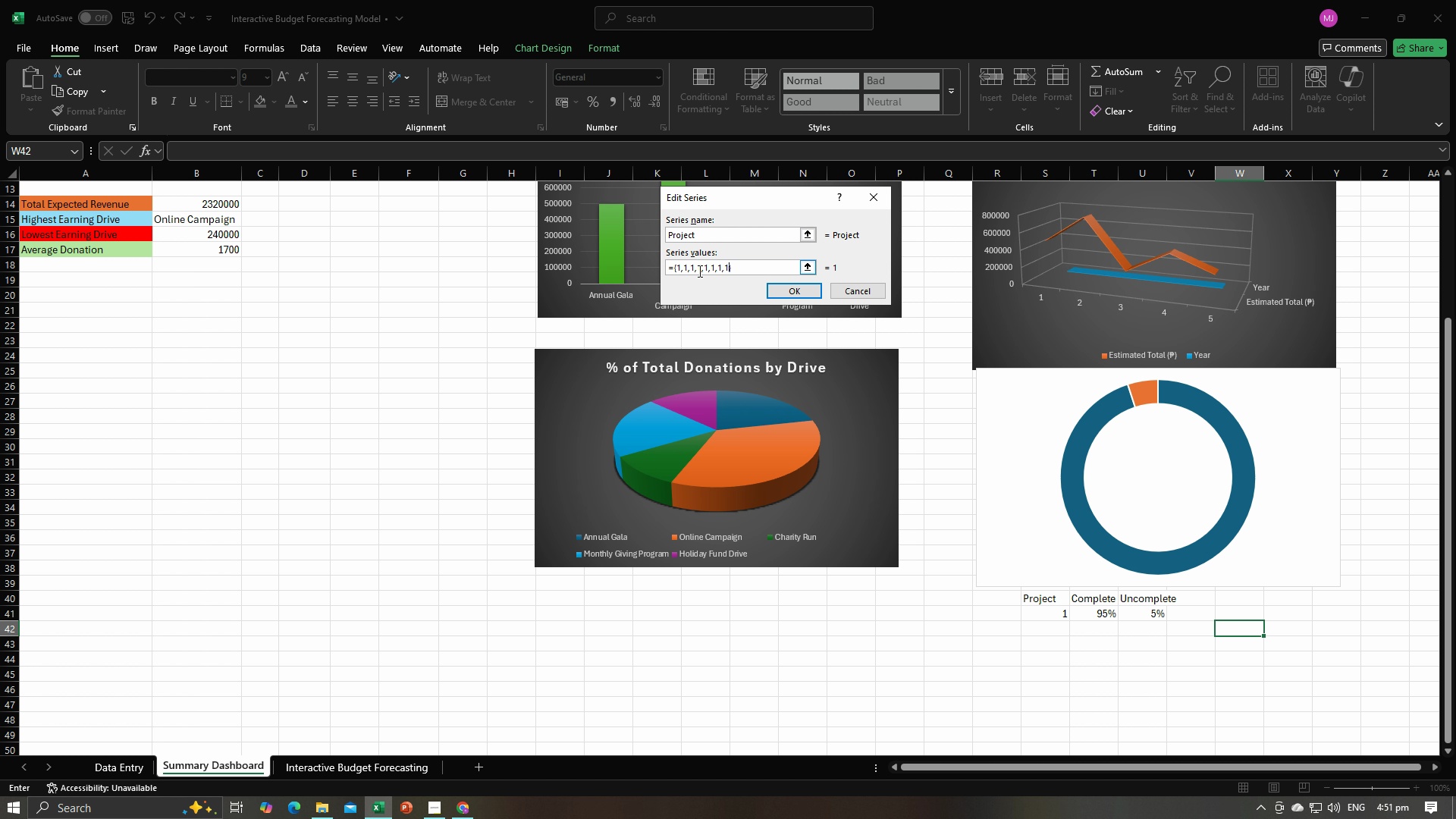 
key(1)
 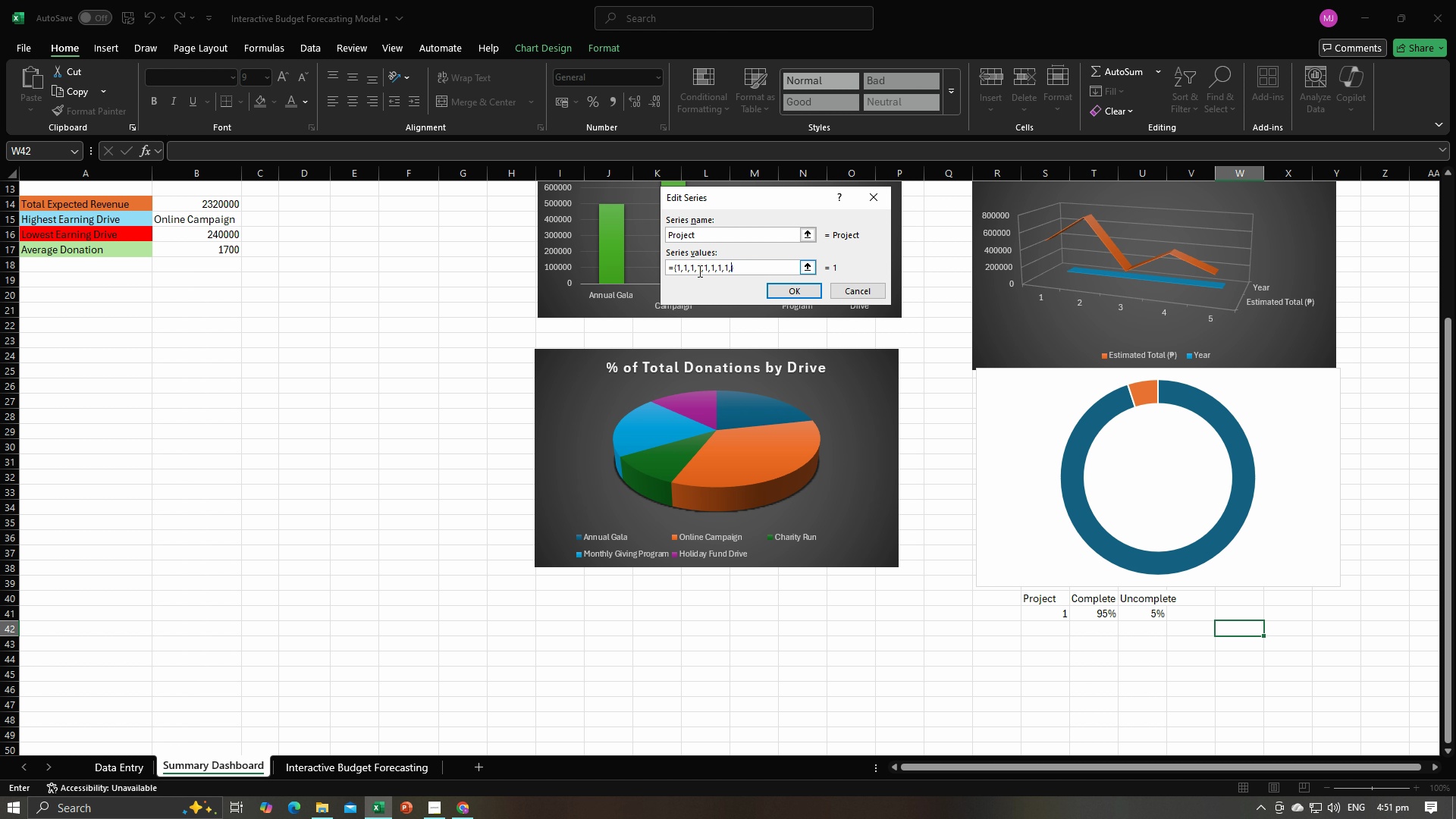 
key(Comma)
 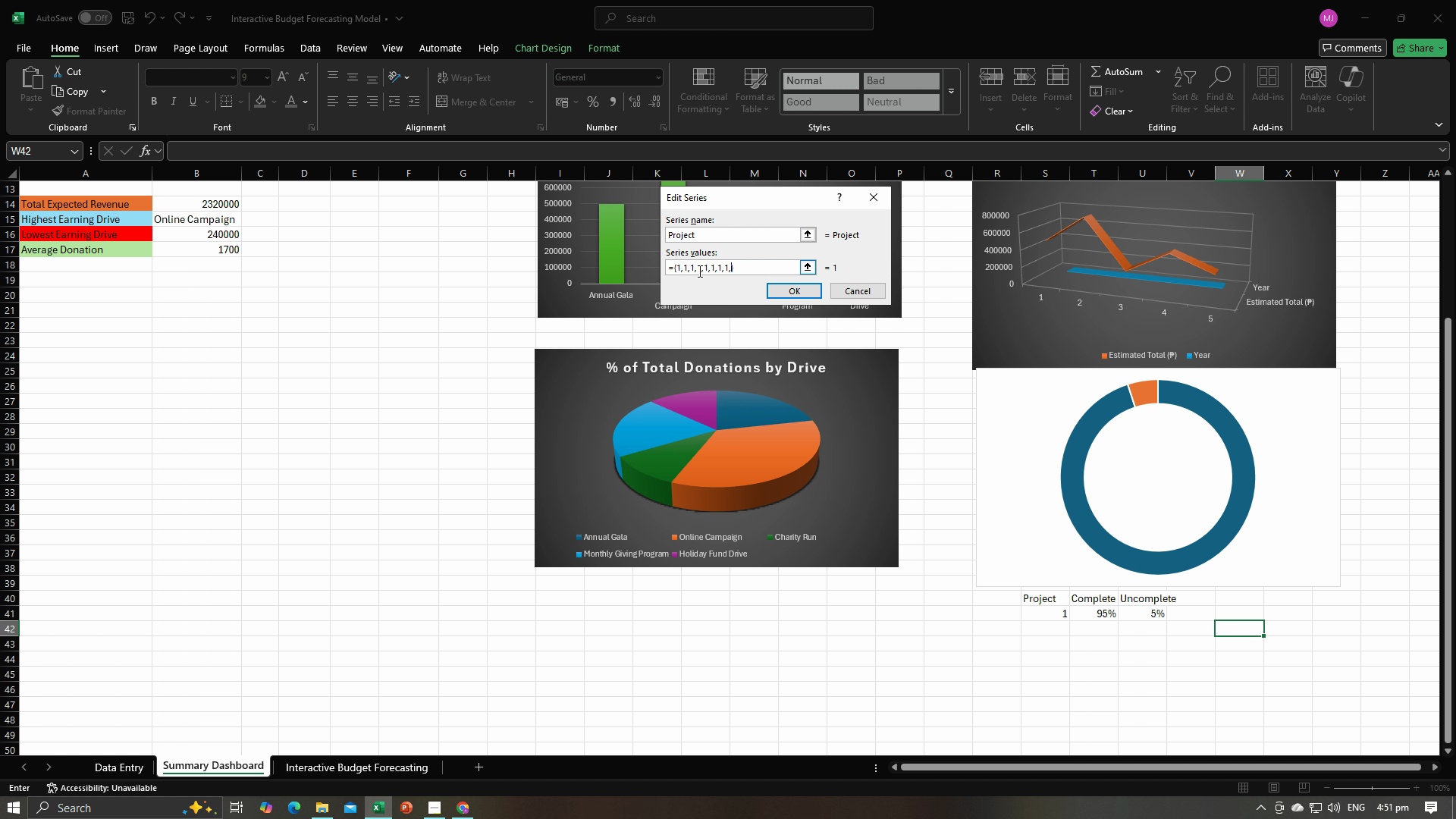 
key(1)
 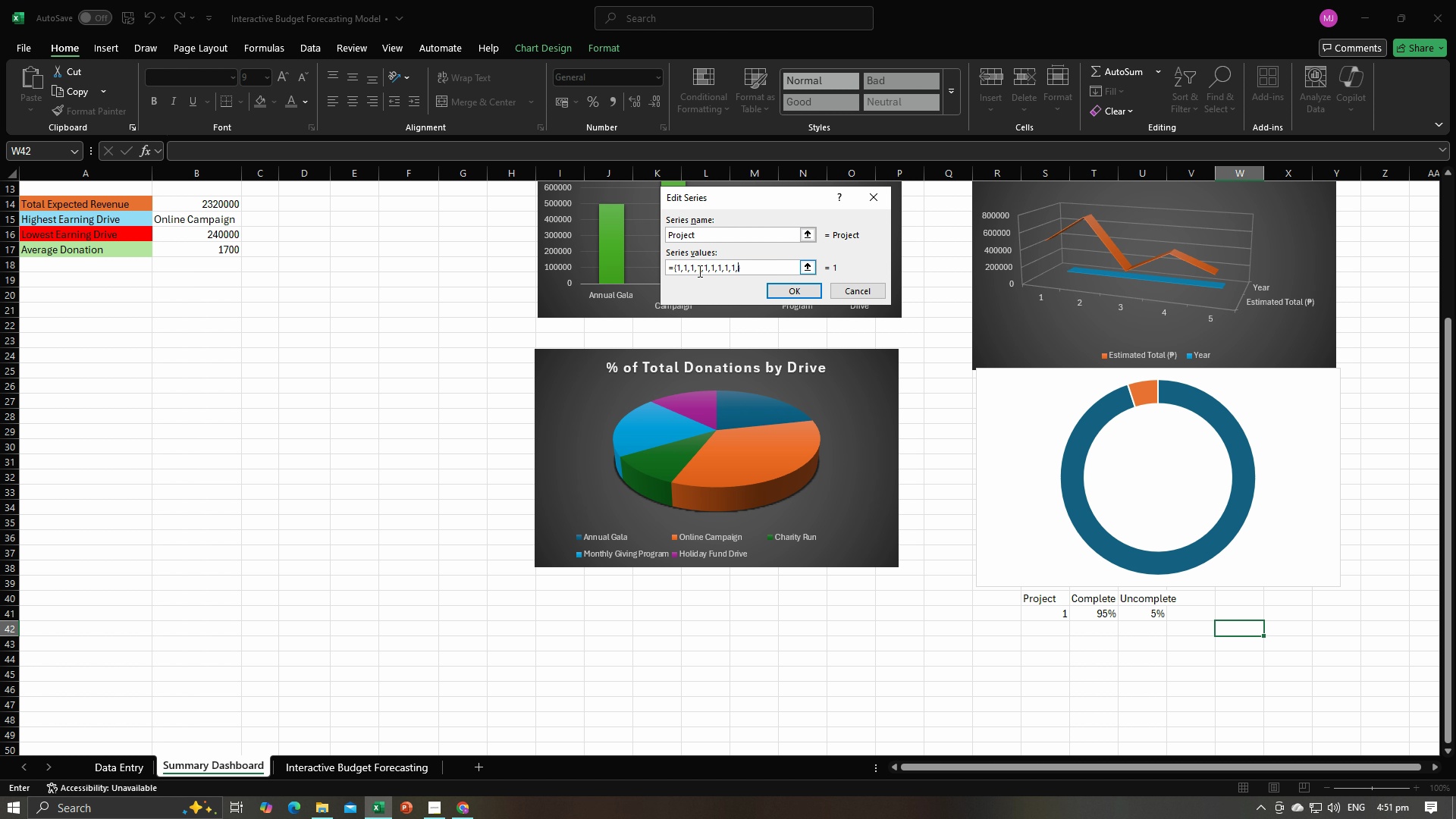 
key(Comma)
 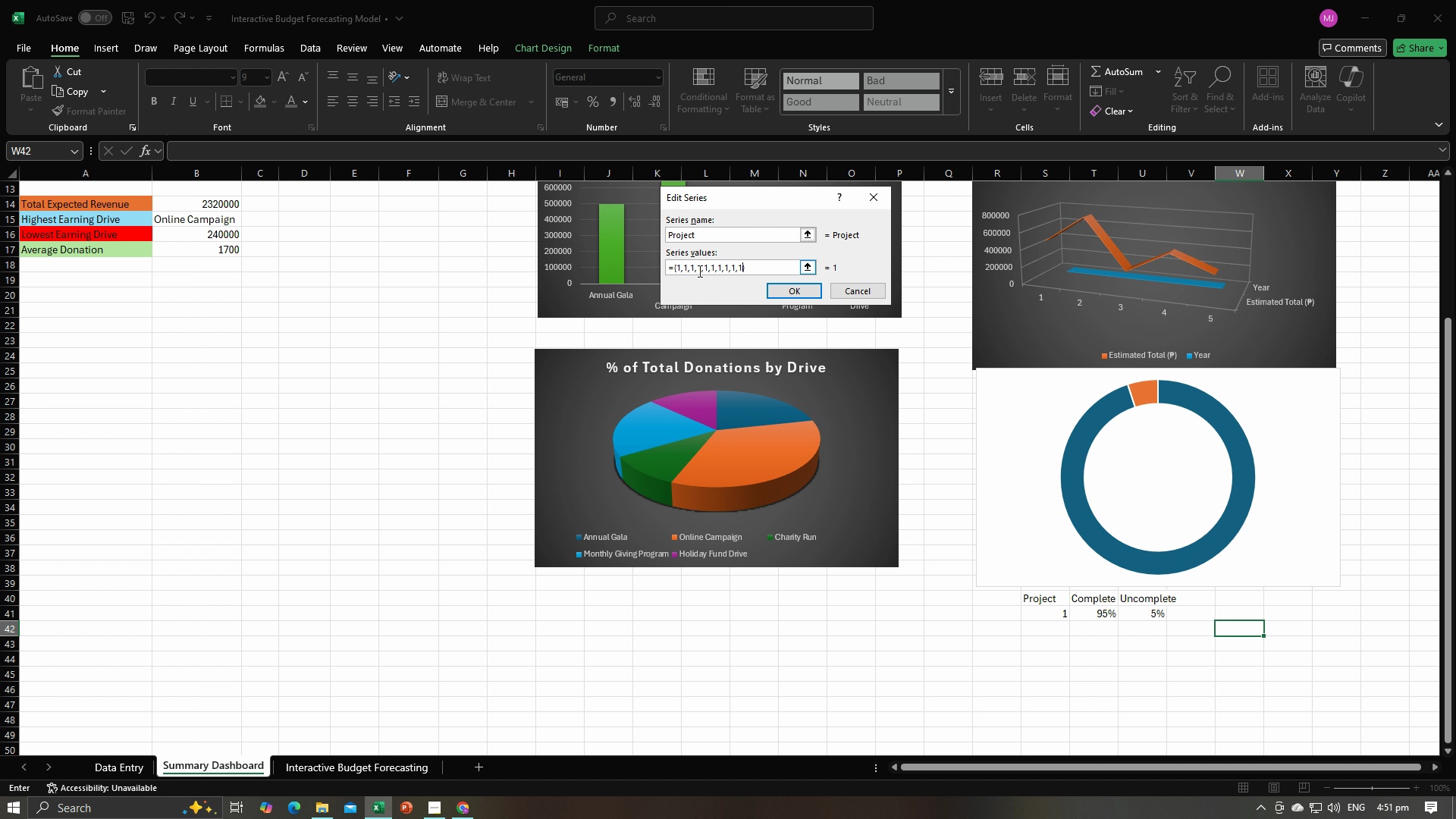 
key(1)
 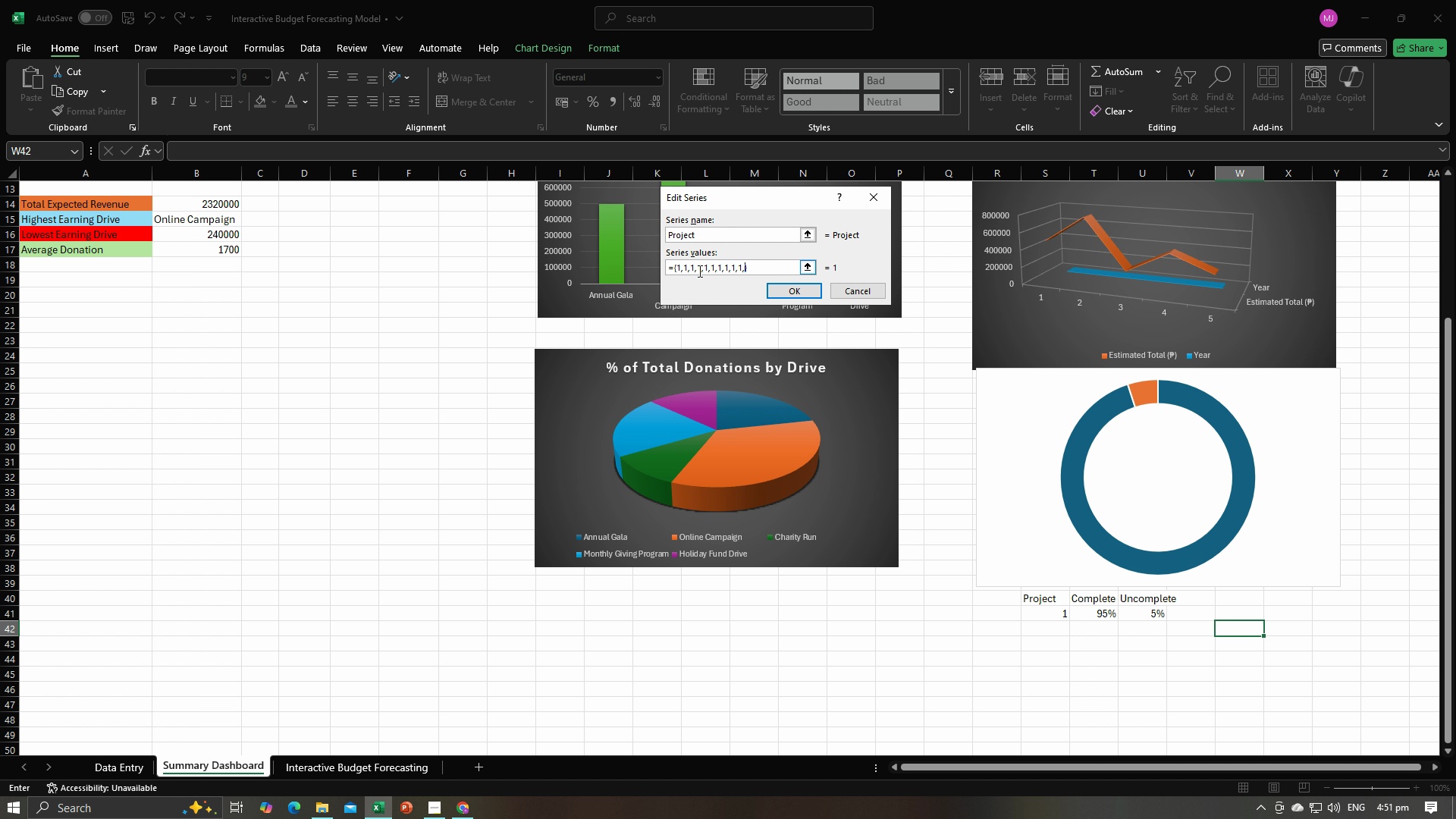 
key(Comma)
 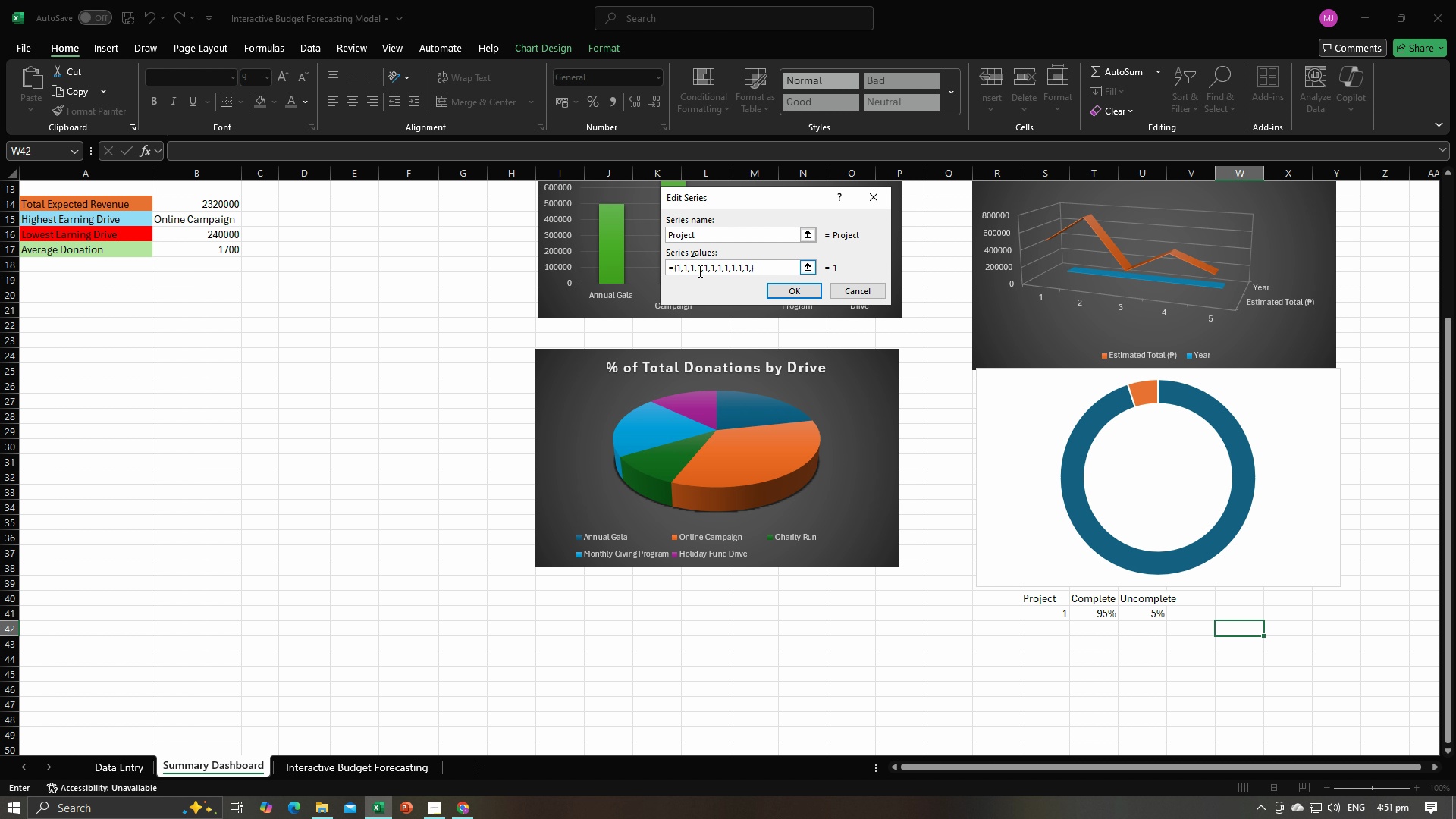 
key(1)
 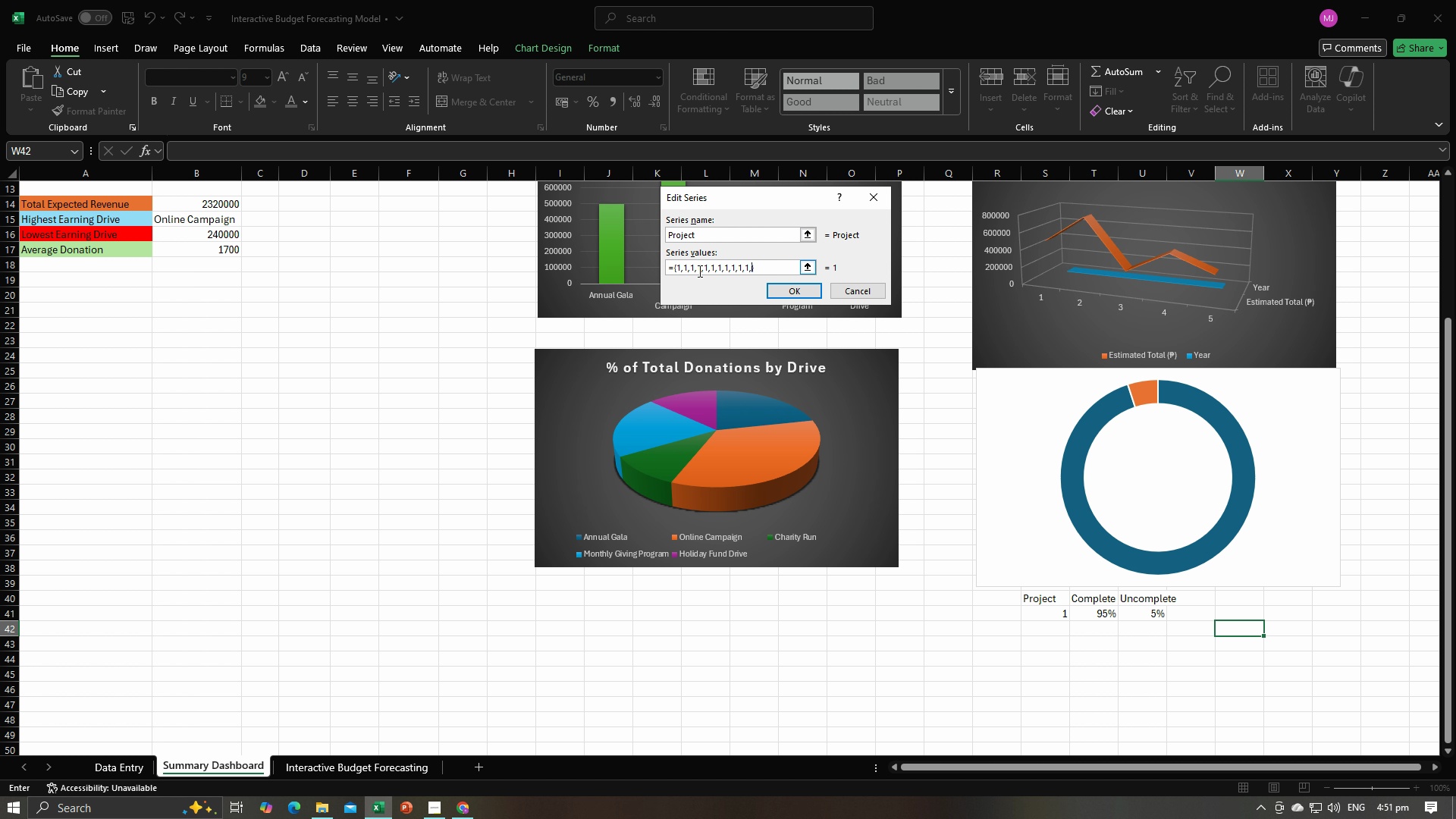 
key(Comma)
 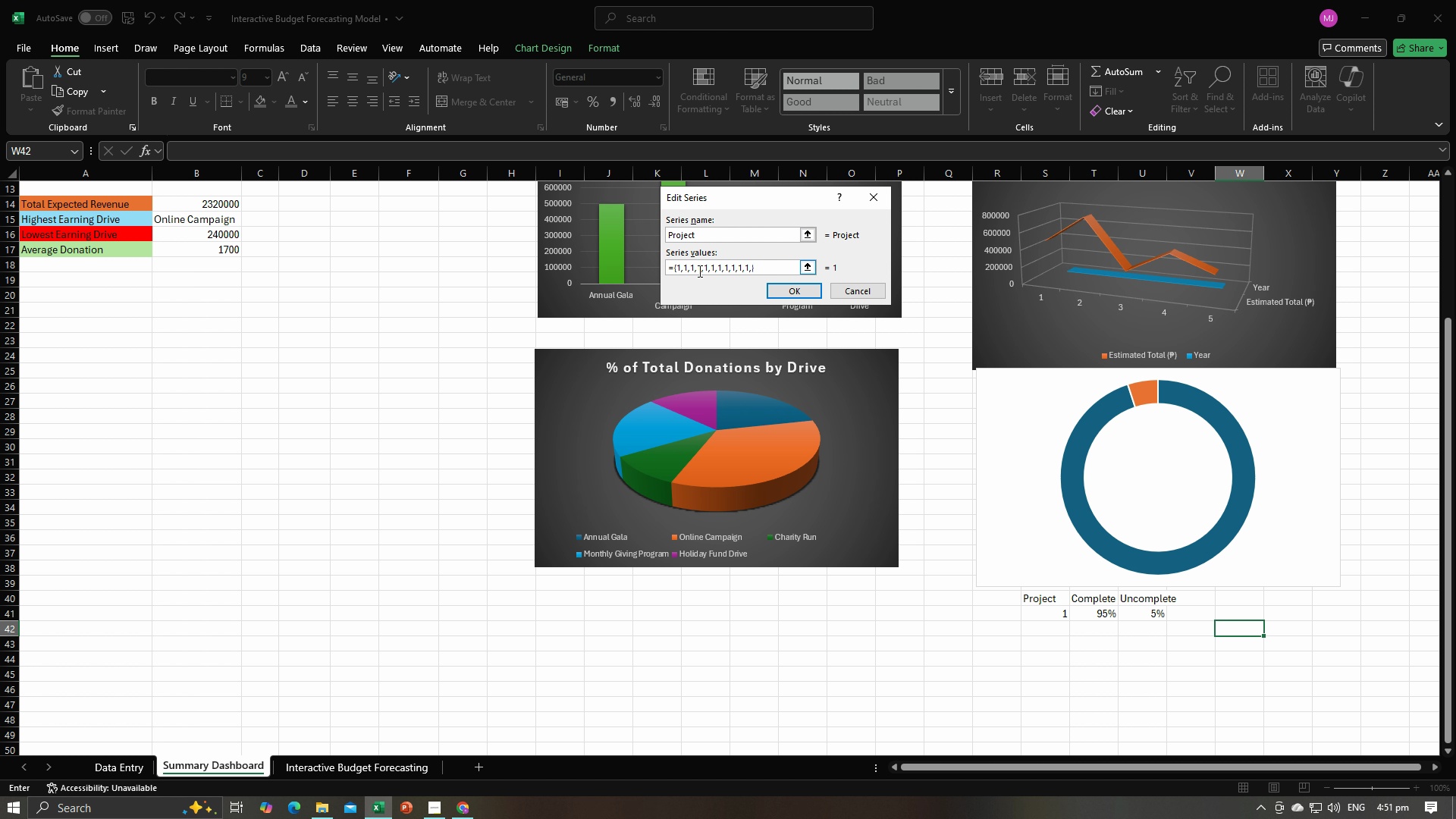 
key(1)
 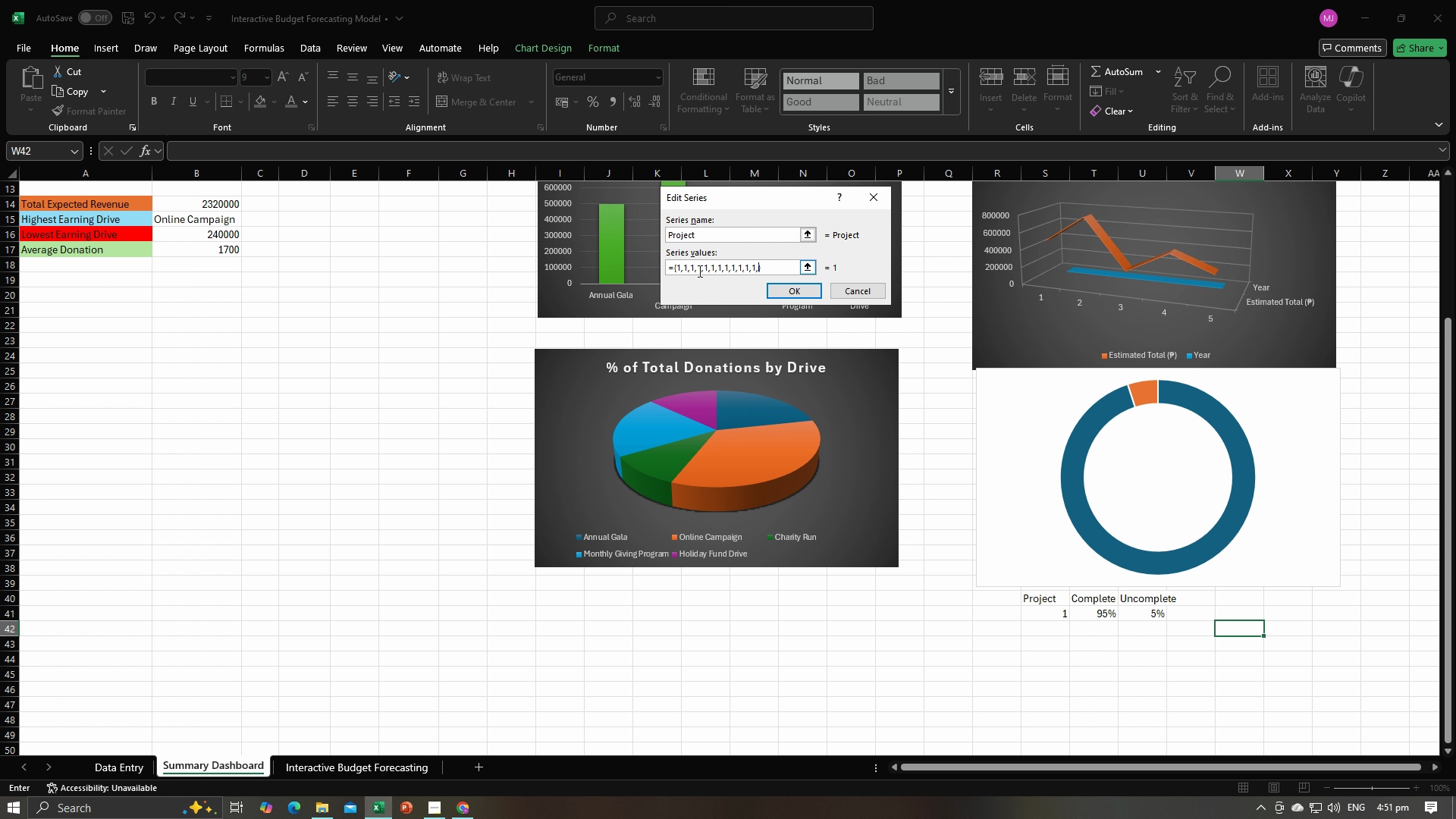 
key(Comma)
 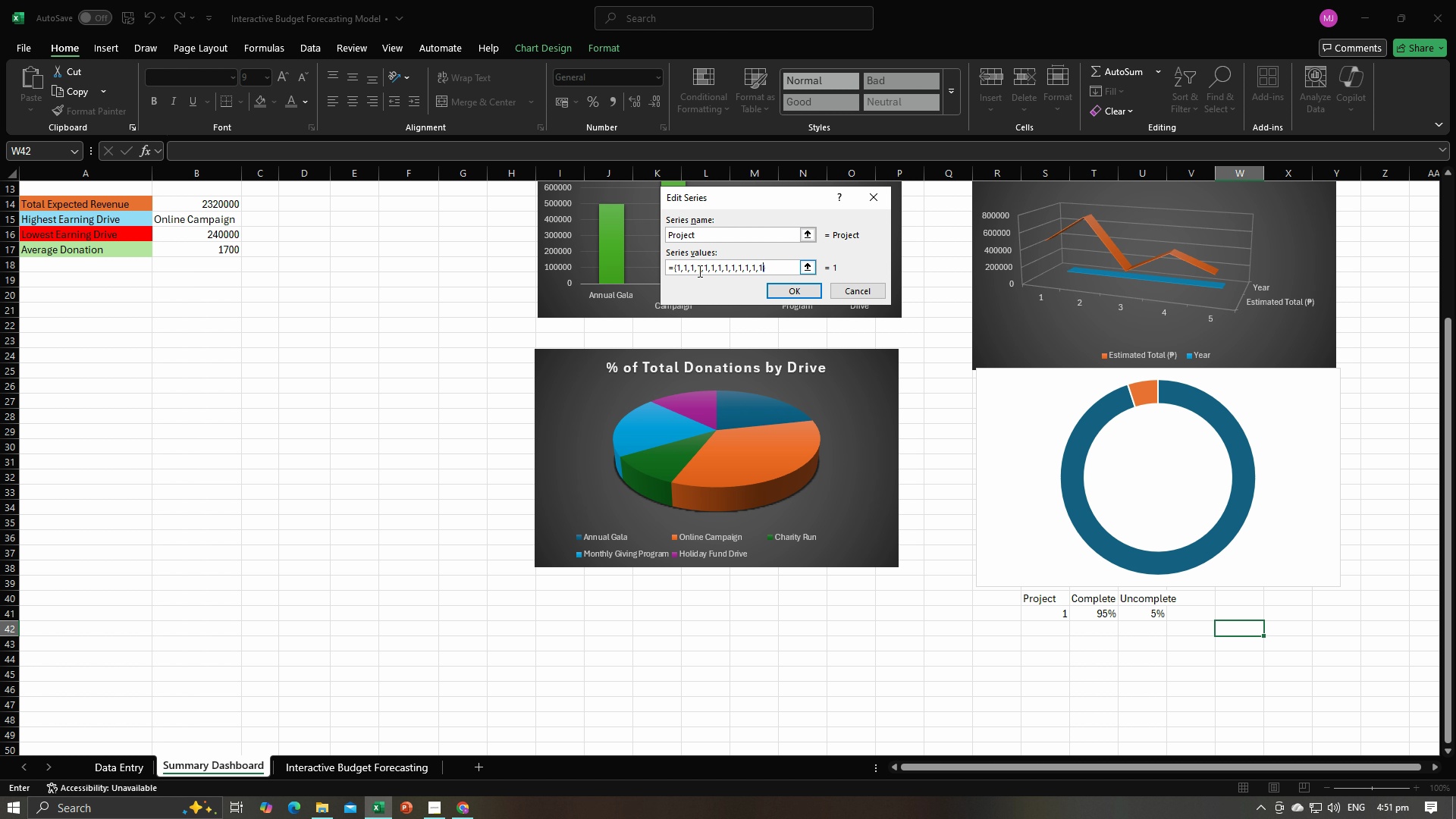 
key(1)
 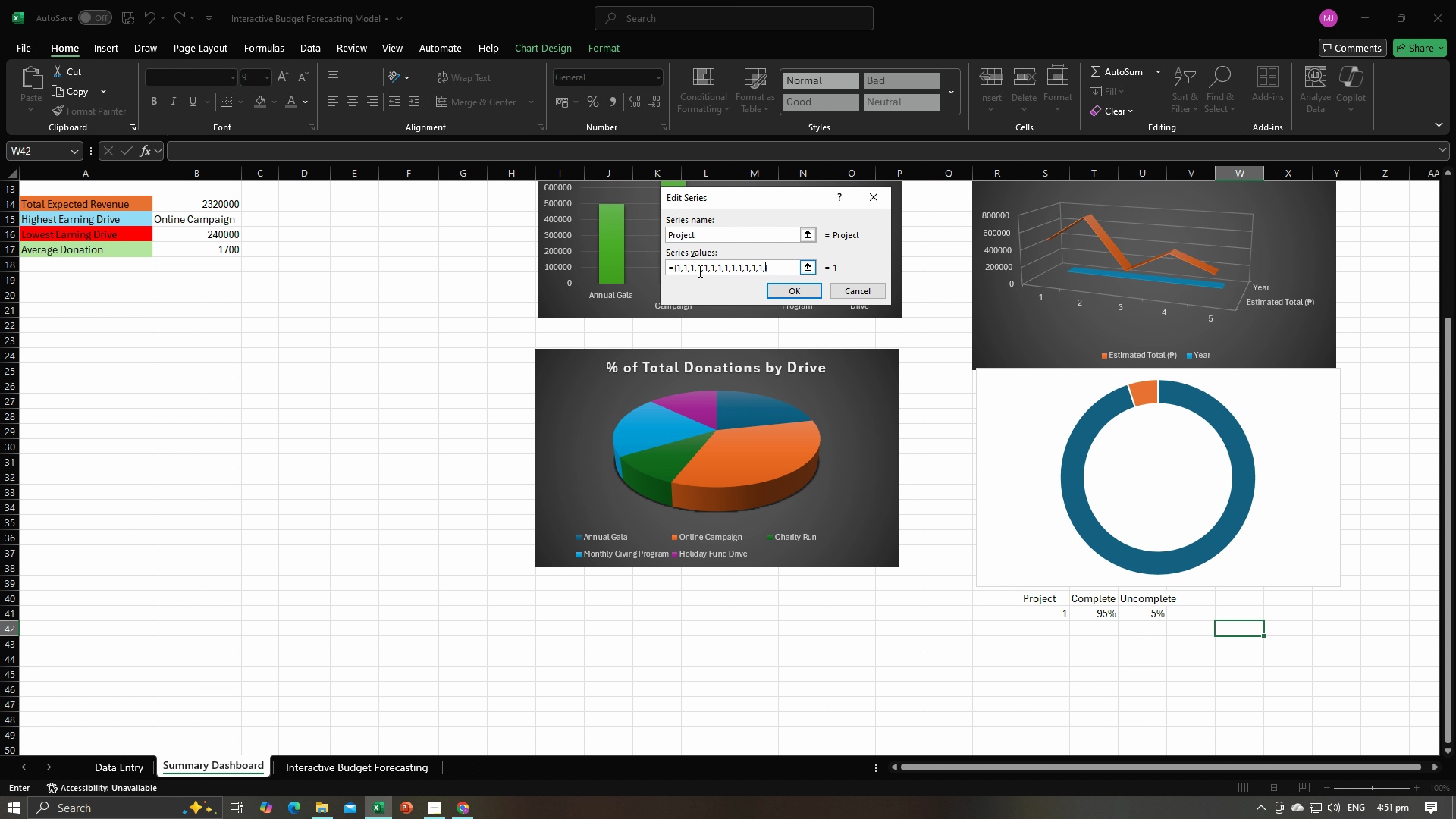 
key(Comma)
 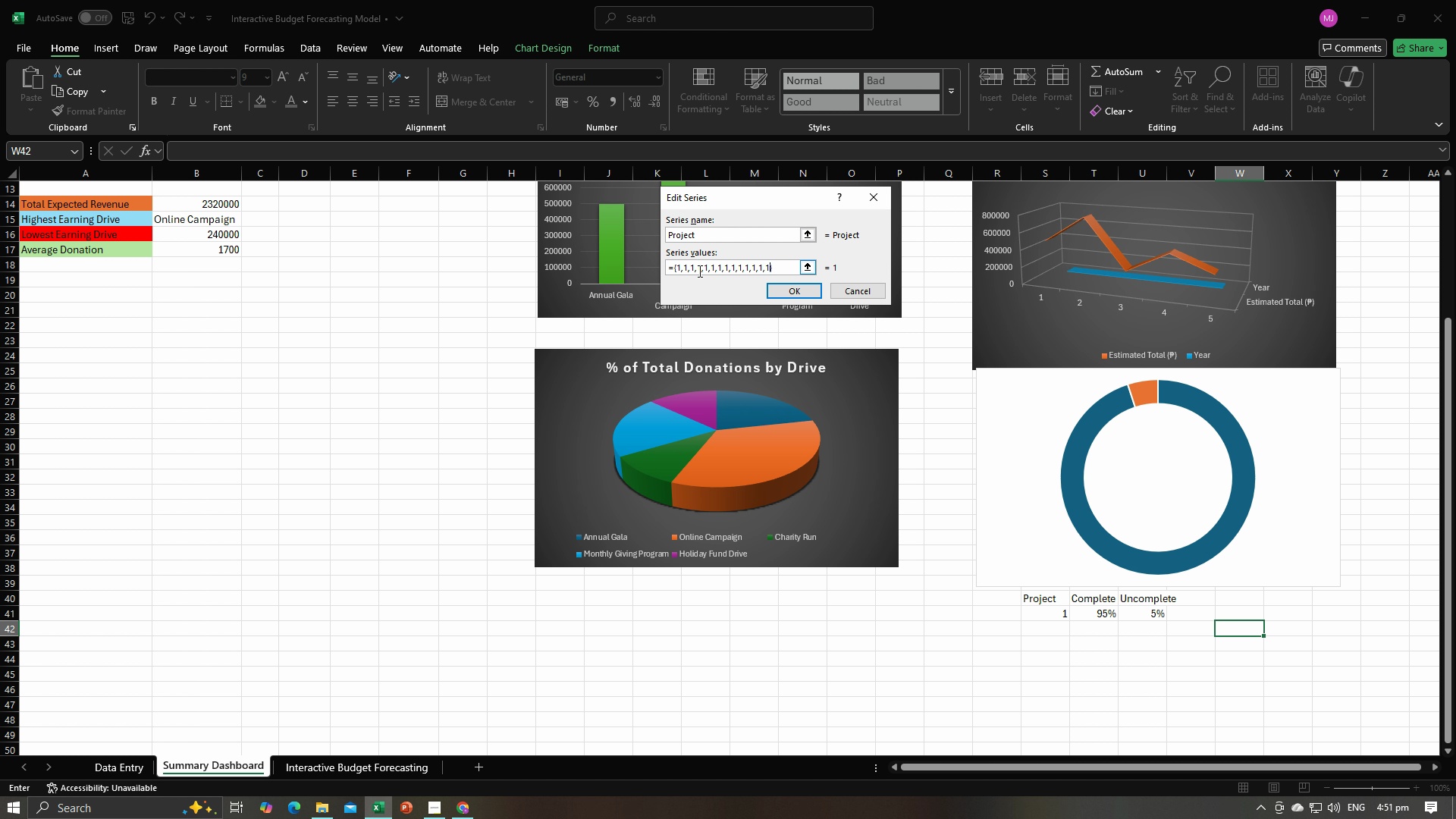 
key(1)
 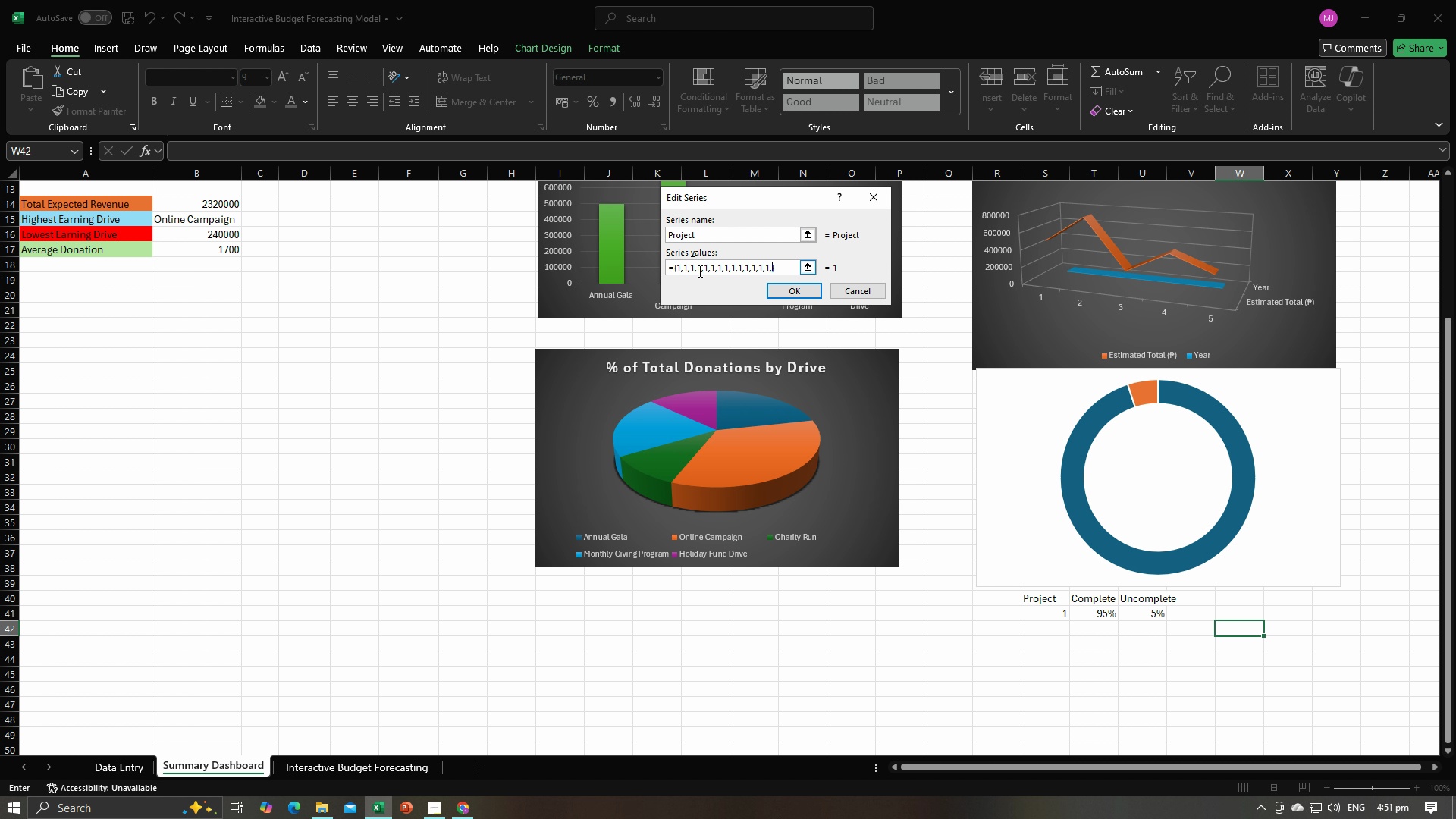 
key(Comma)
 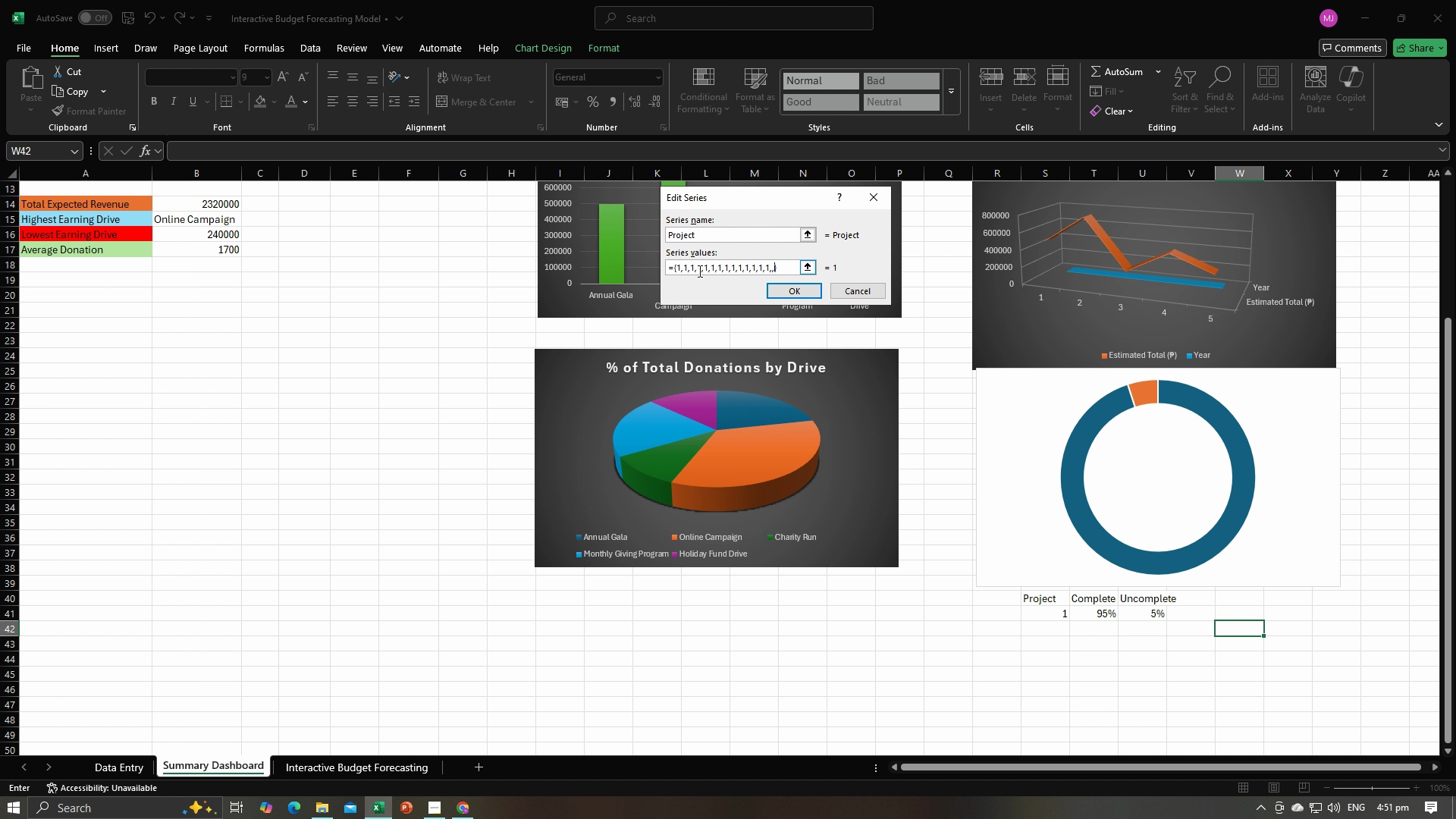 
key(Comma)
 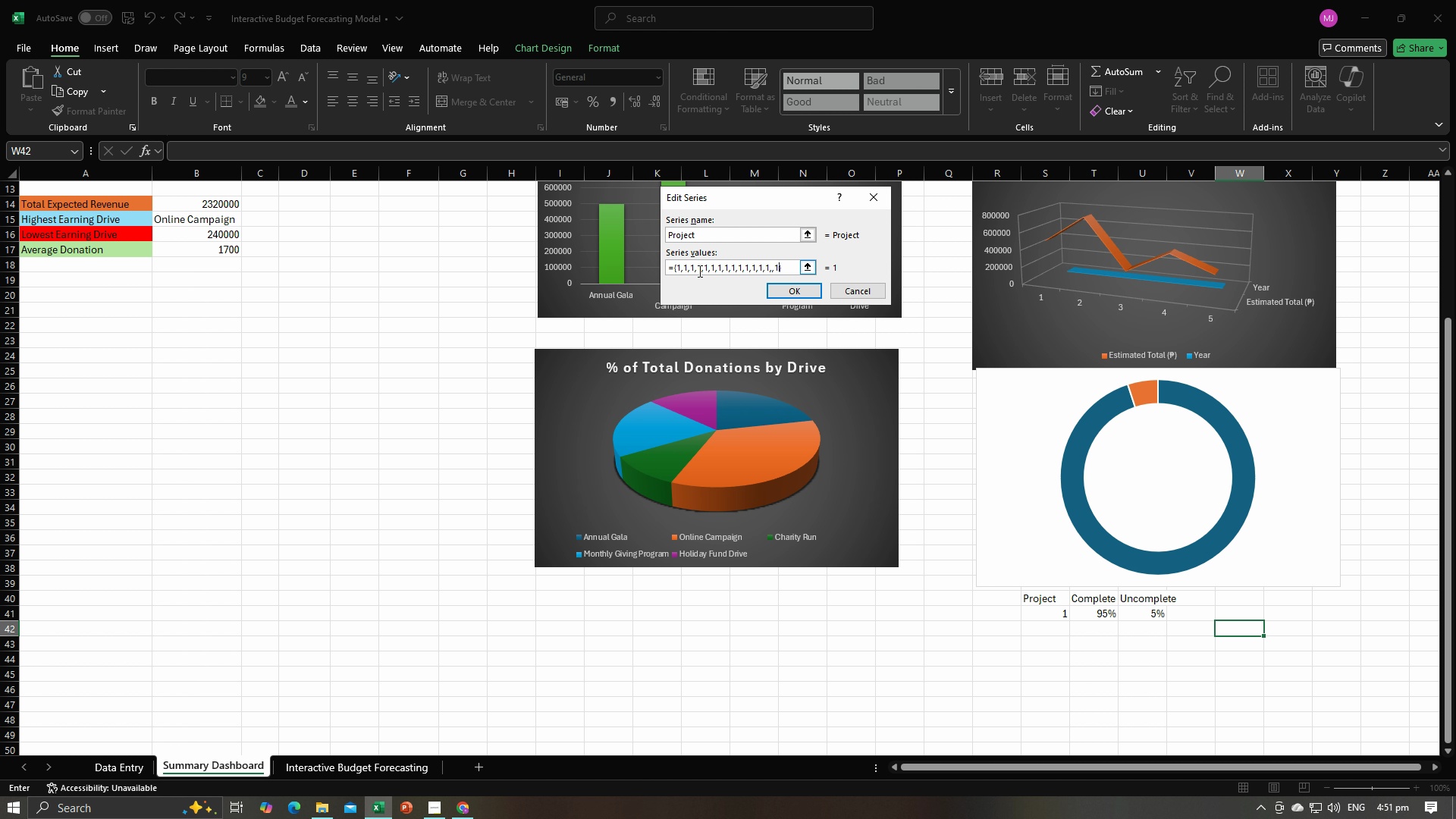 
key(1)
 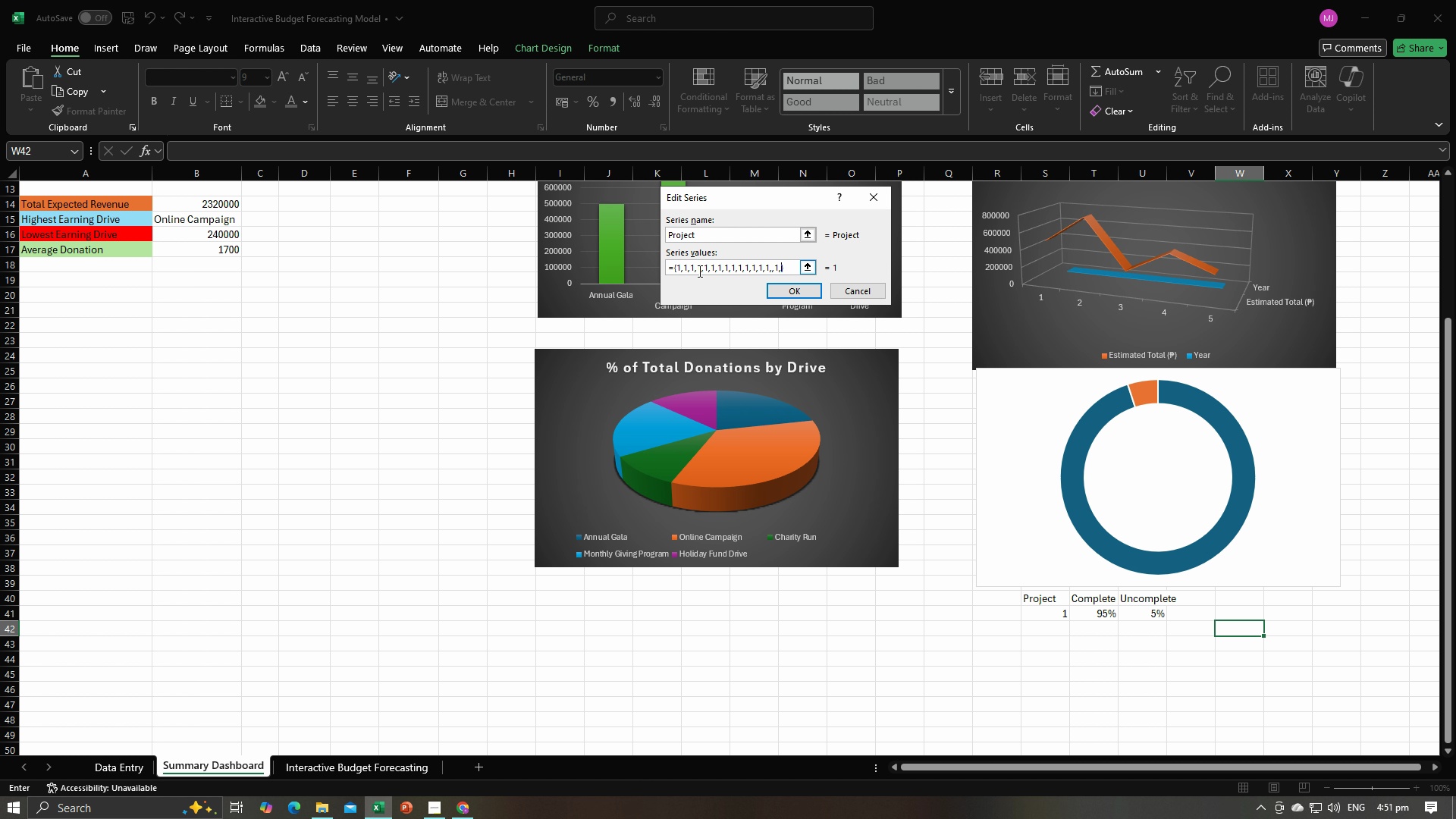 
key(Comma)
 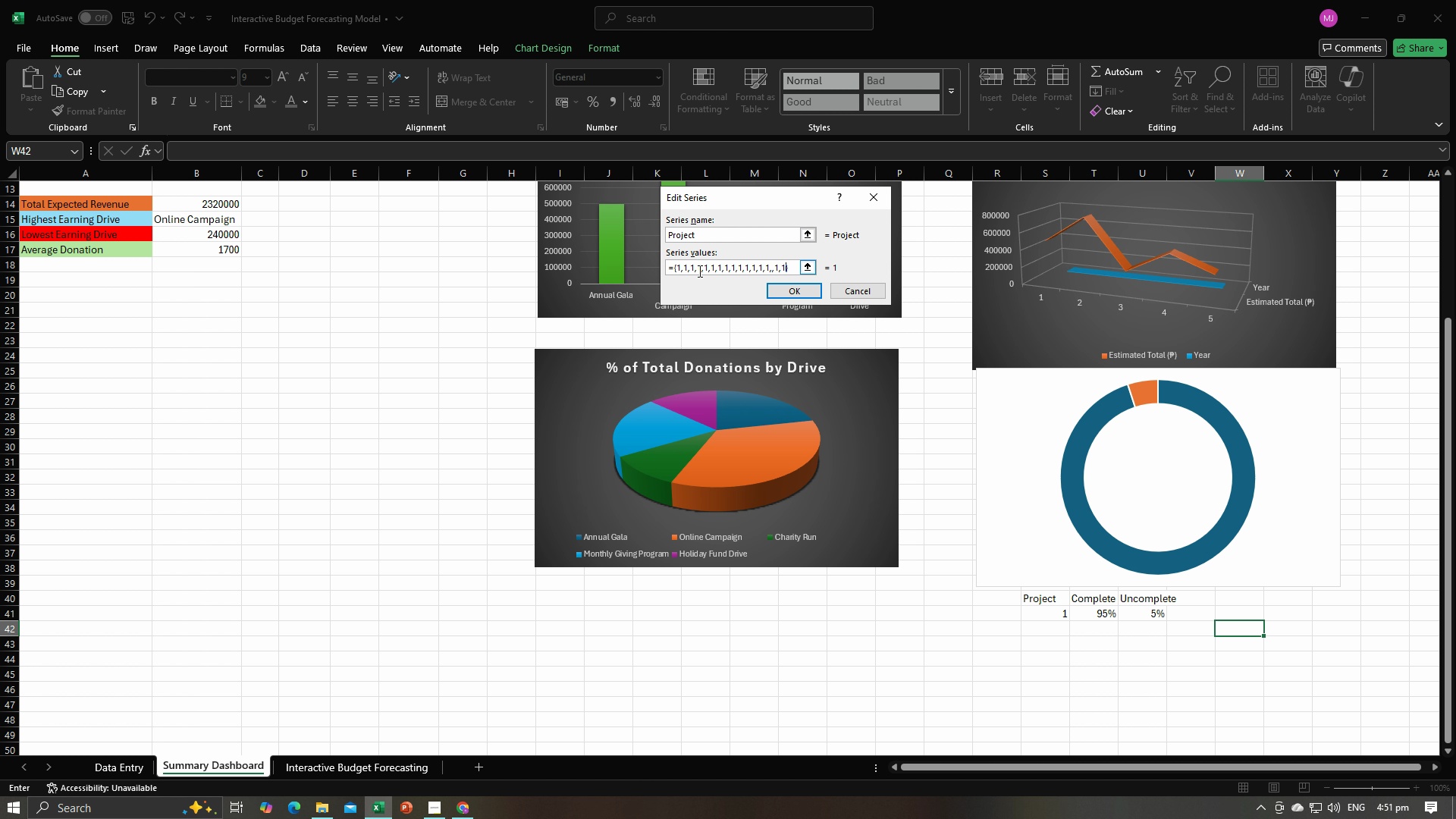 
key(1)
 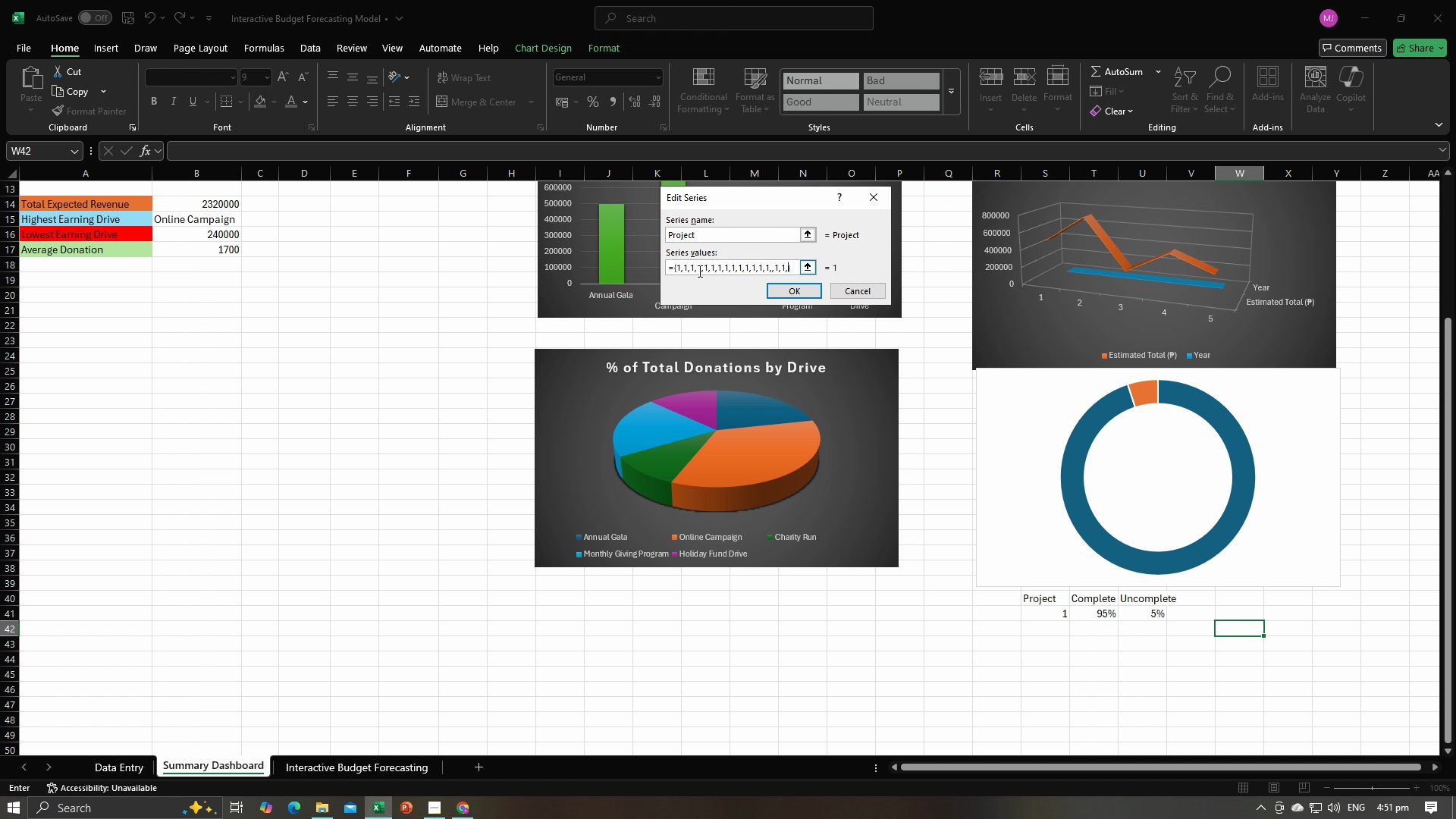 
key(Comma)
 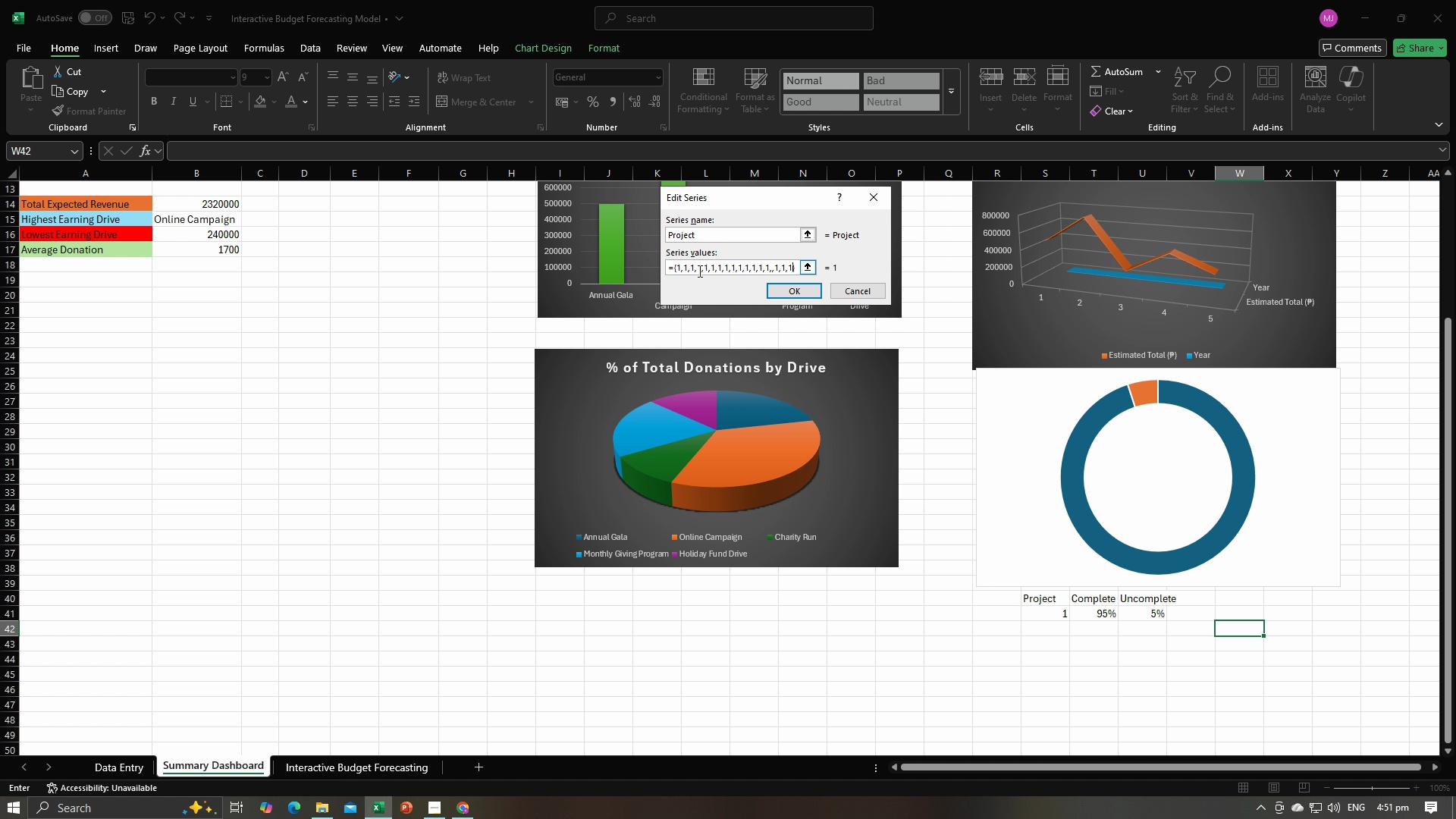 
key(1)
 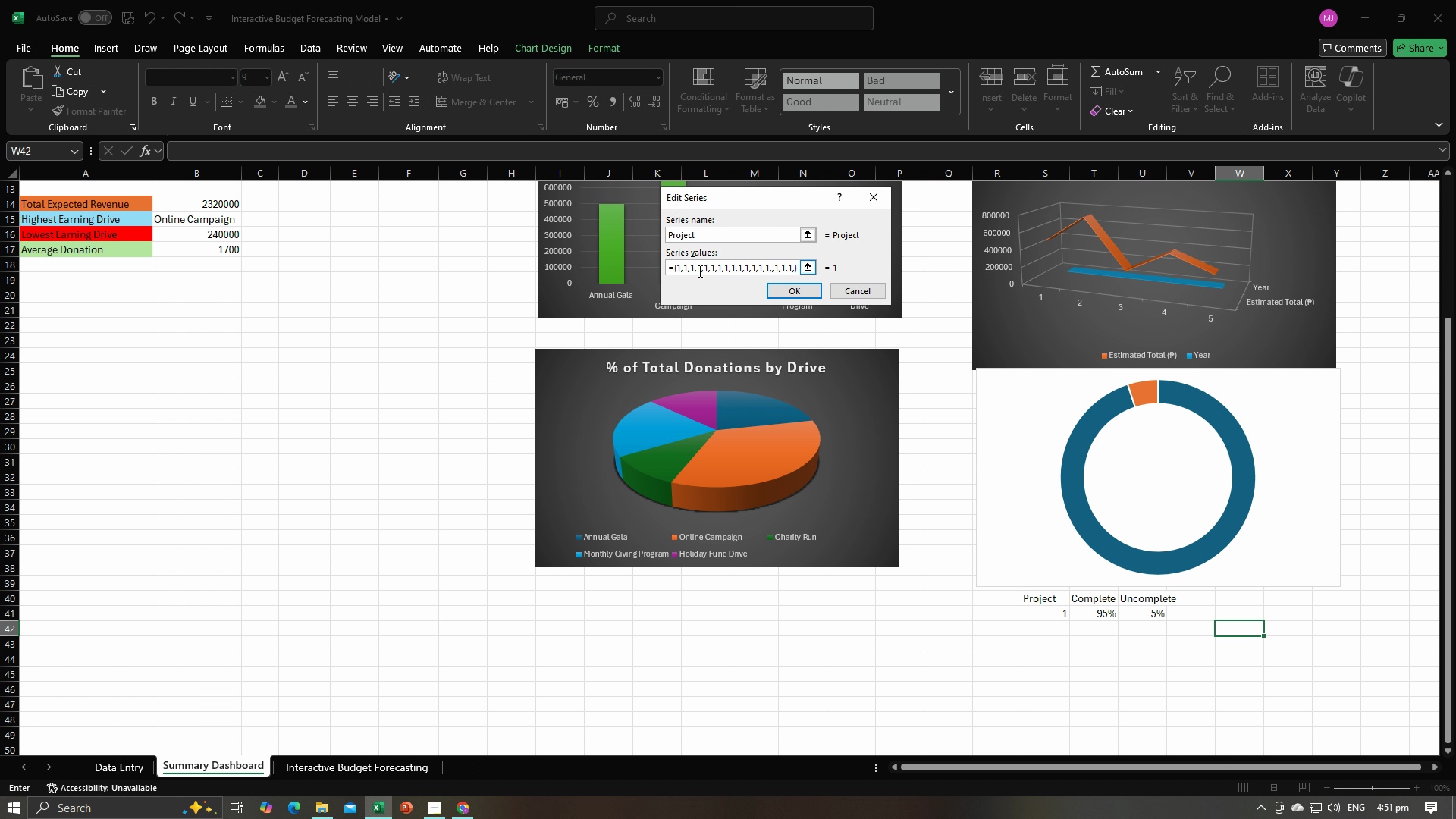 
key(Comma)
 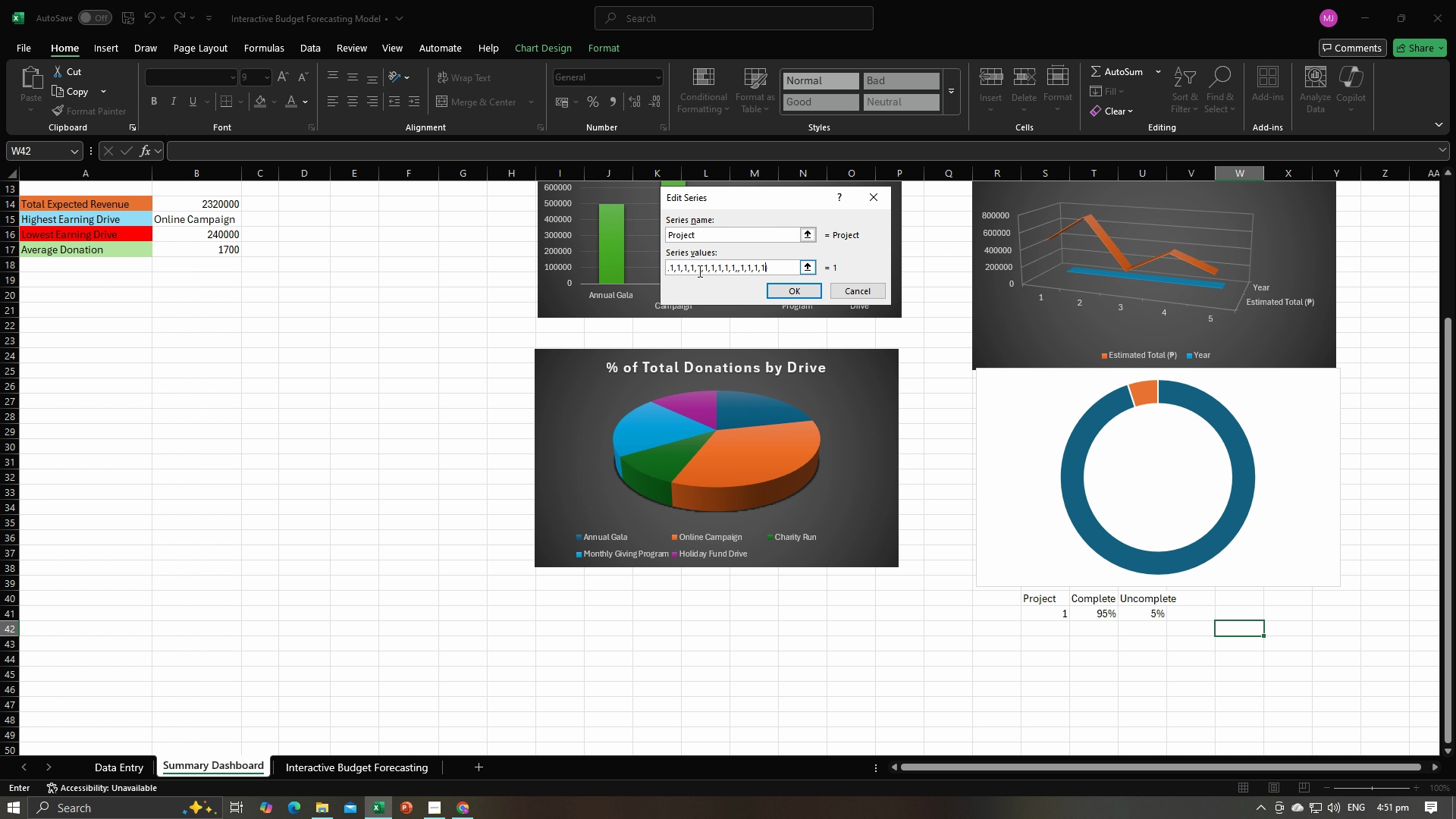 
key(1)
 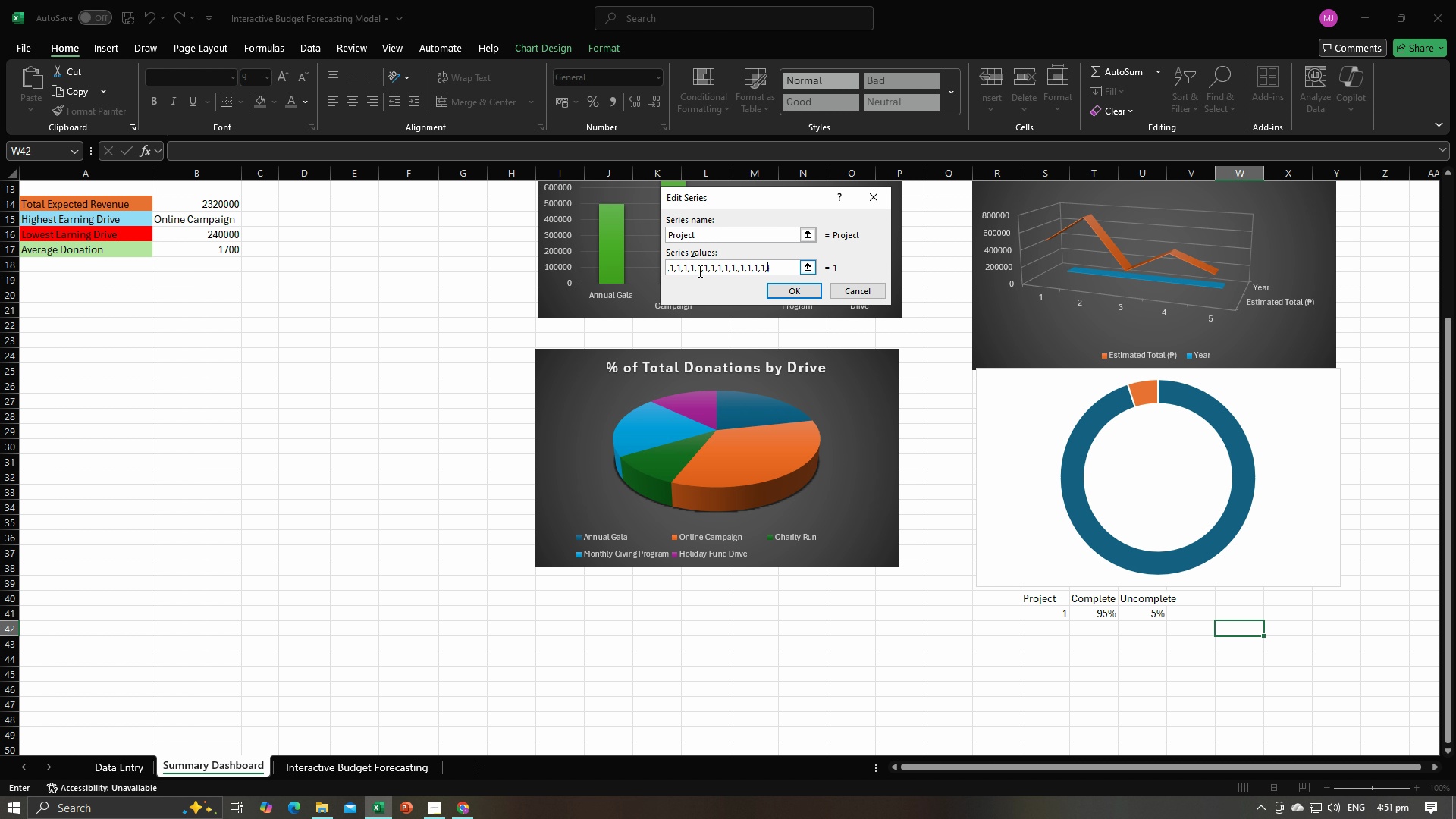 
key(Comma)
 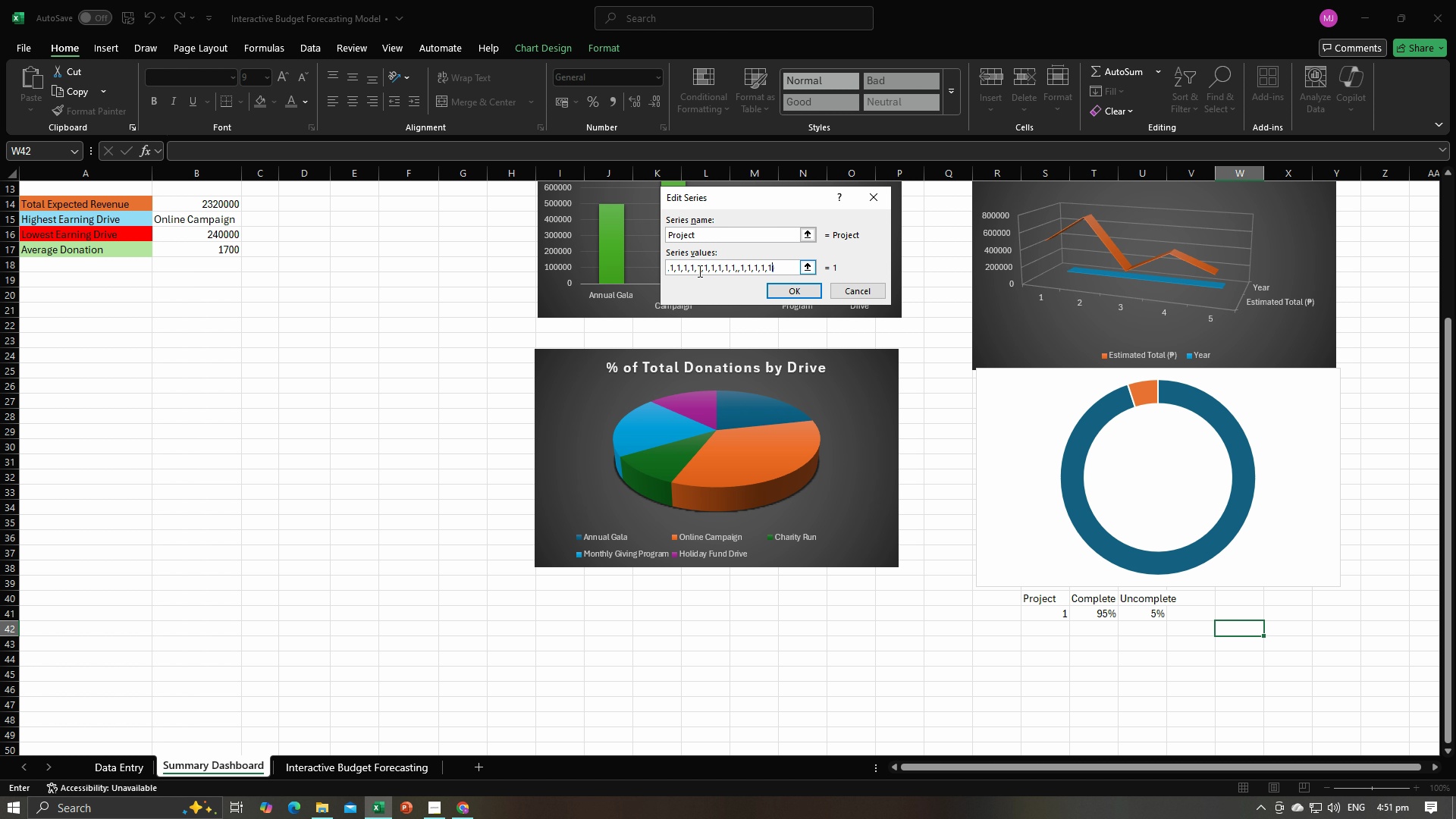 
key(1)
 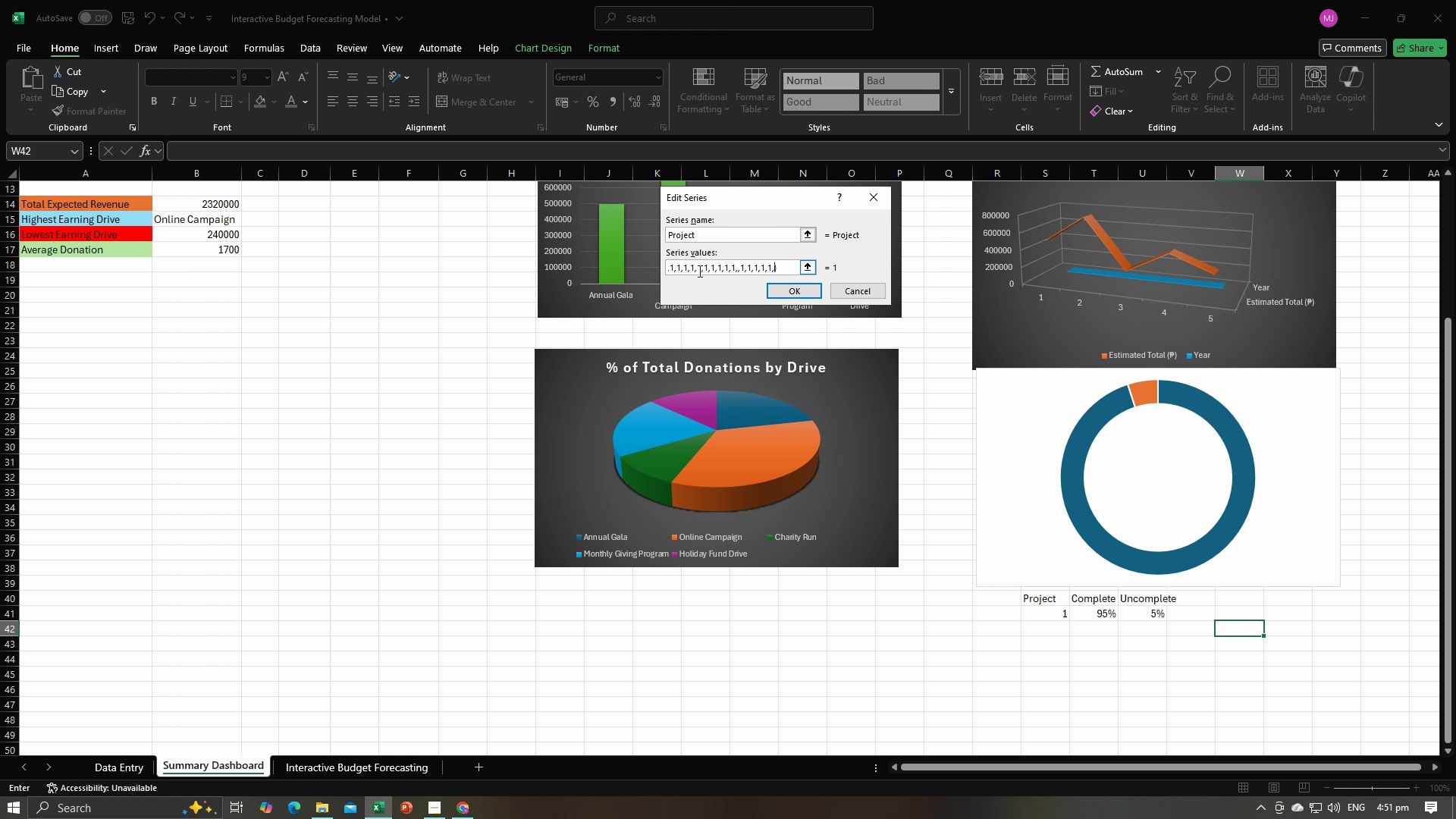 
key(Comma)
 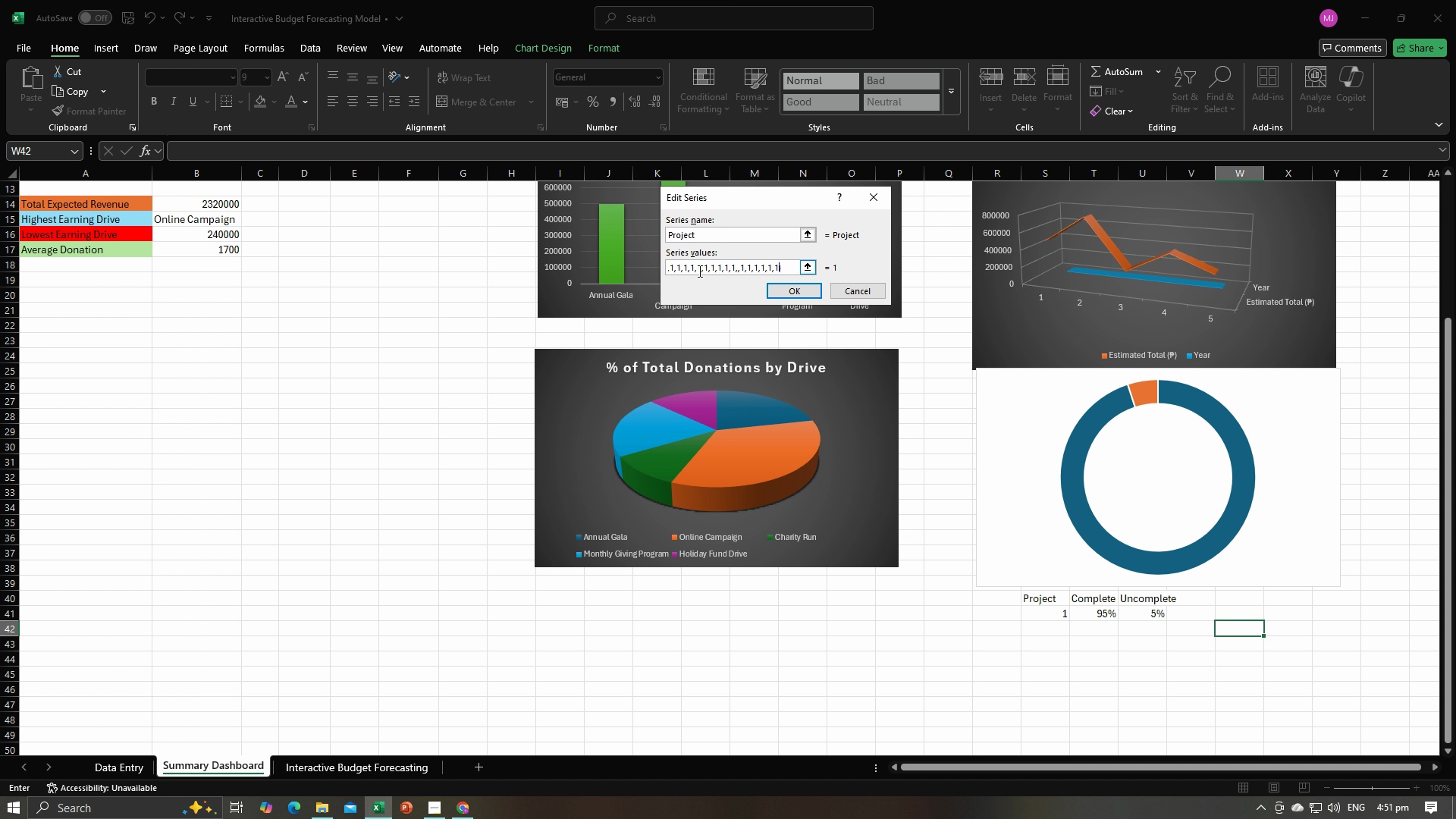 
key(1)
 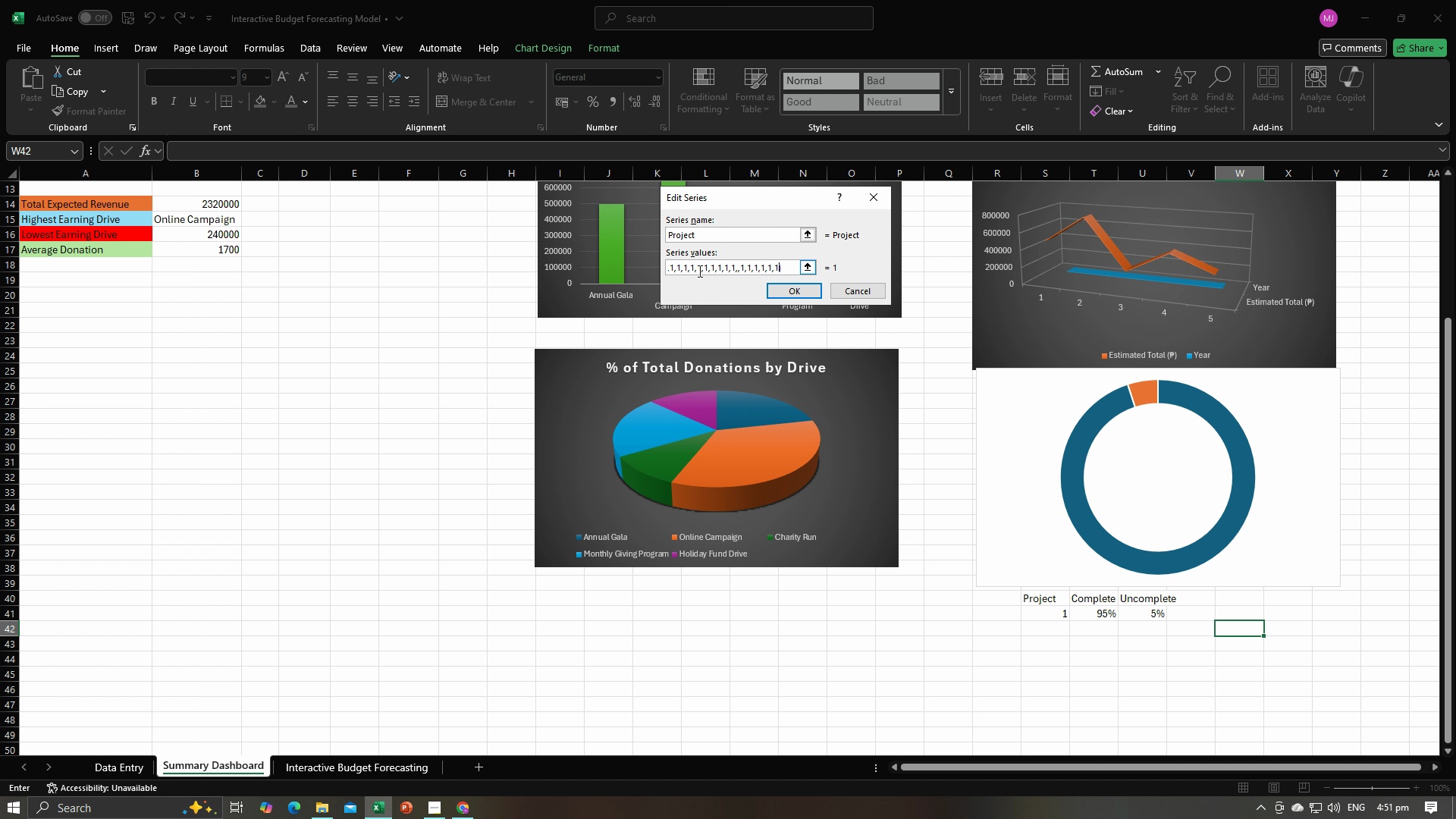 
key(Comma)
 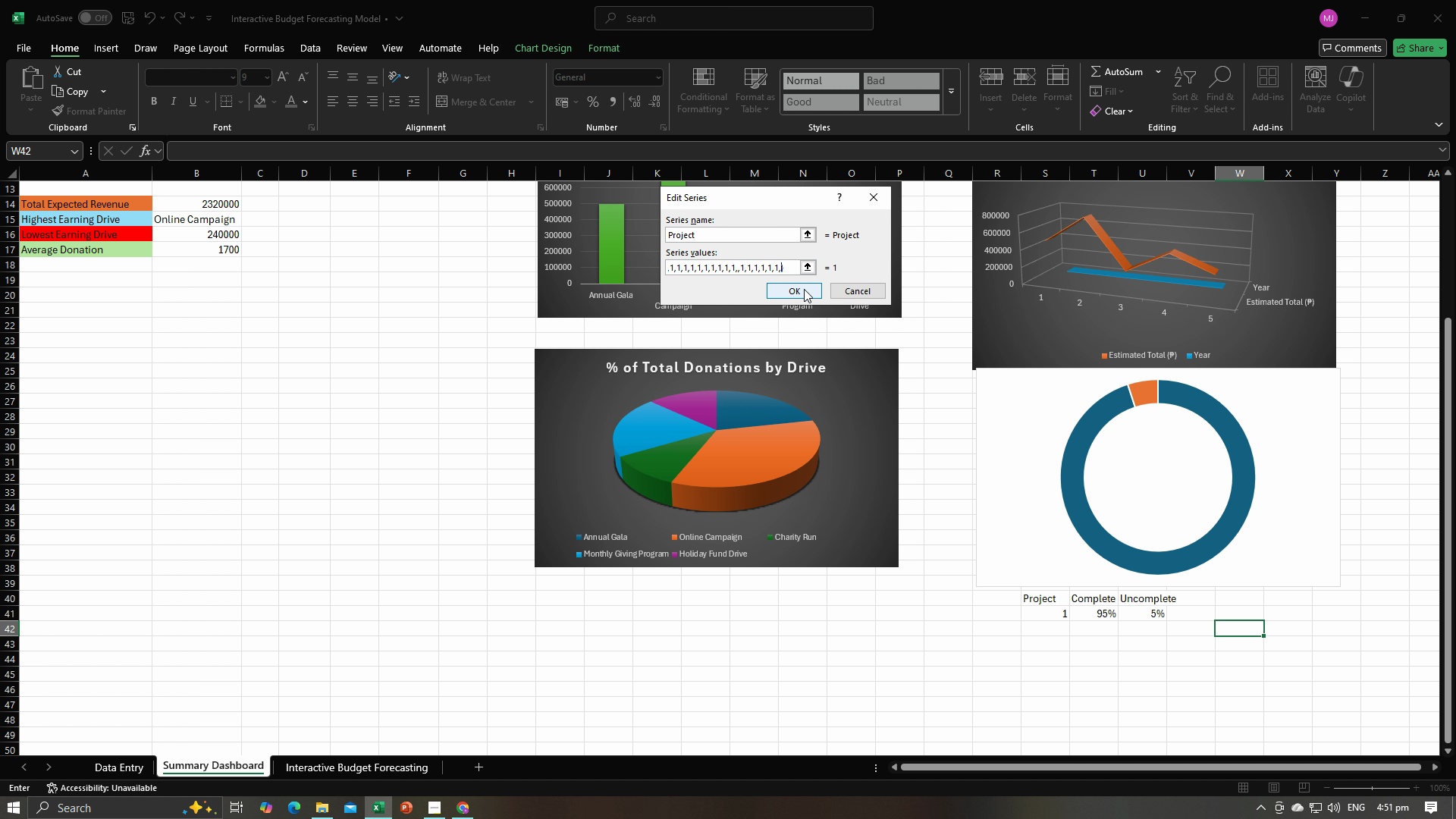 
left_click([804, 289])
 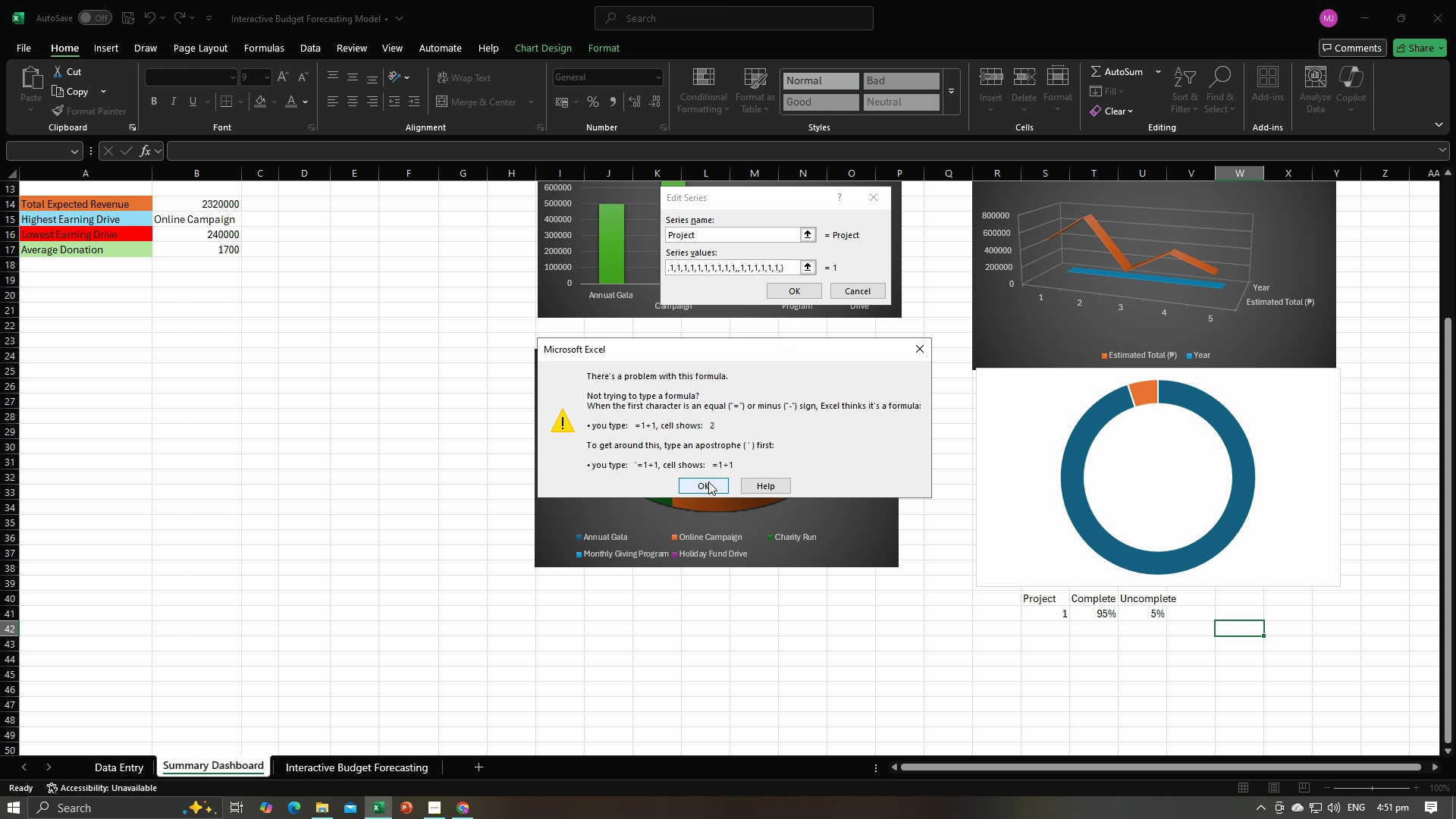 
left_click([708, 482])
 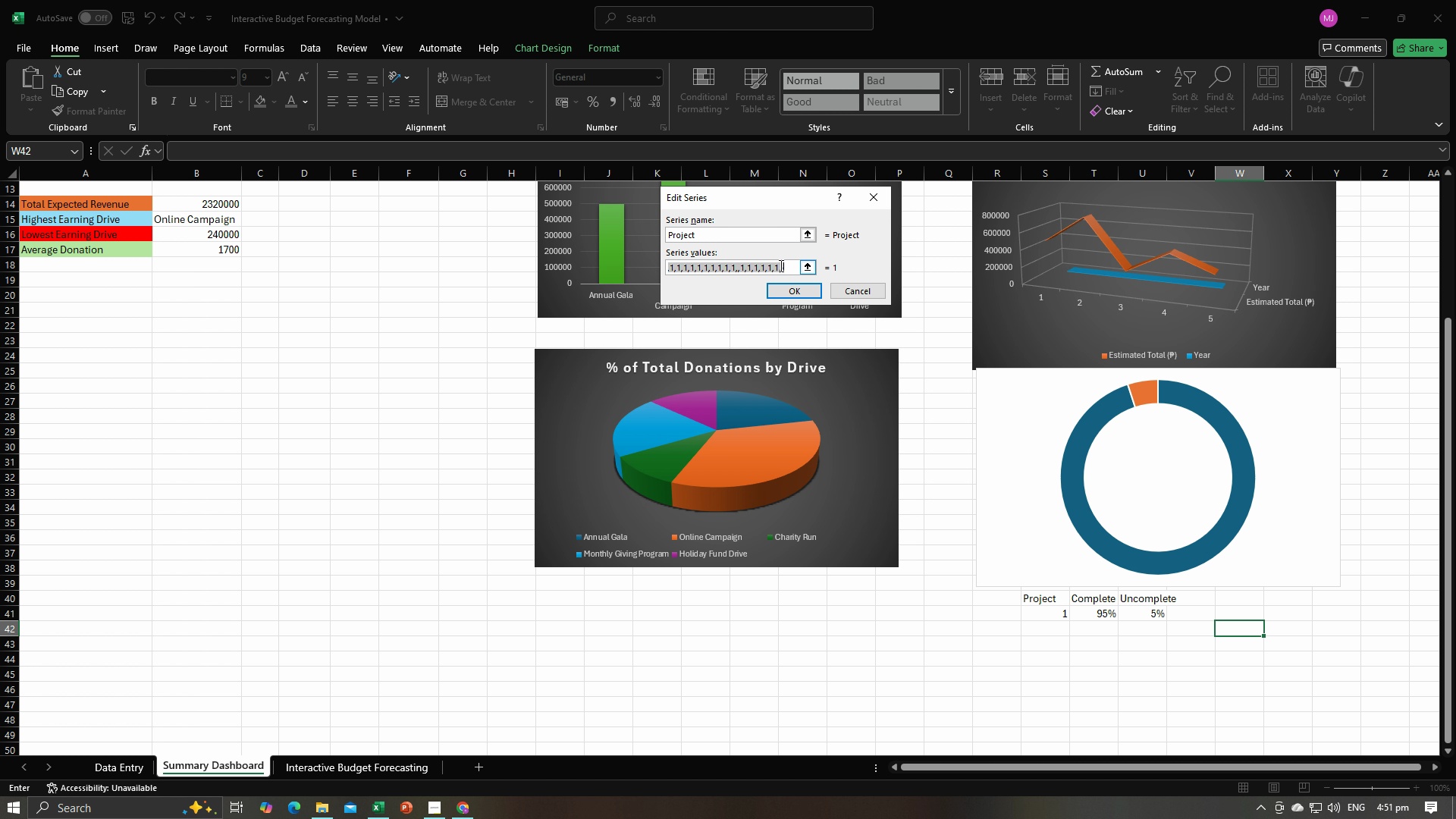 
left_click([780, 265])
 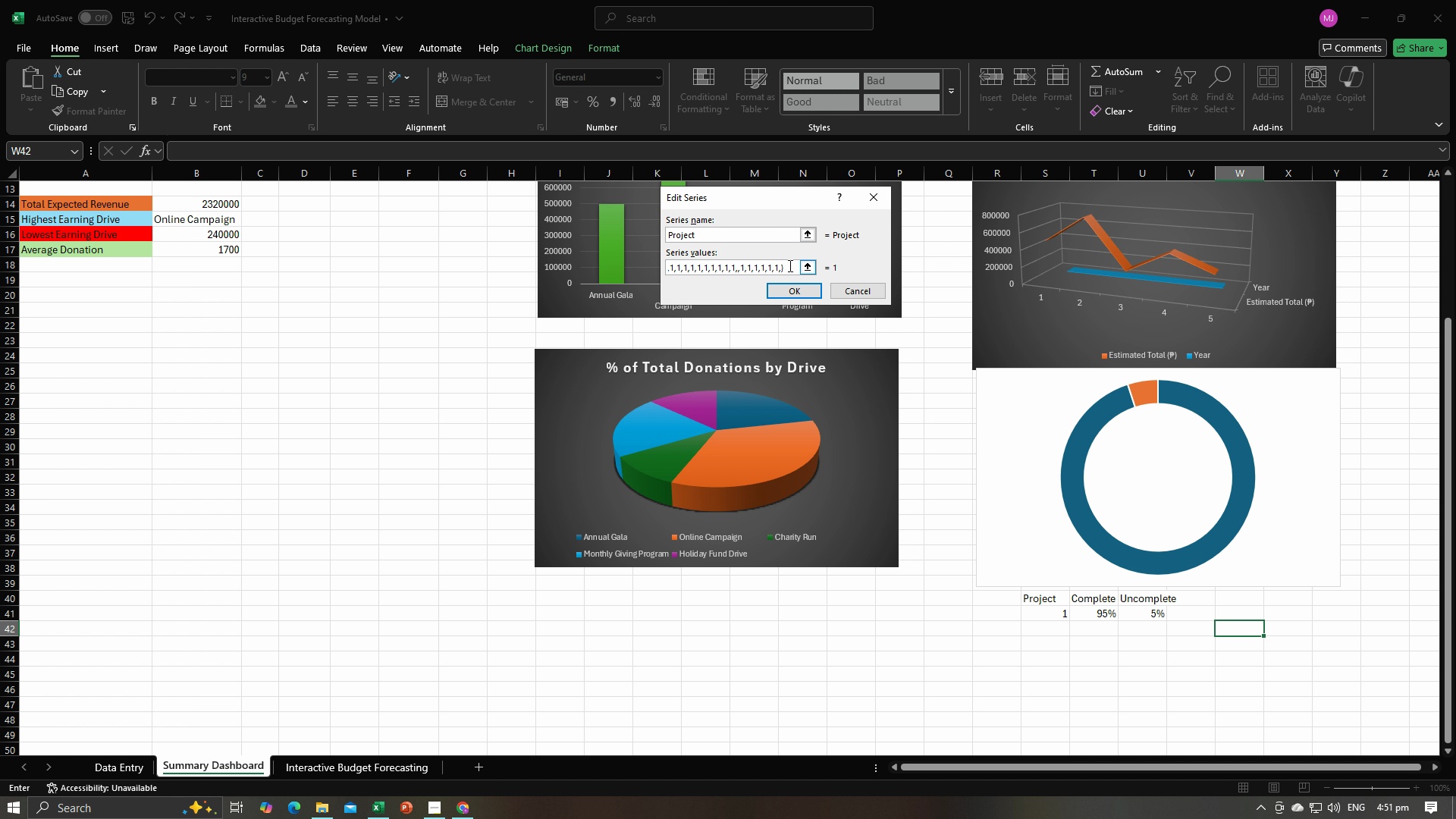 
key(ArrowRight)
 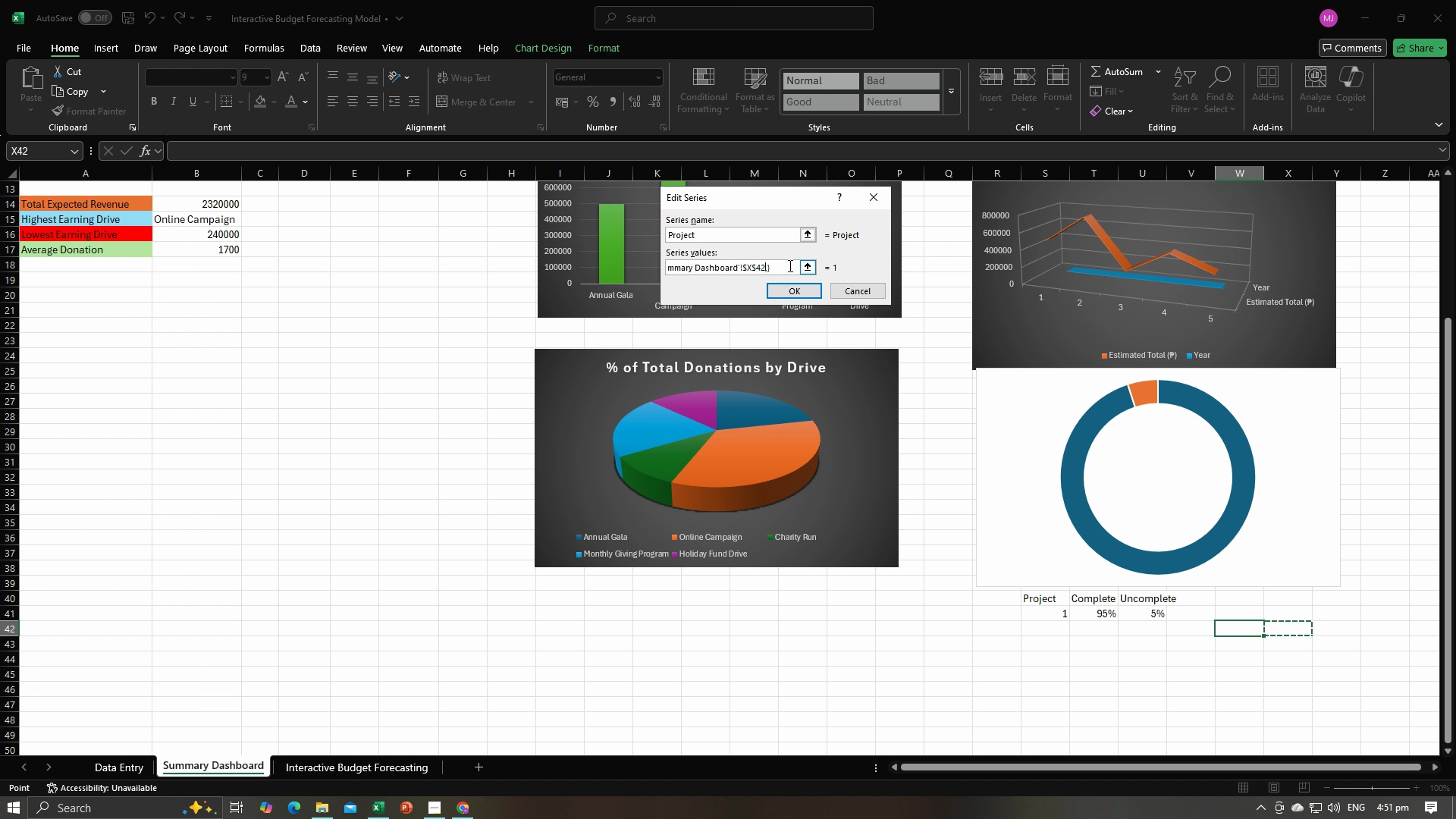 
key(Control+Z)
 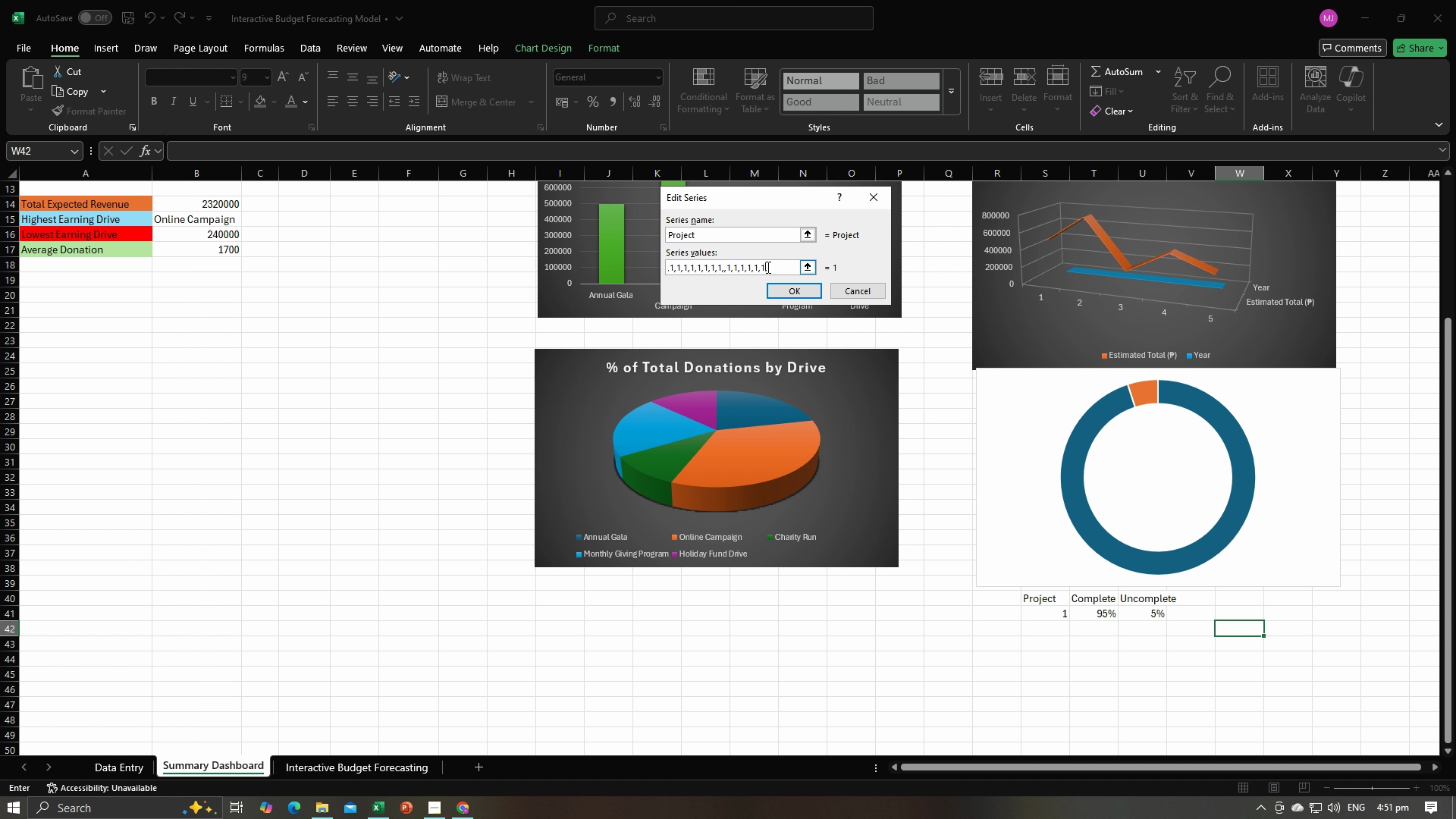 
left_click([767, 267])
 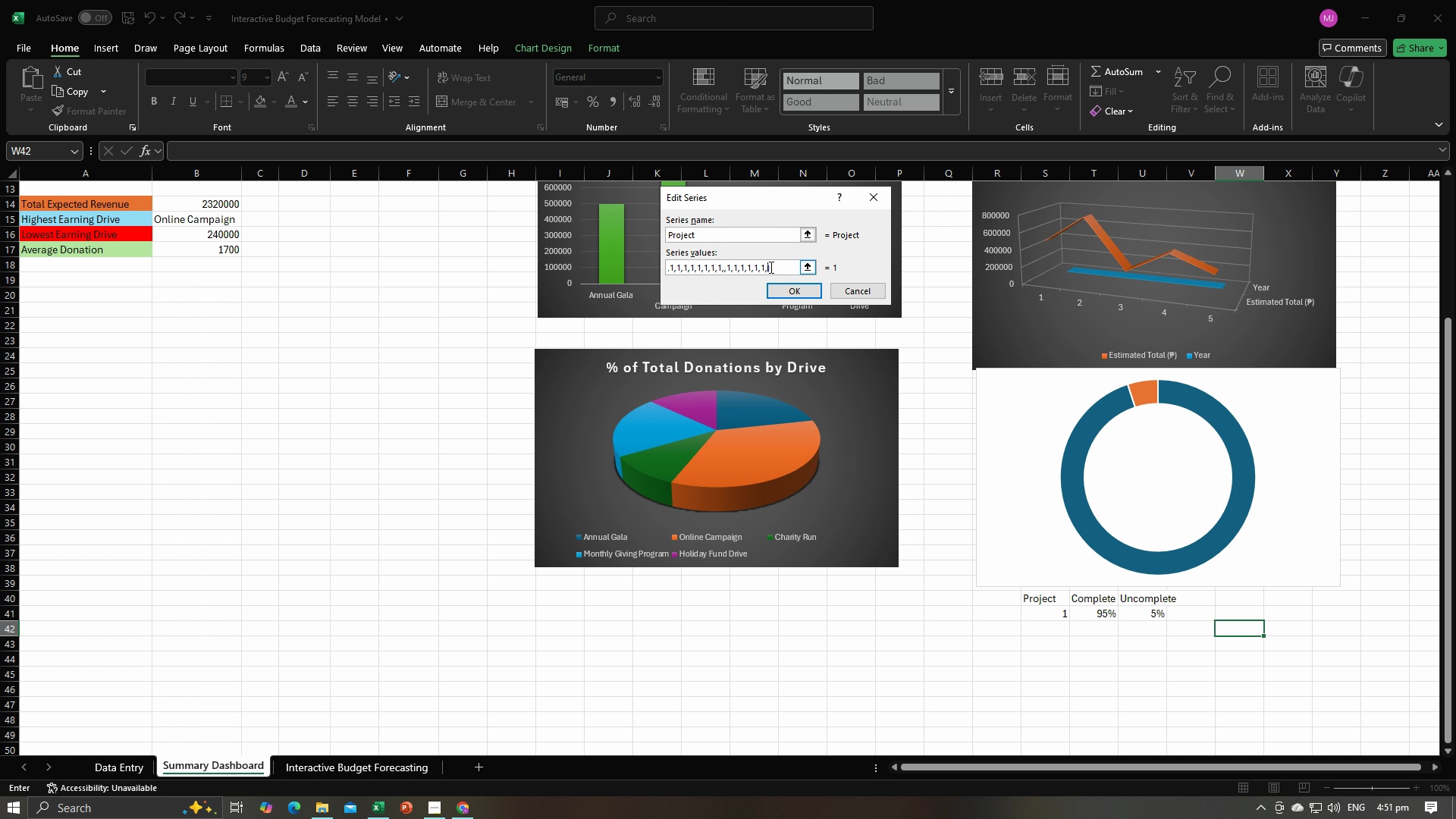 
key(1)
 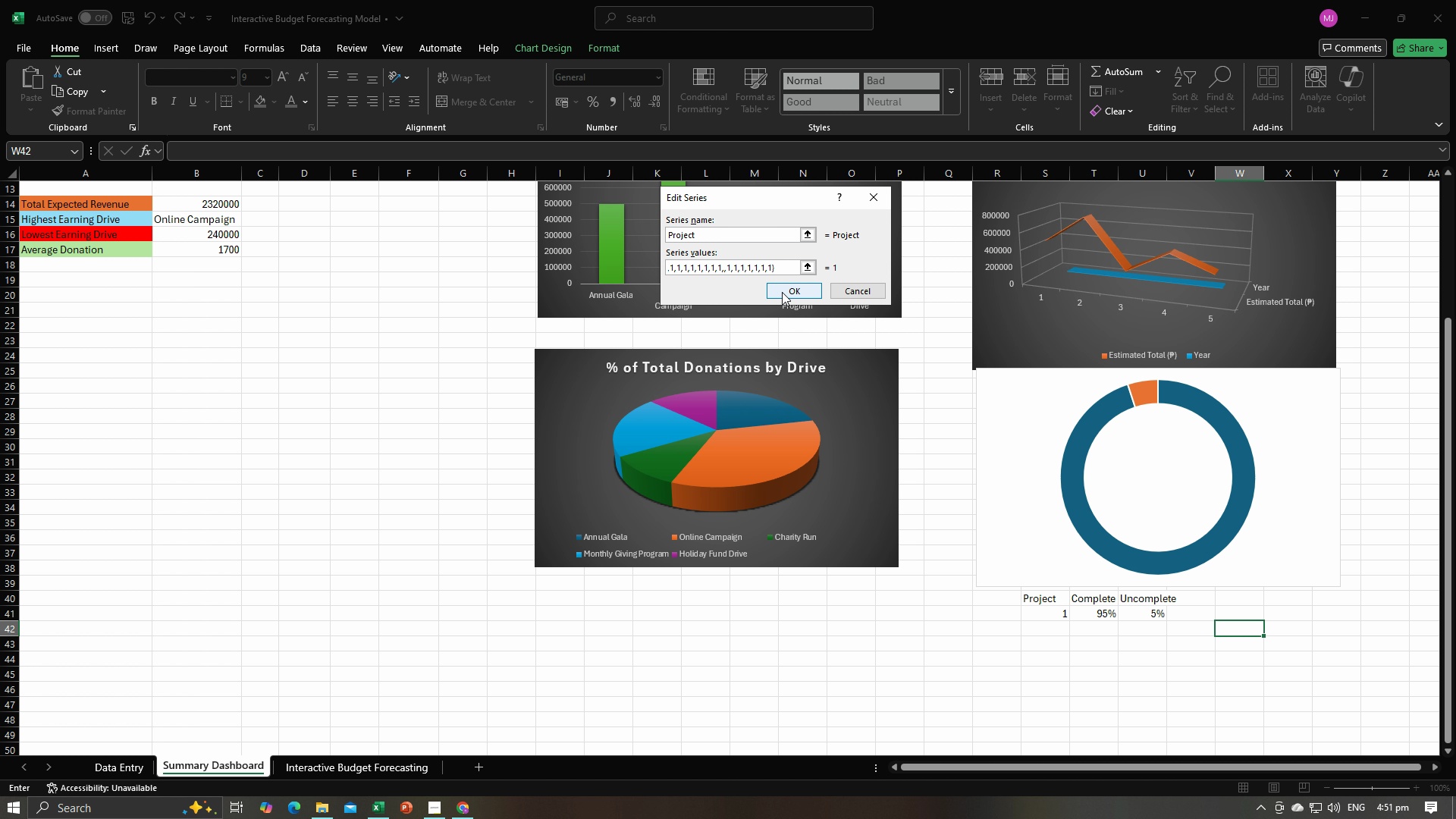 
left_click([782, 292])
 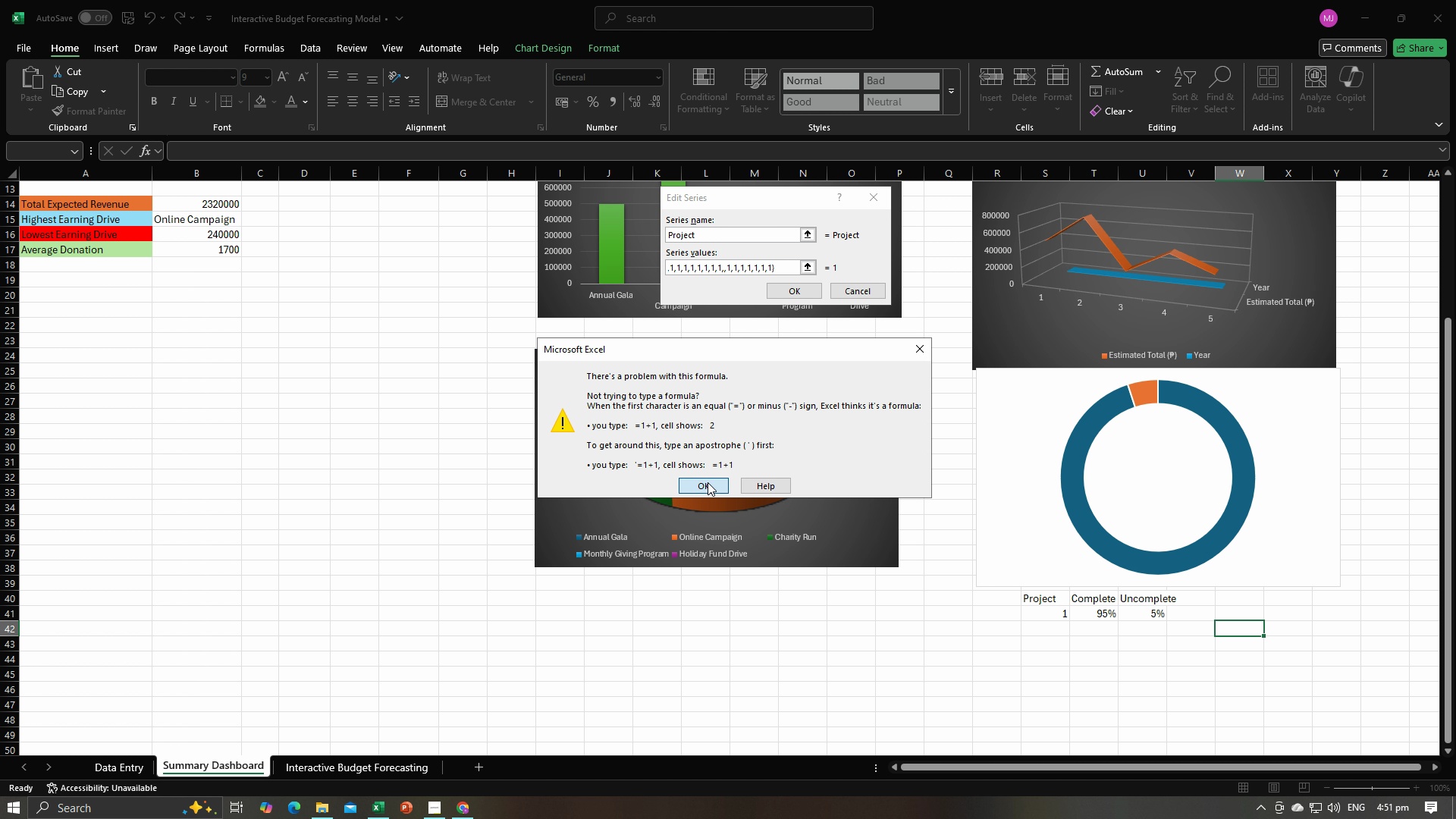 
left_click([708, 482])
 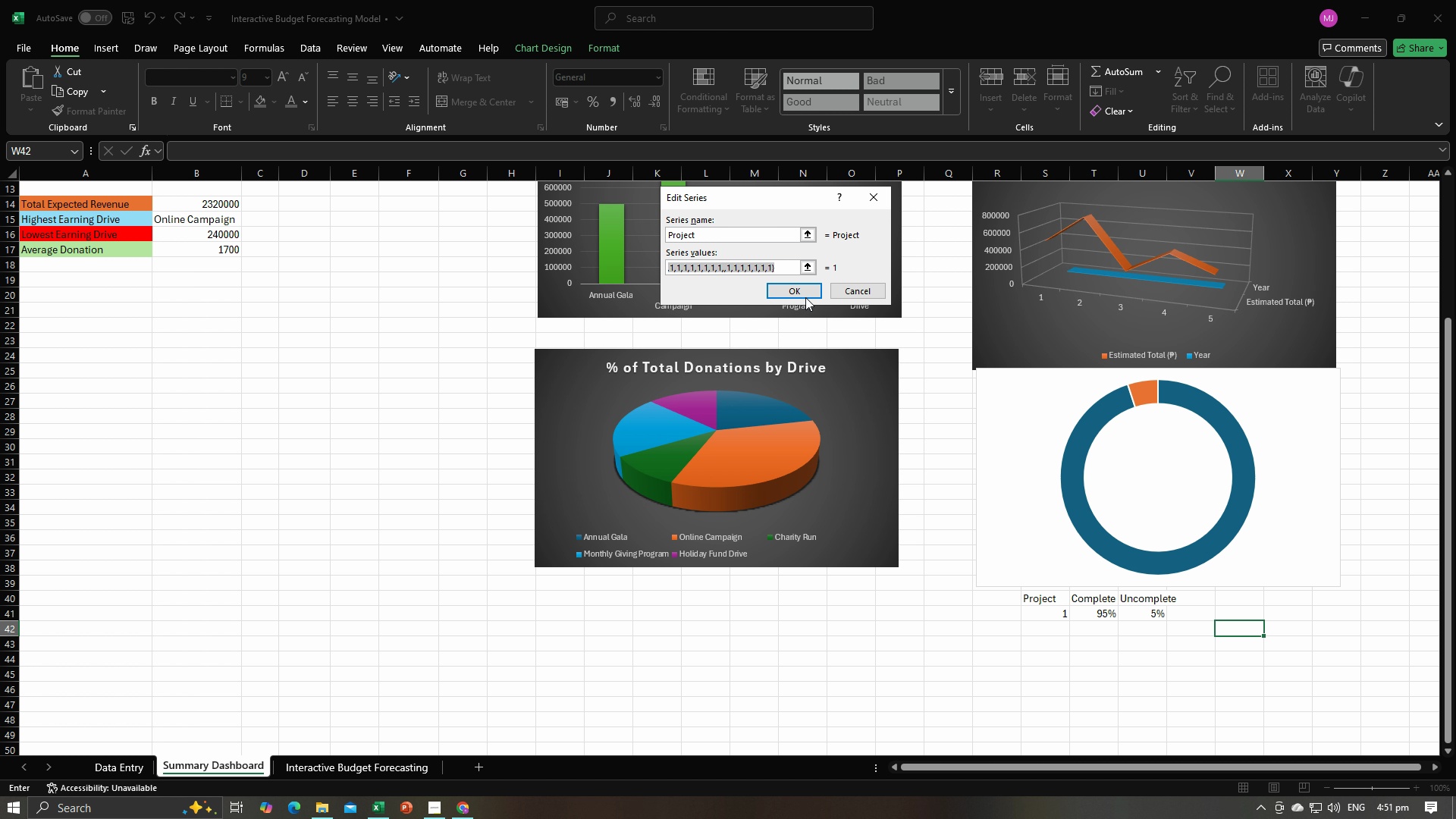 
left_click([802, 293])
 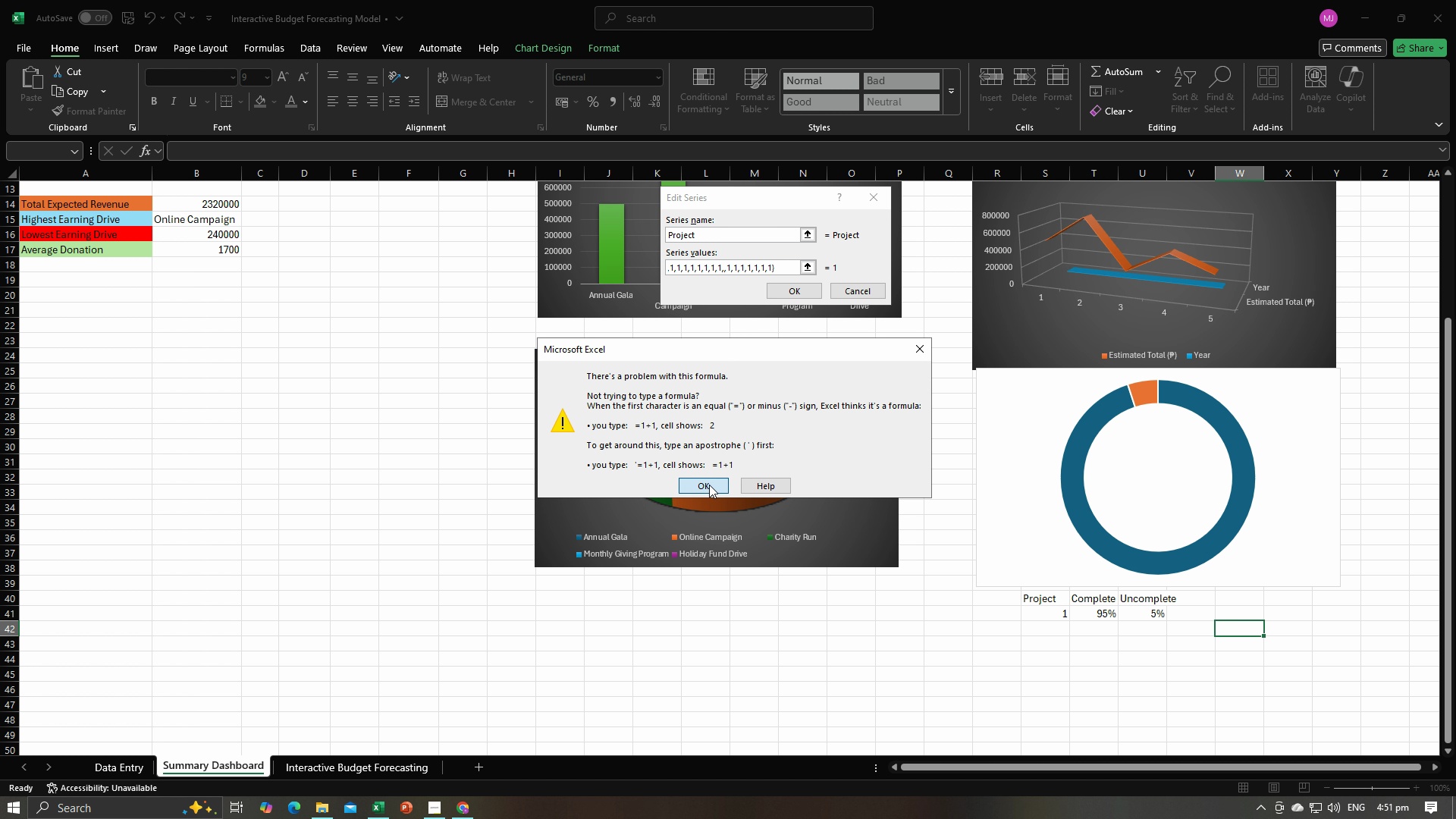 
left_click([709, 485])
 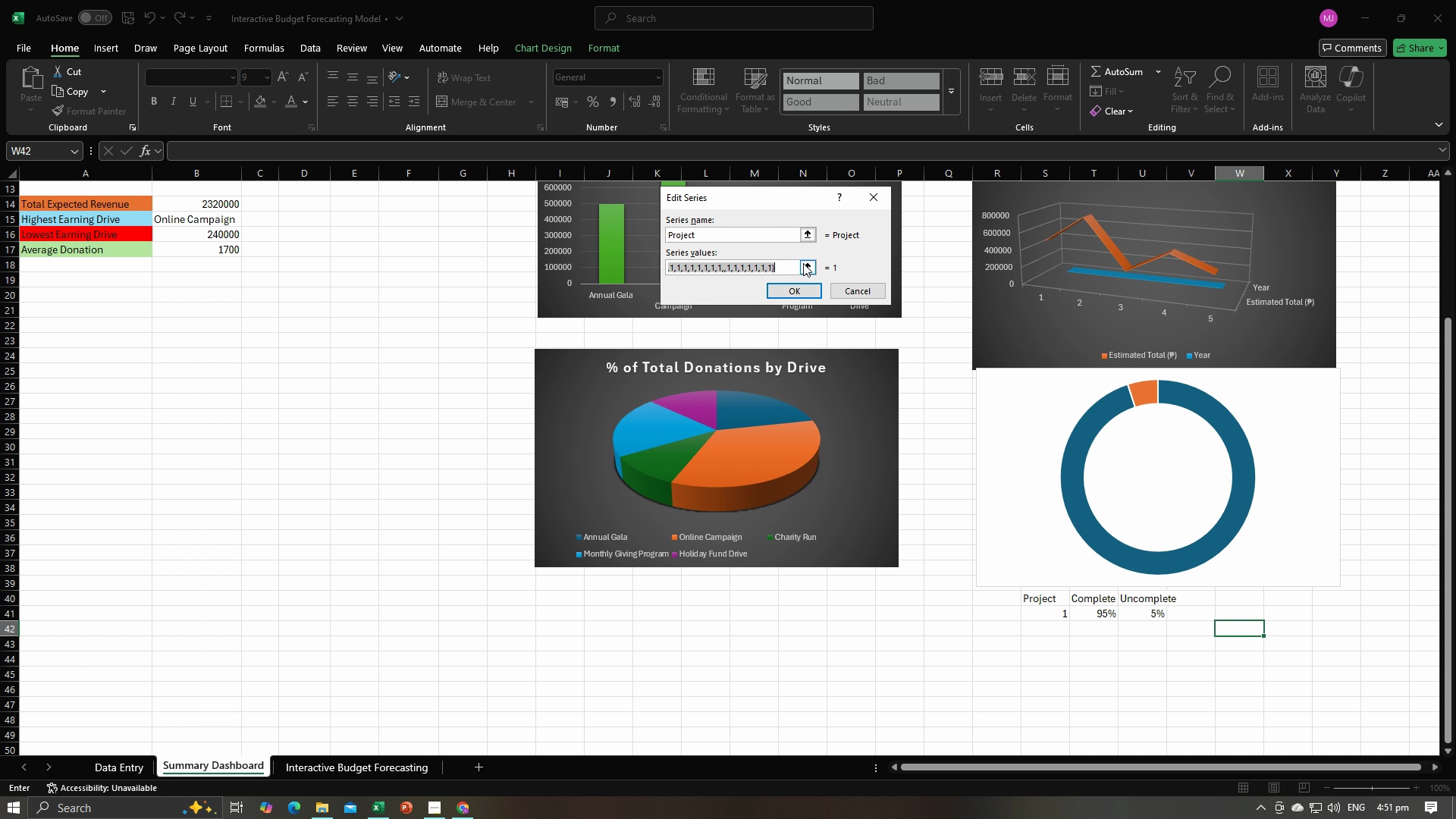 
left_click_drag(start_coordinate=[785, 262], to_coordinate=[663, 270])
 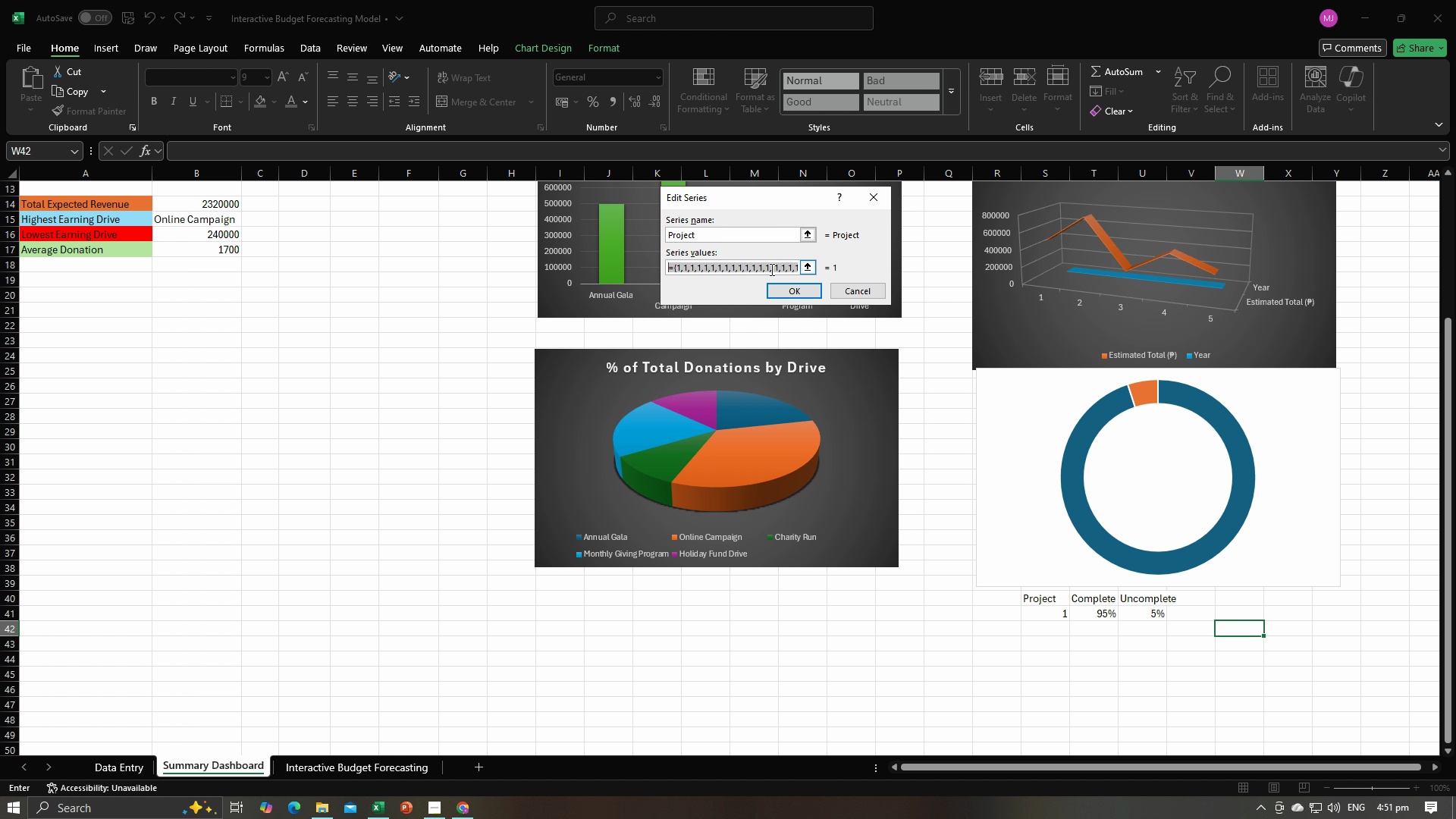 
left_click([776, 267])
 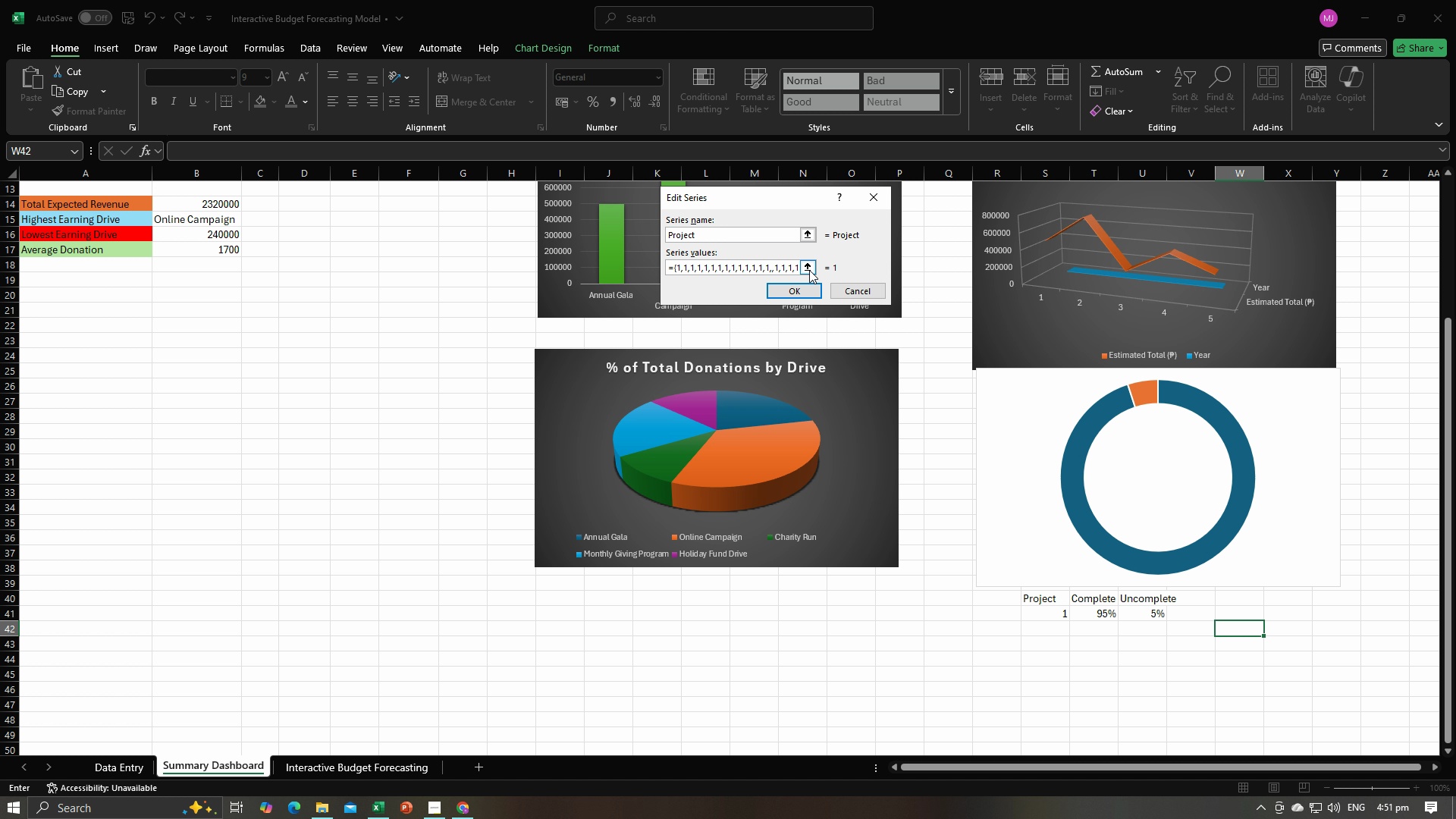 
key(Backspace)
 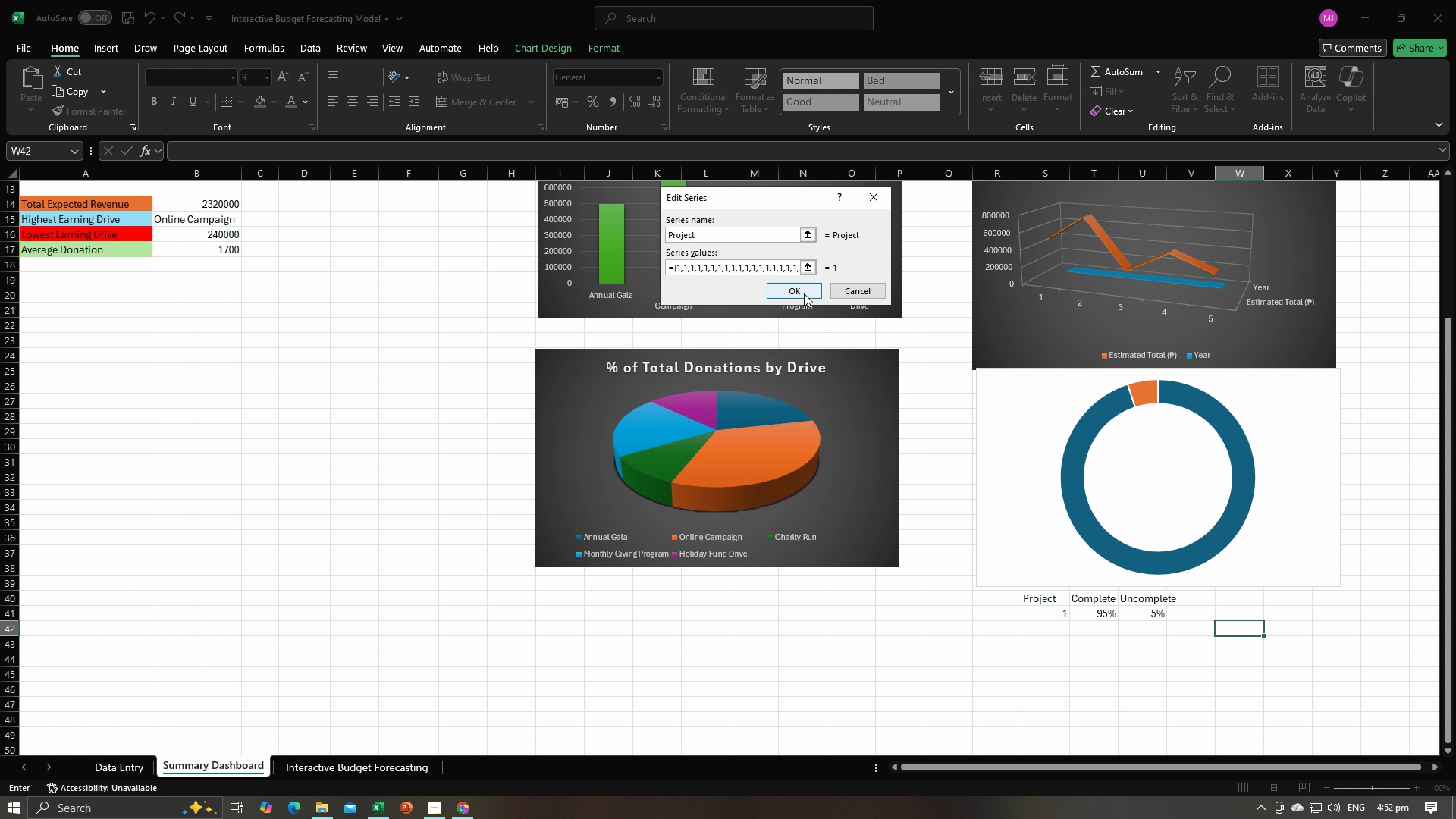 
left_click([804, 293])
 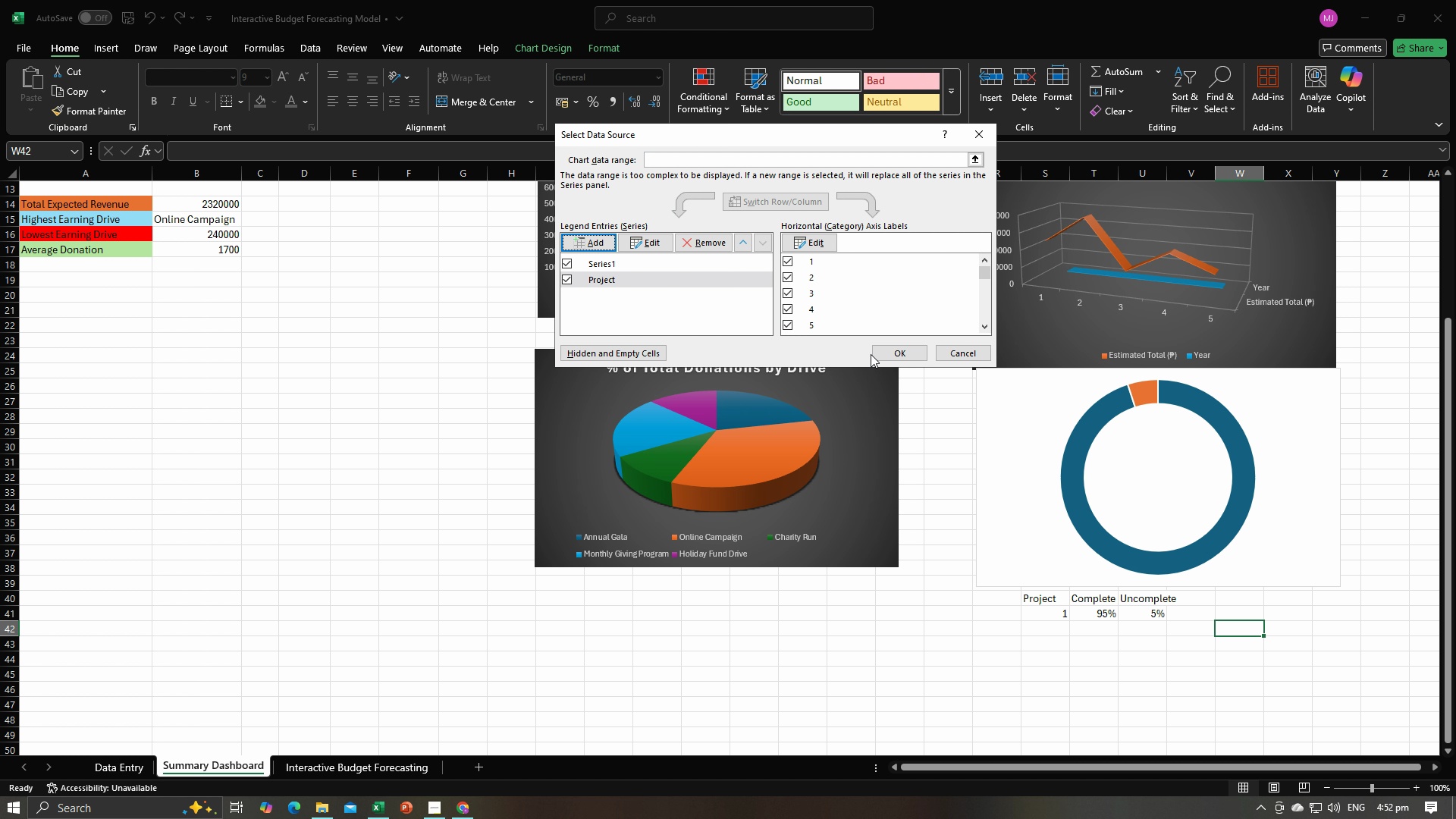 
left_click([883, 354])
 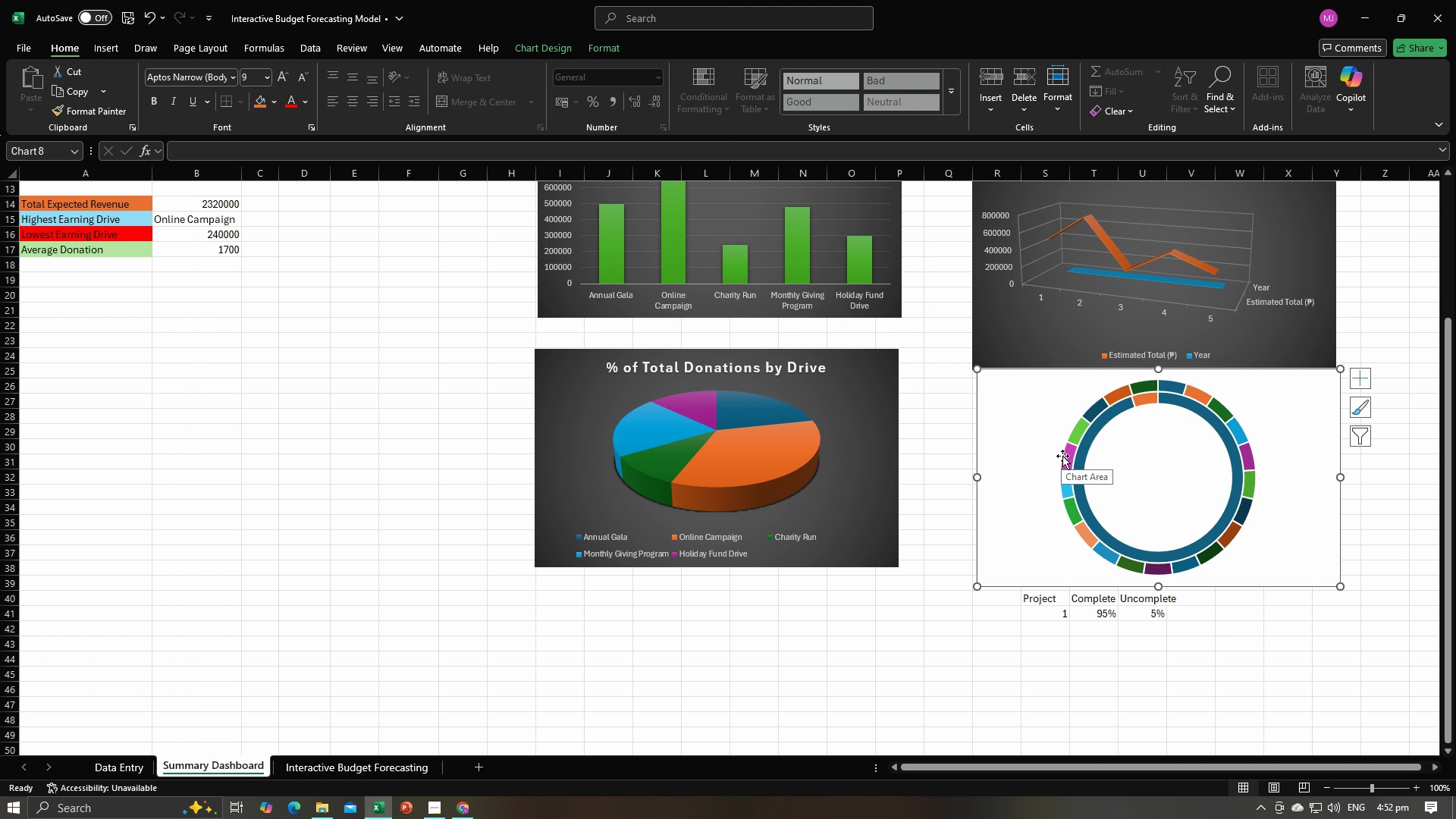 
left_click([1062, 456])
 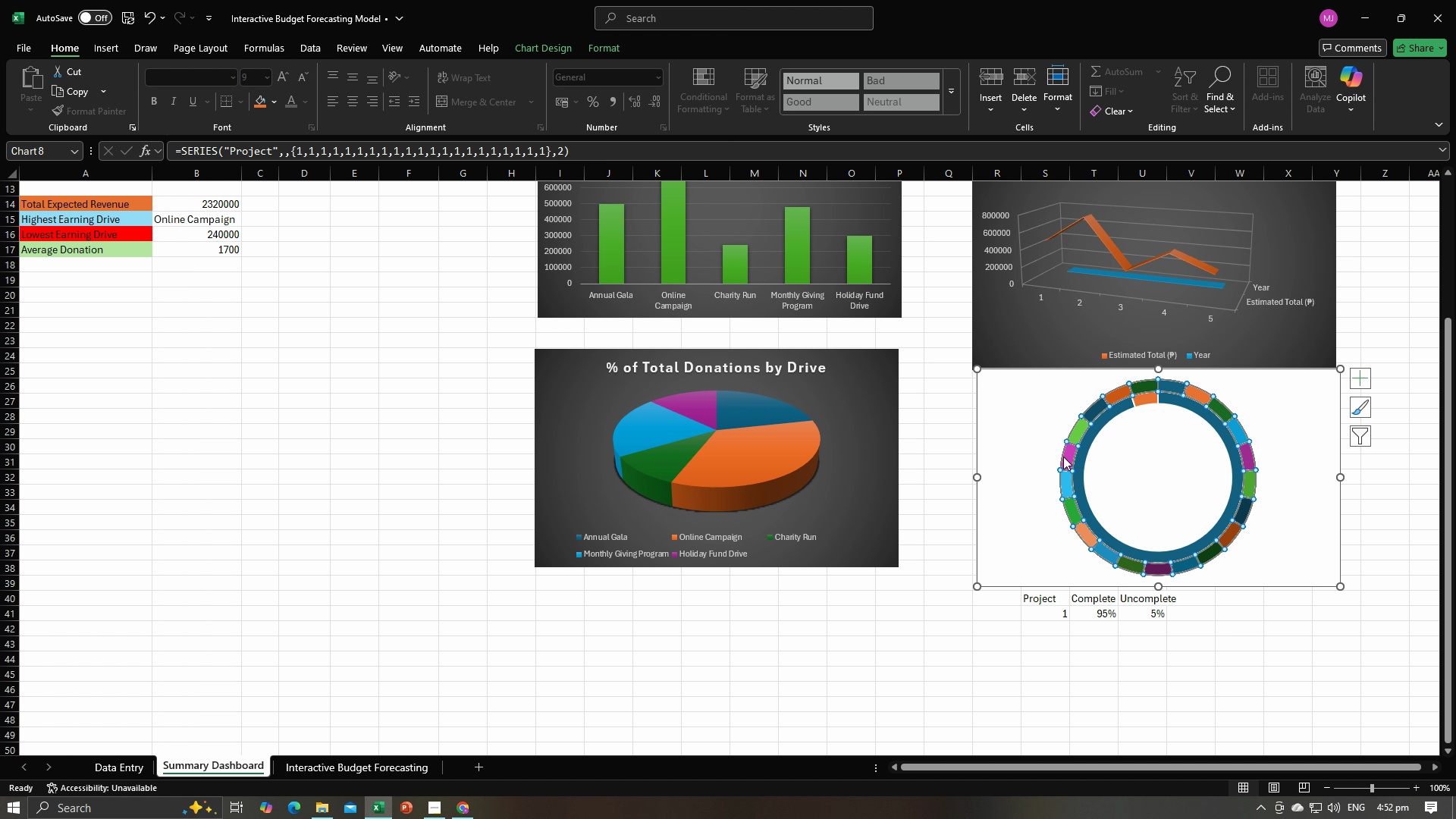 
right_click([1063, 457])
 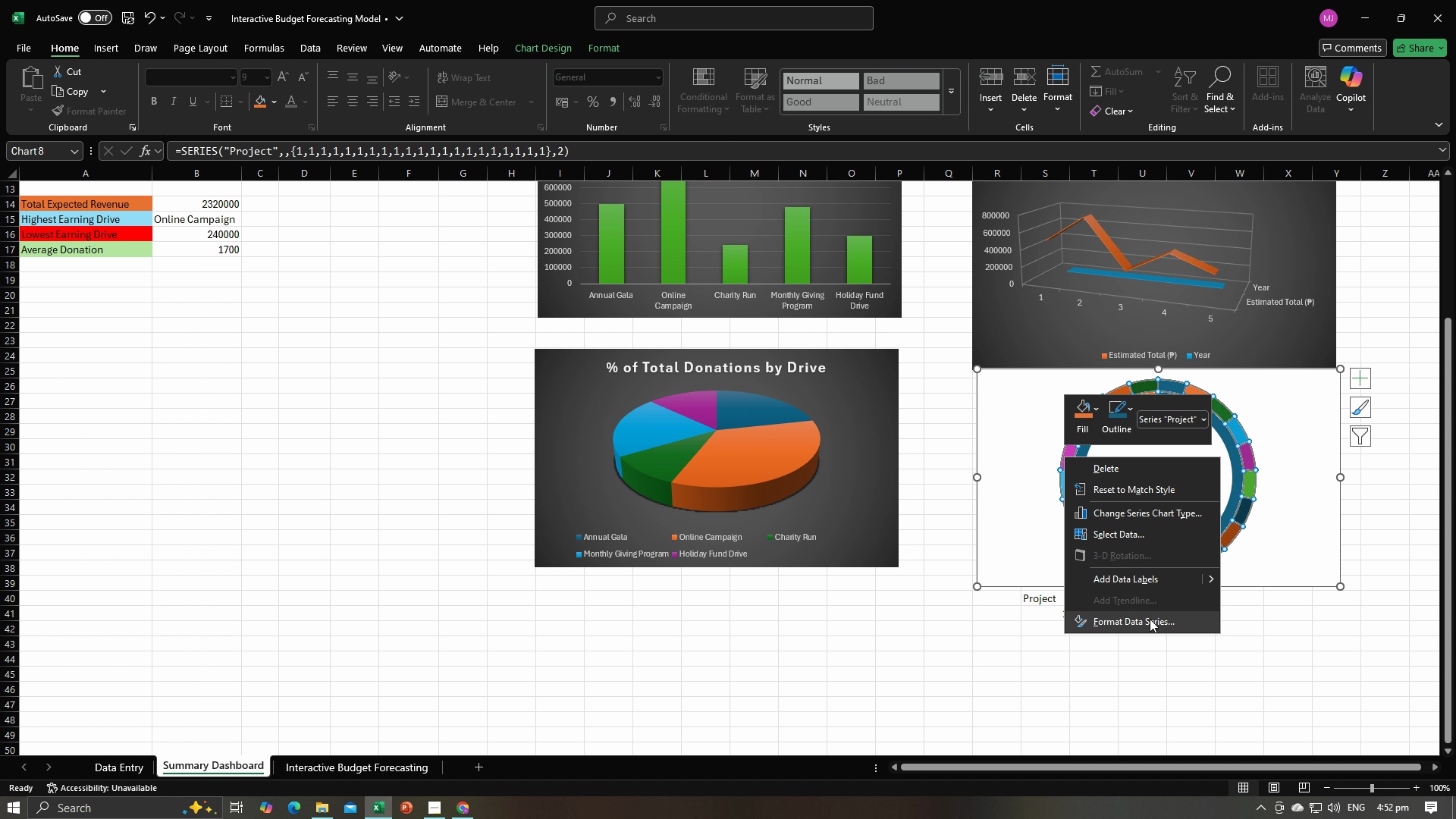 
left_click([1150, 620])
 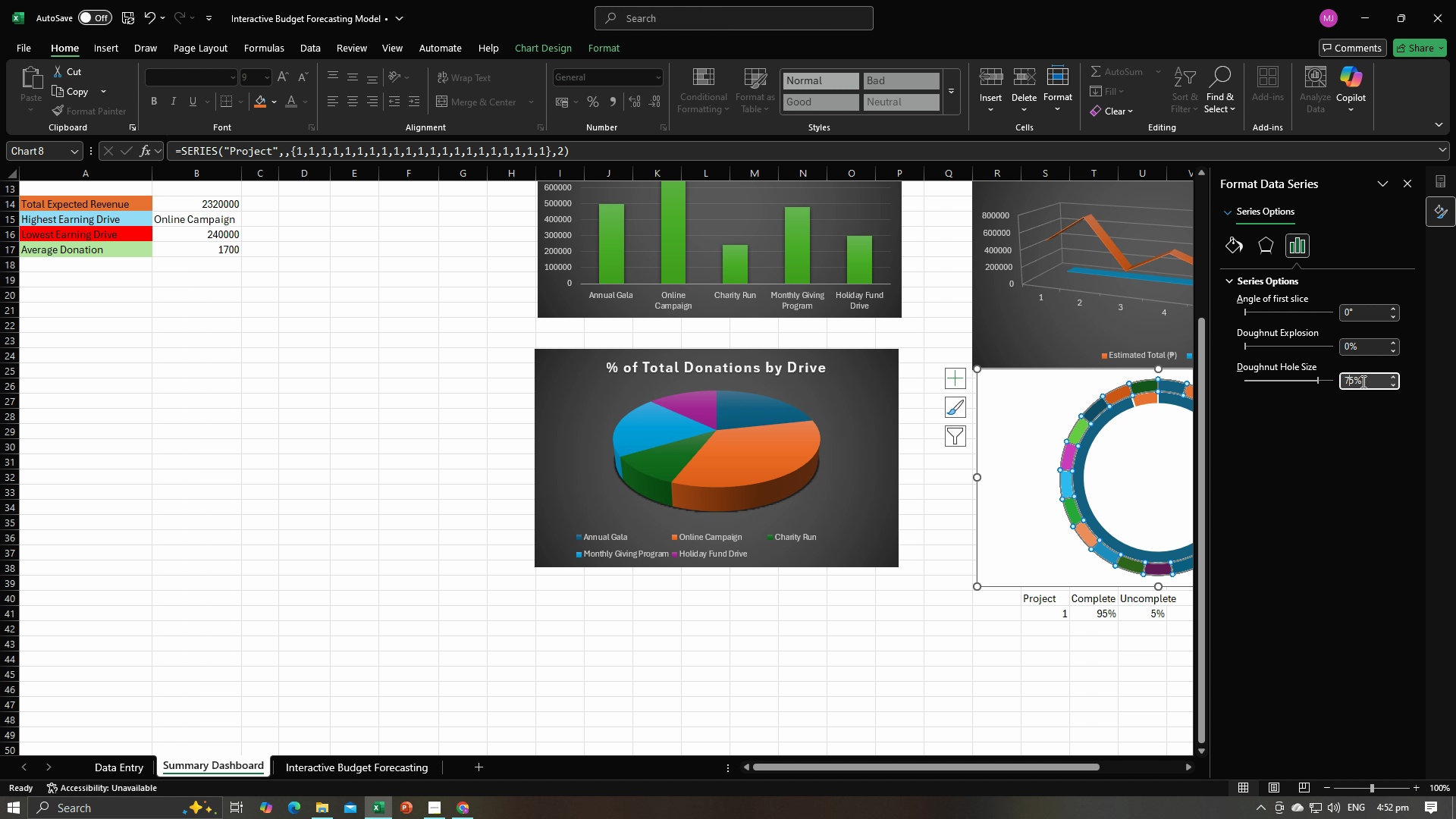 
key(Backspace)
 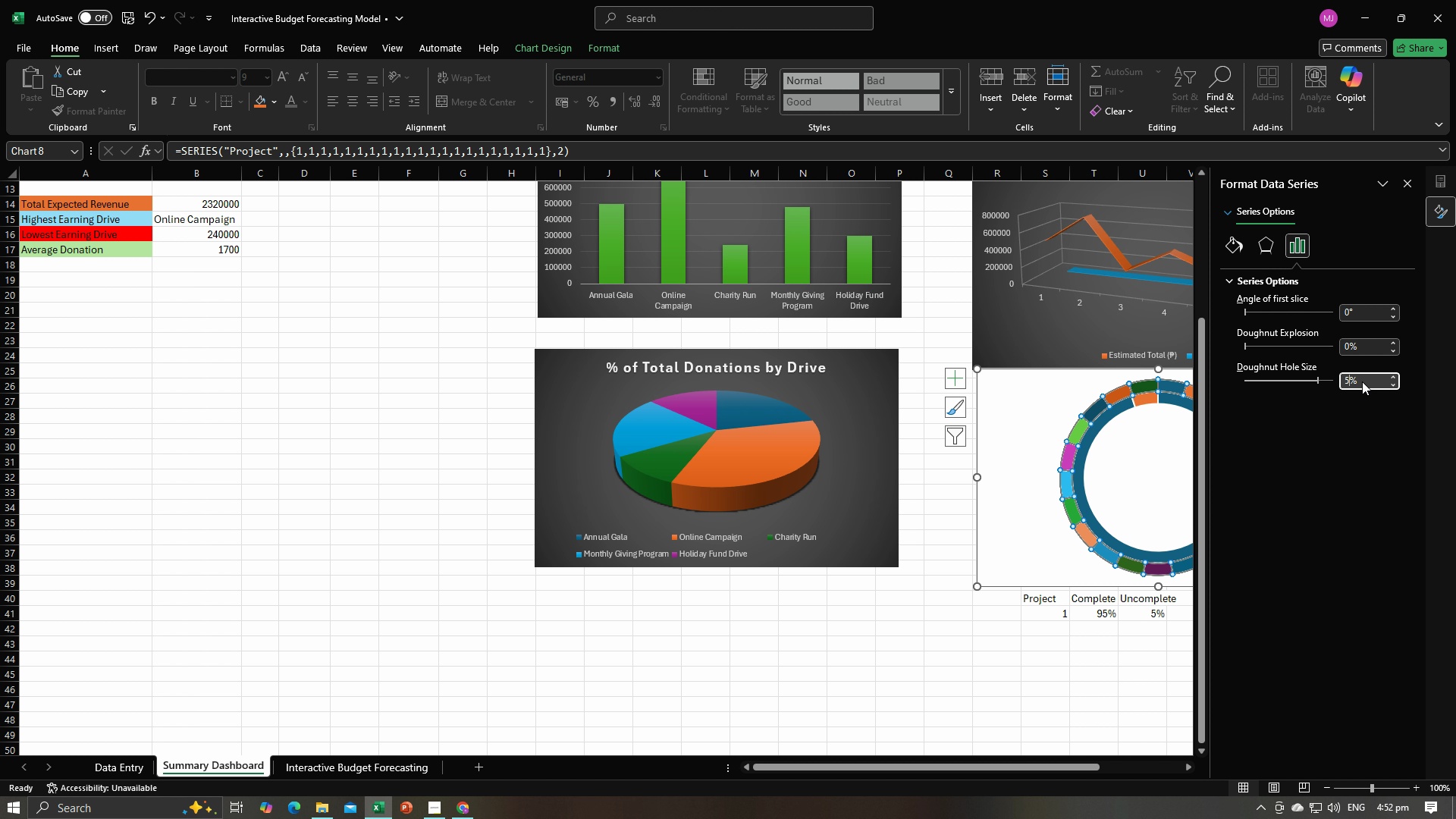 
key(ArrowRight)
 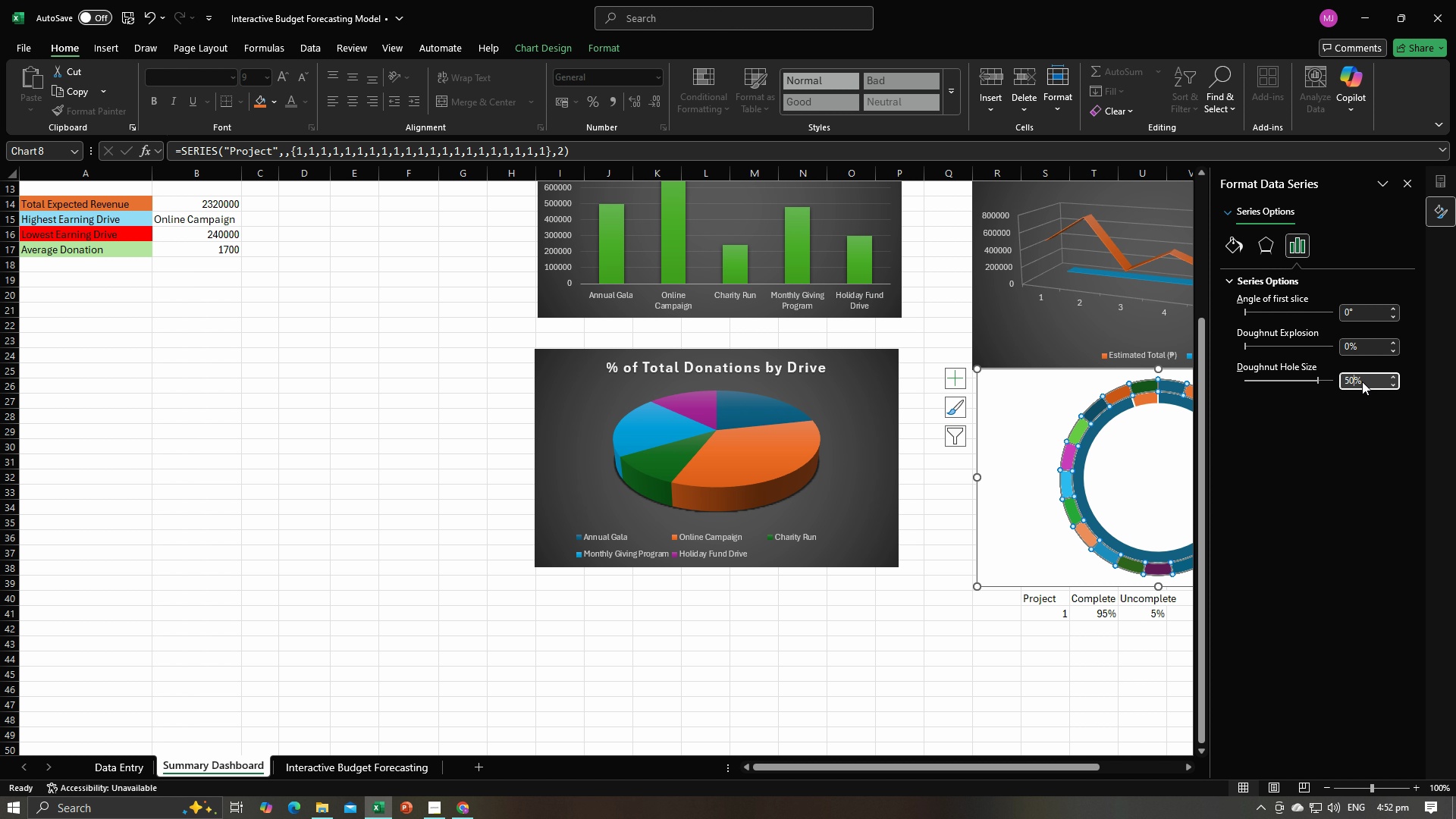 
key(Numpad0)
 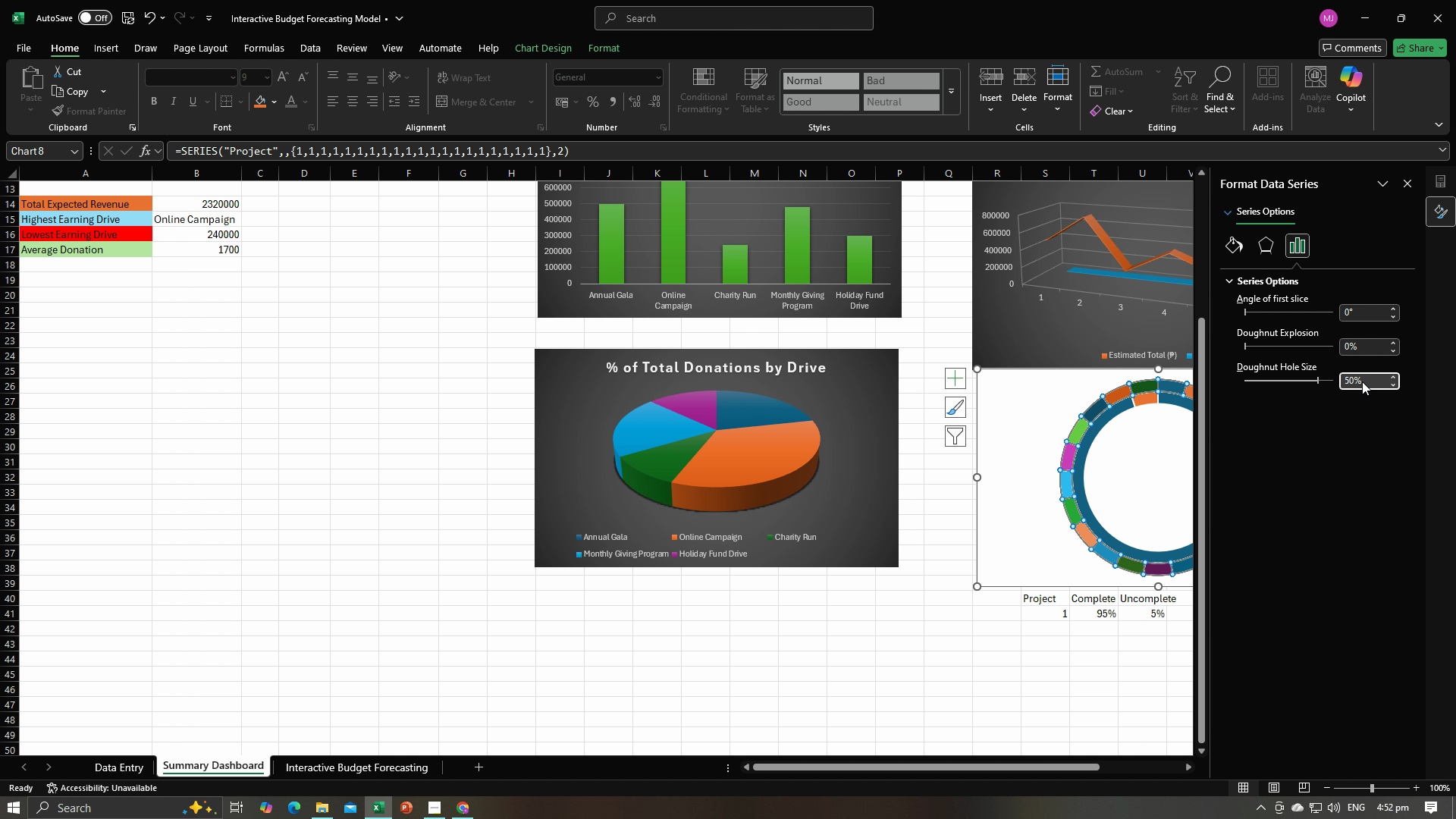 
left_click([1340, 445])
 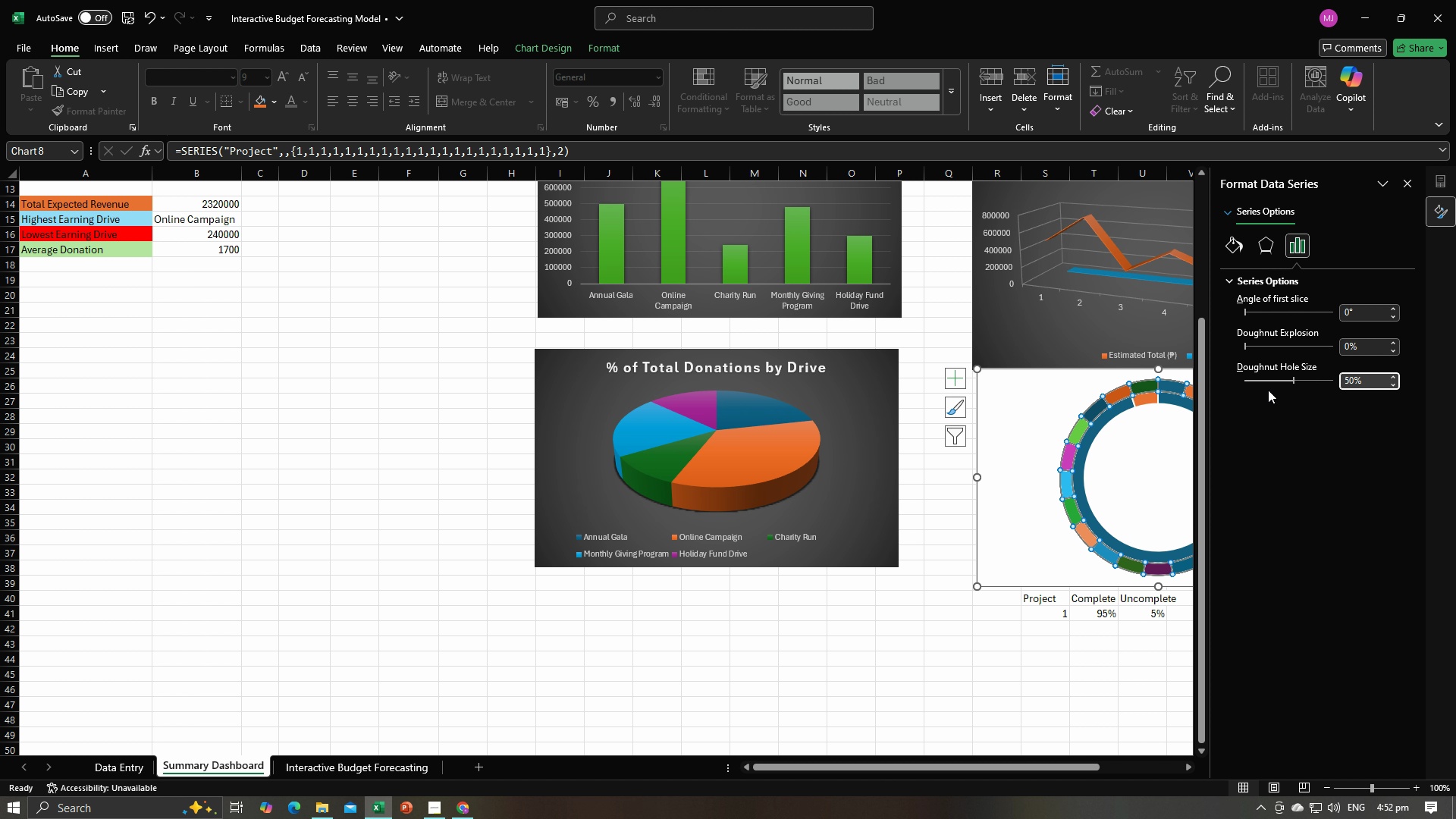 
key(Enter)
 